 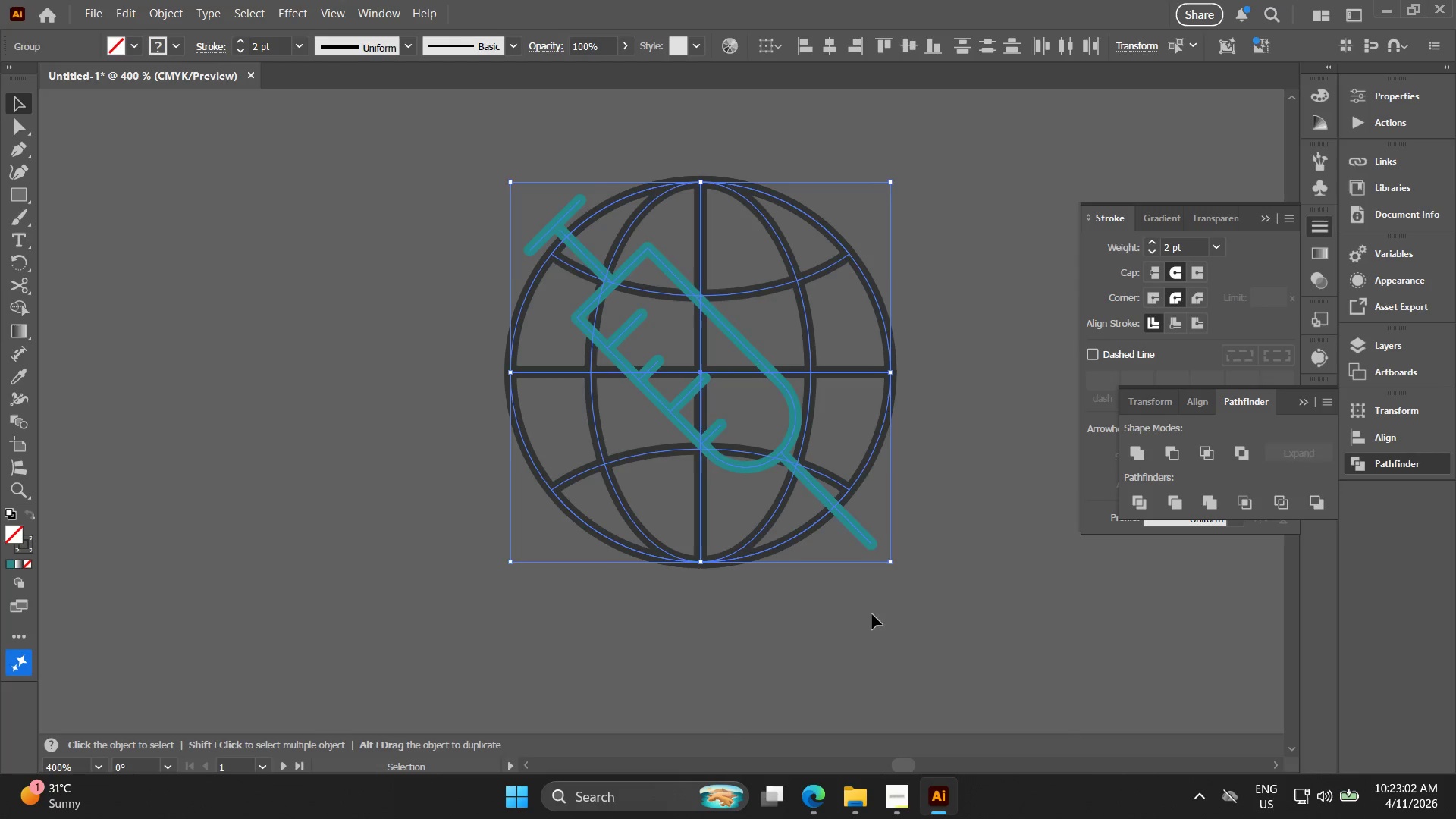 
left_click_drag(start_coordinate=[903, 583], to_coordinate=[860, 518])
 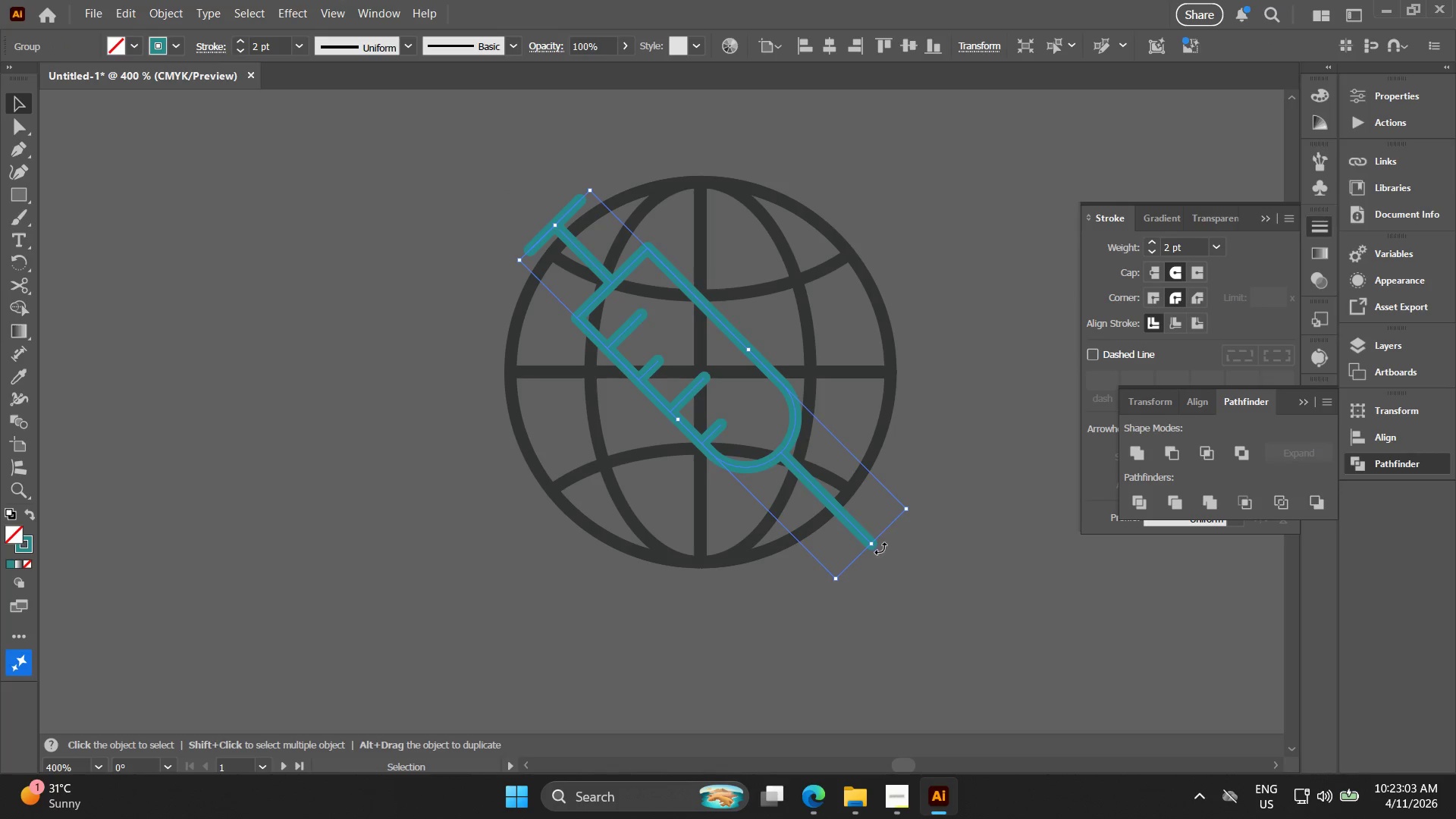 
hold_key(key=ShiftLeft, duration=1.5)
hold_key(key=AltLeft, duration=1.5)
left_click_drag(start_coordinate=[872, 544], to_coordinate=[804, 499])
 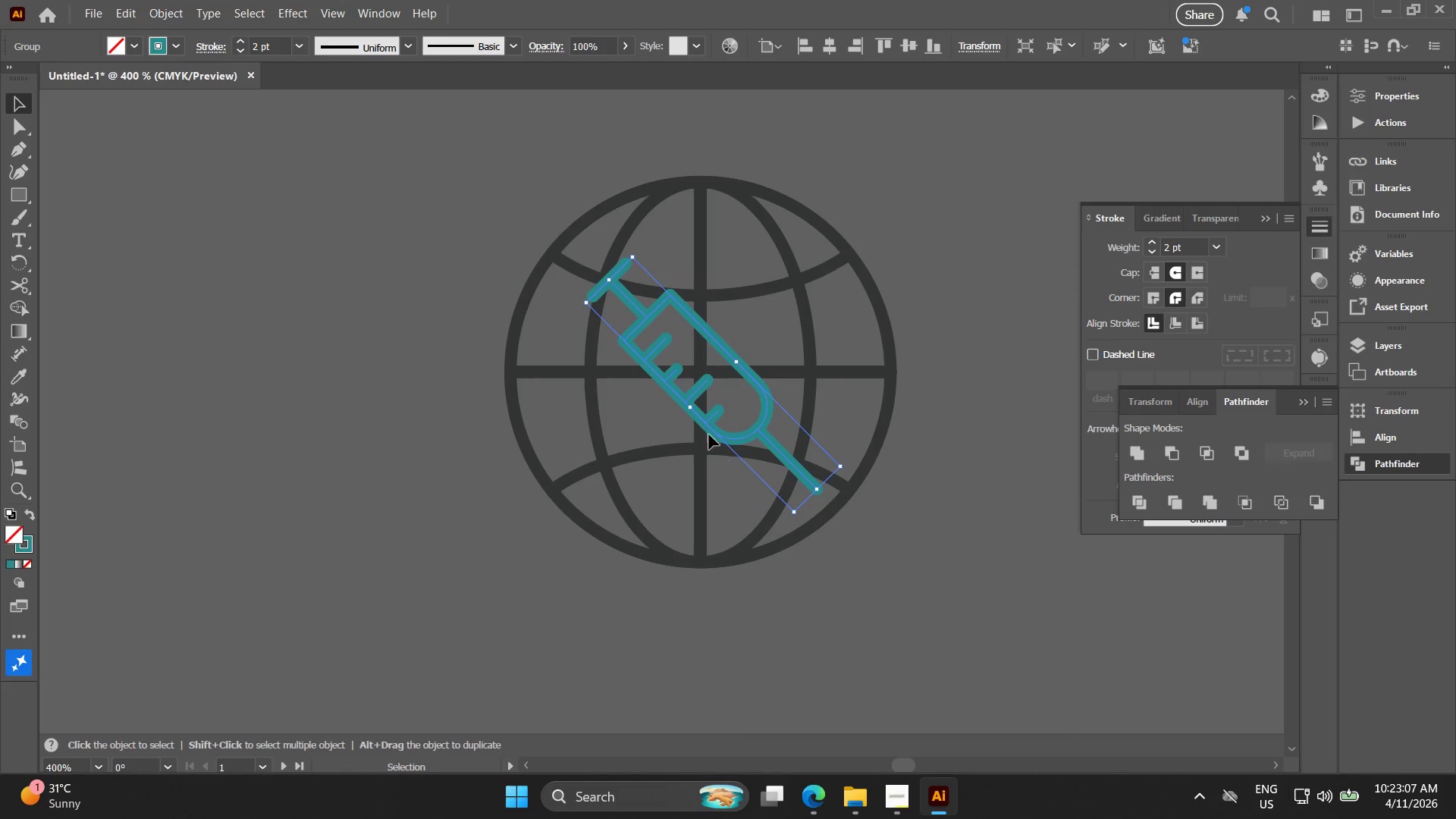 
hold_key(key=AltLeft, duration=1.51)
 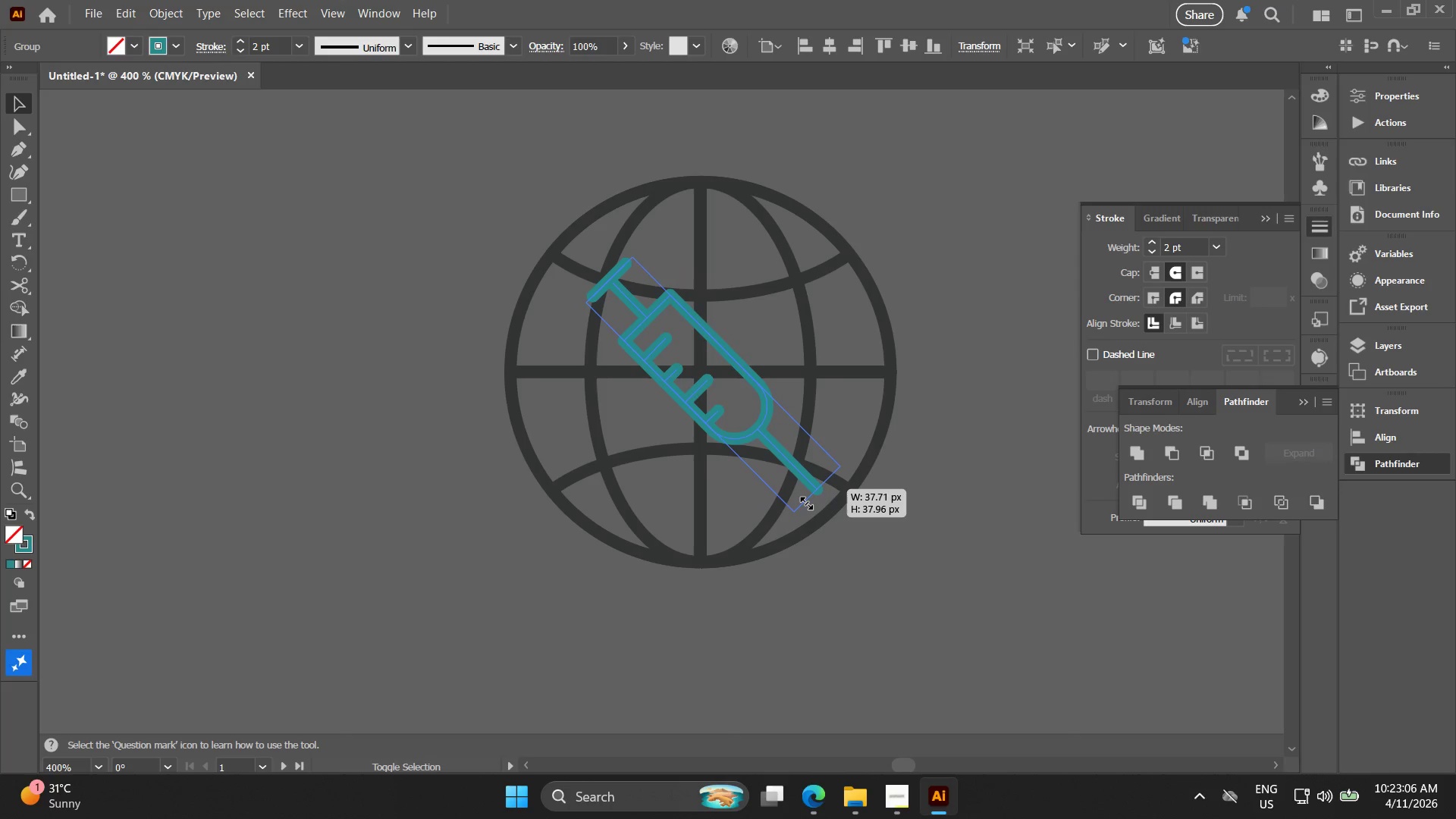 
hold_key(key=ShiftLeft, duration=1.51)
 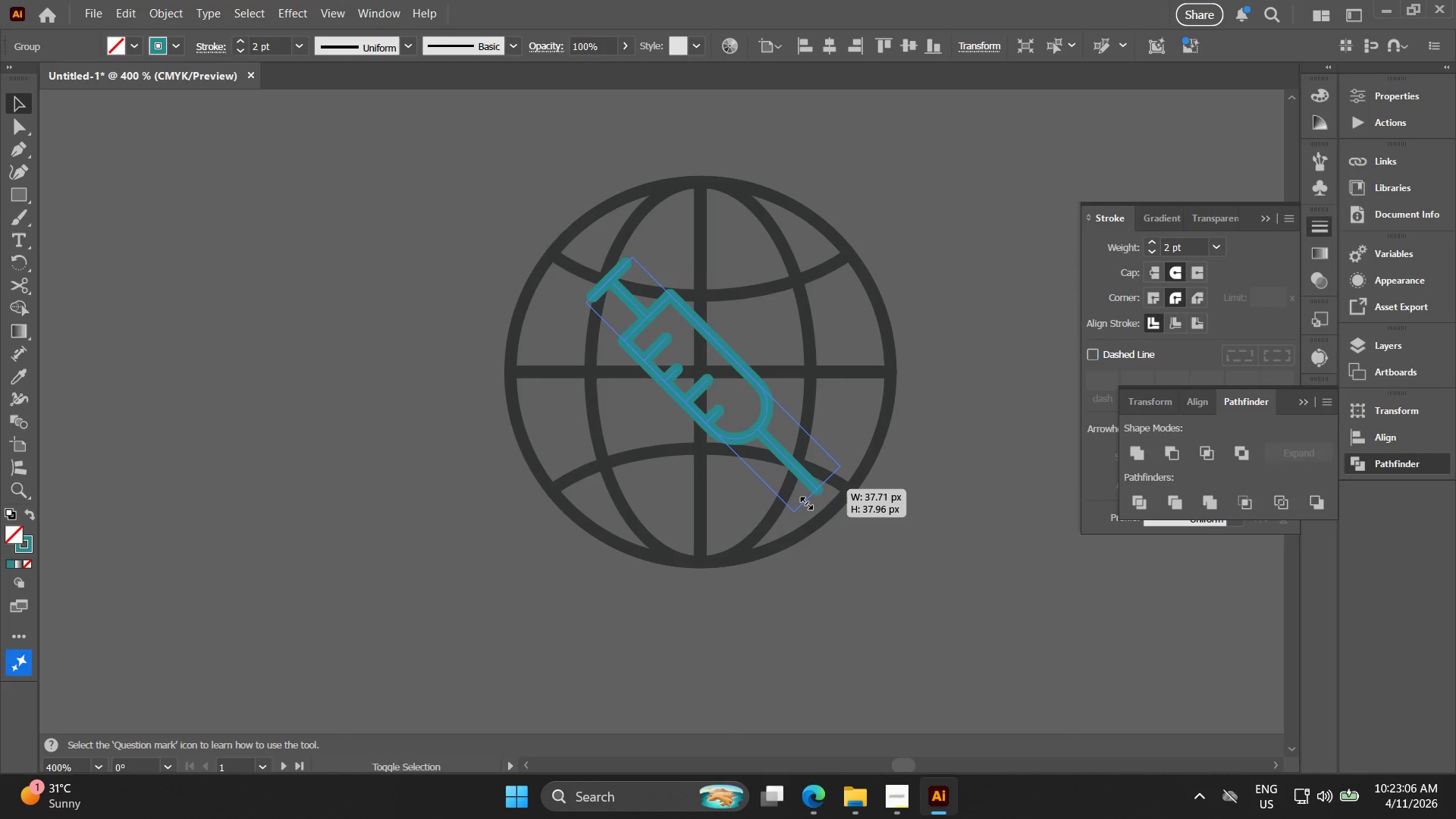 
hold_key(key=ShiftLeft, duration=1.19)
 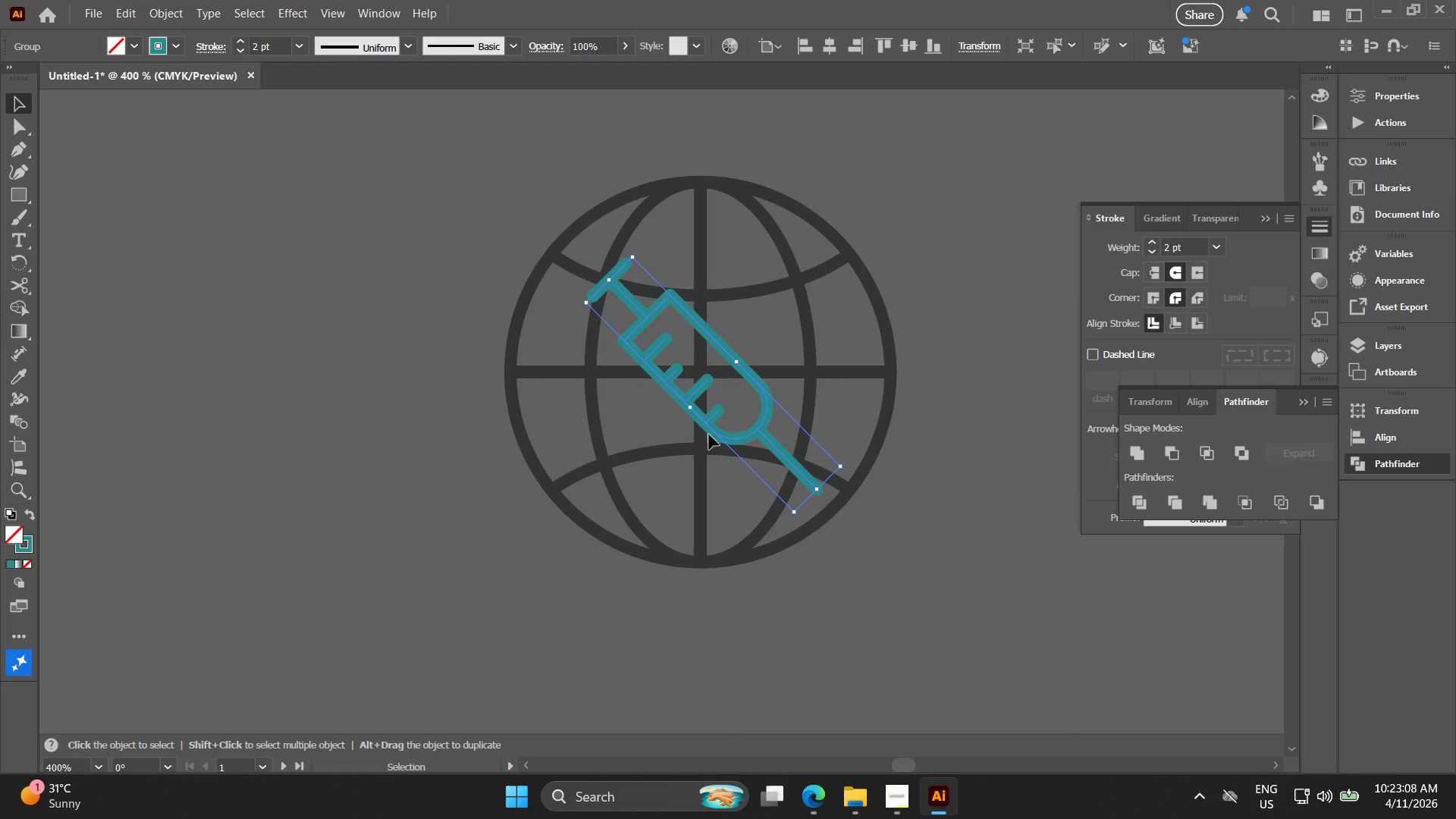 
hold_key(key=AltLeft, duration=1.19)
 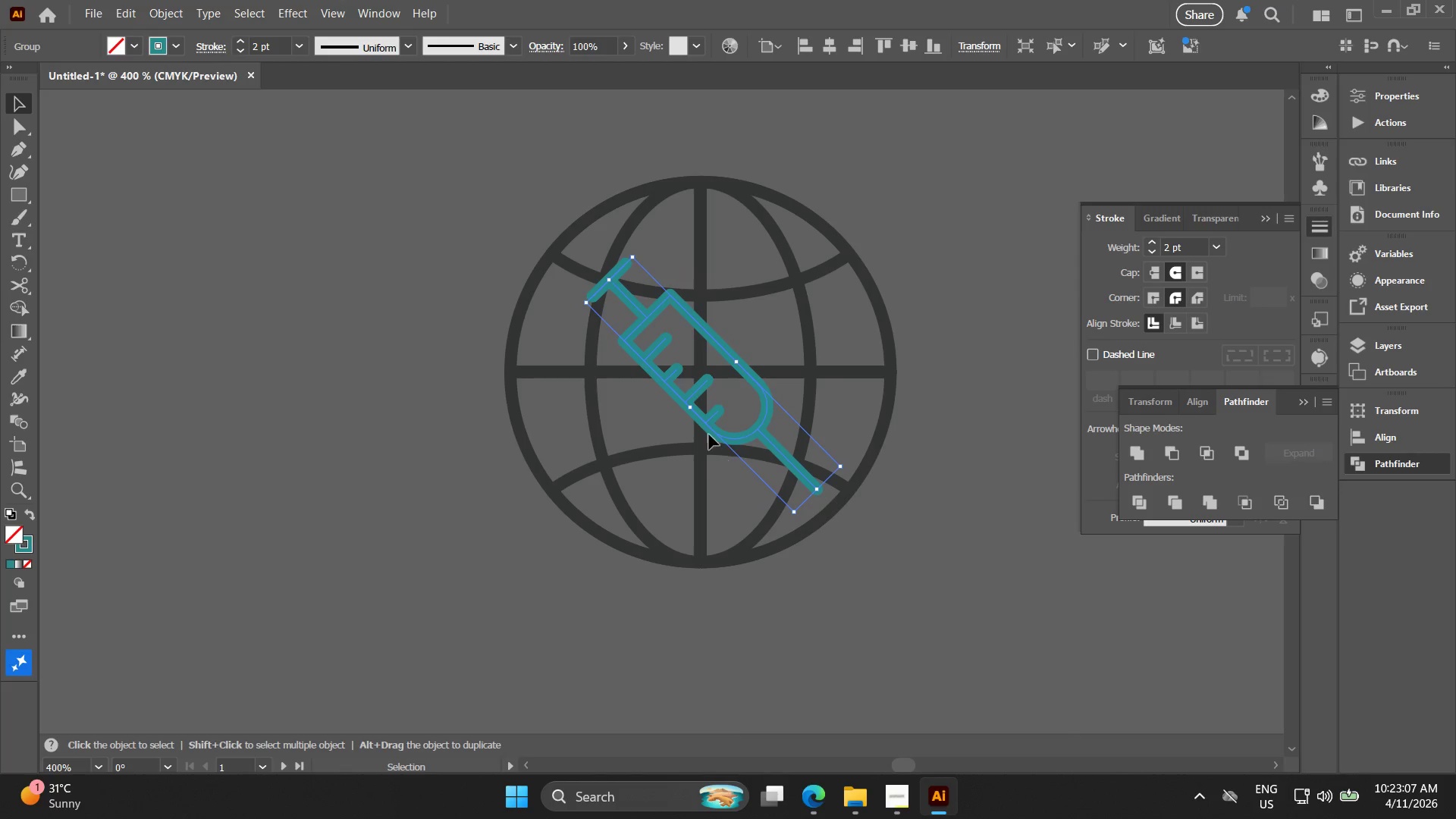 
key(Alt+AltLeft)
 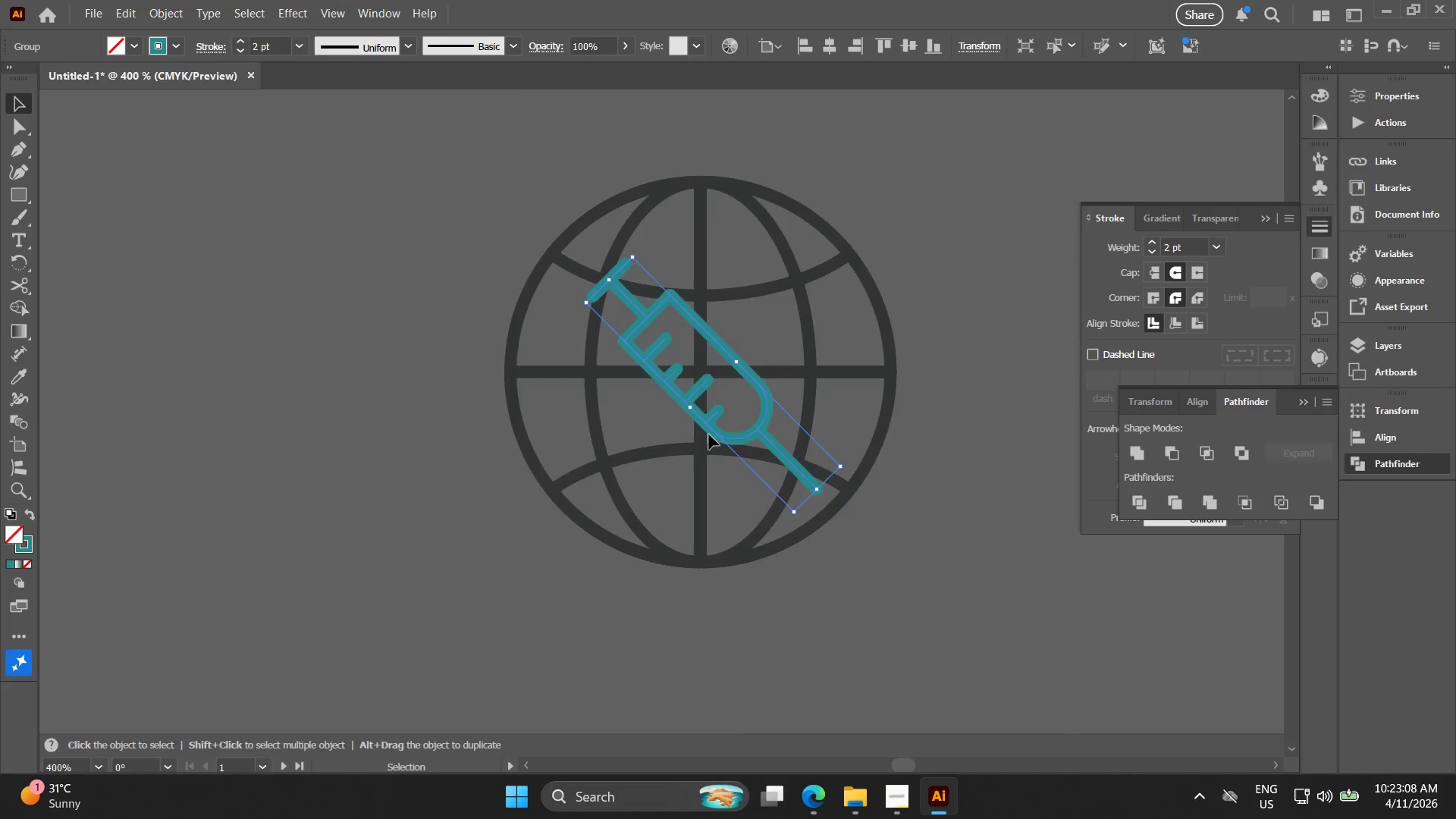 
key(Alt+AltLeft)
 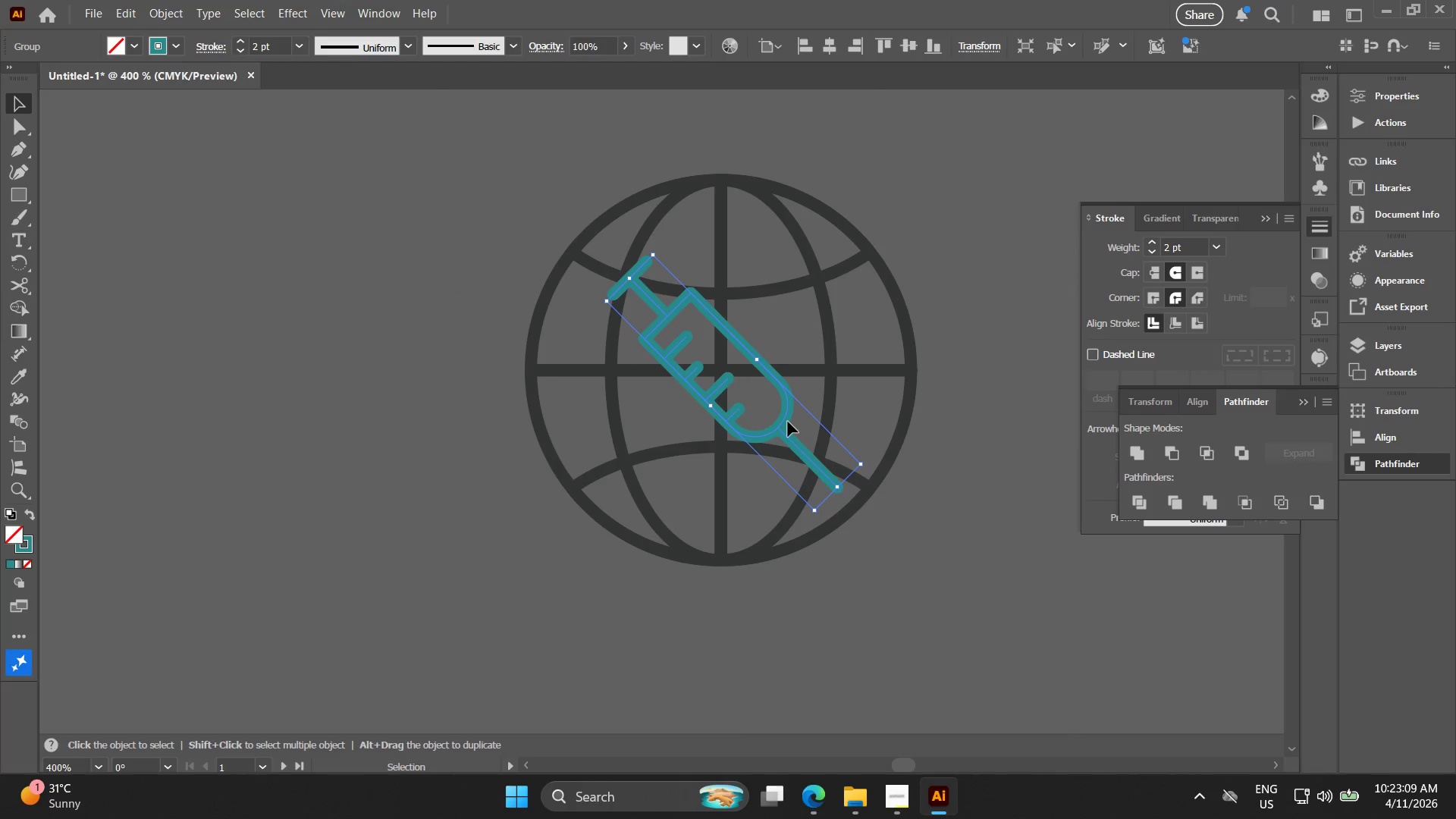 
scroll: coordinate [750, 431], scroll_direction: none, amount: 0.0
 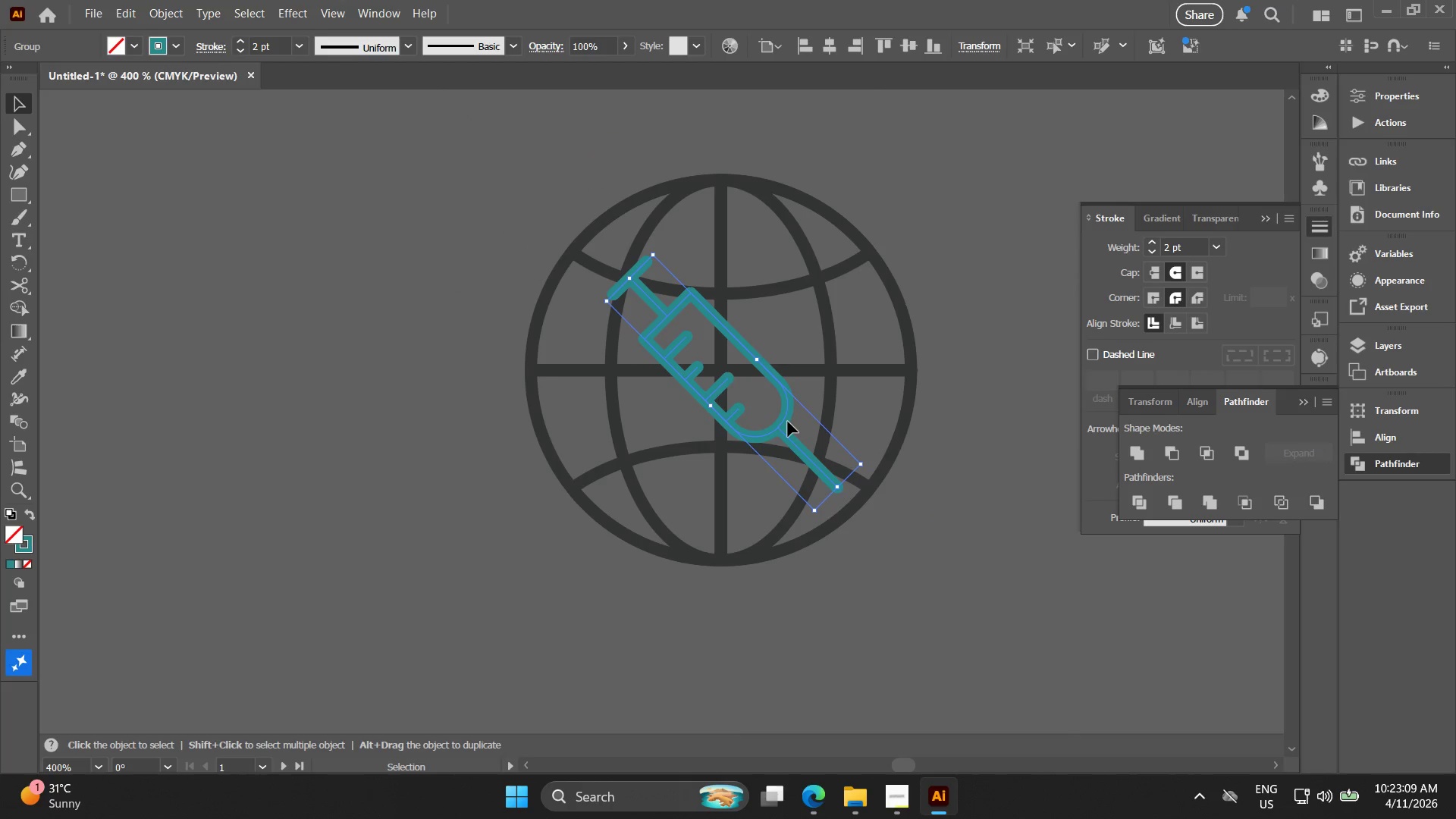 
hold_key(key=AltLeft, duration=0.77)
left_click_drag(start_coordinate=[787, 423], to_coordinate=[761, 436])
 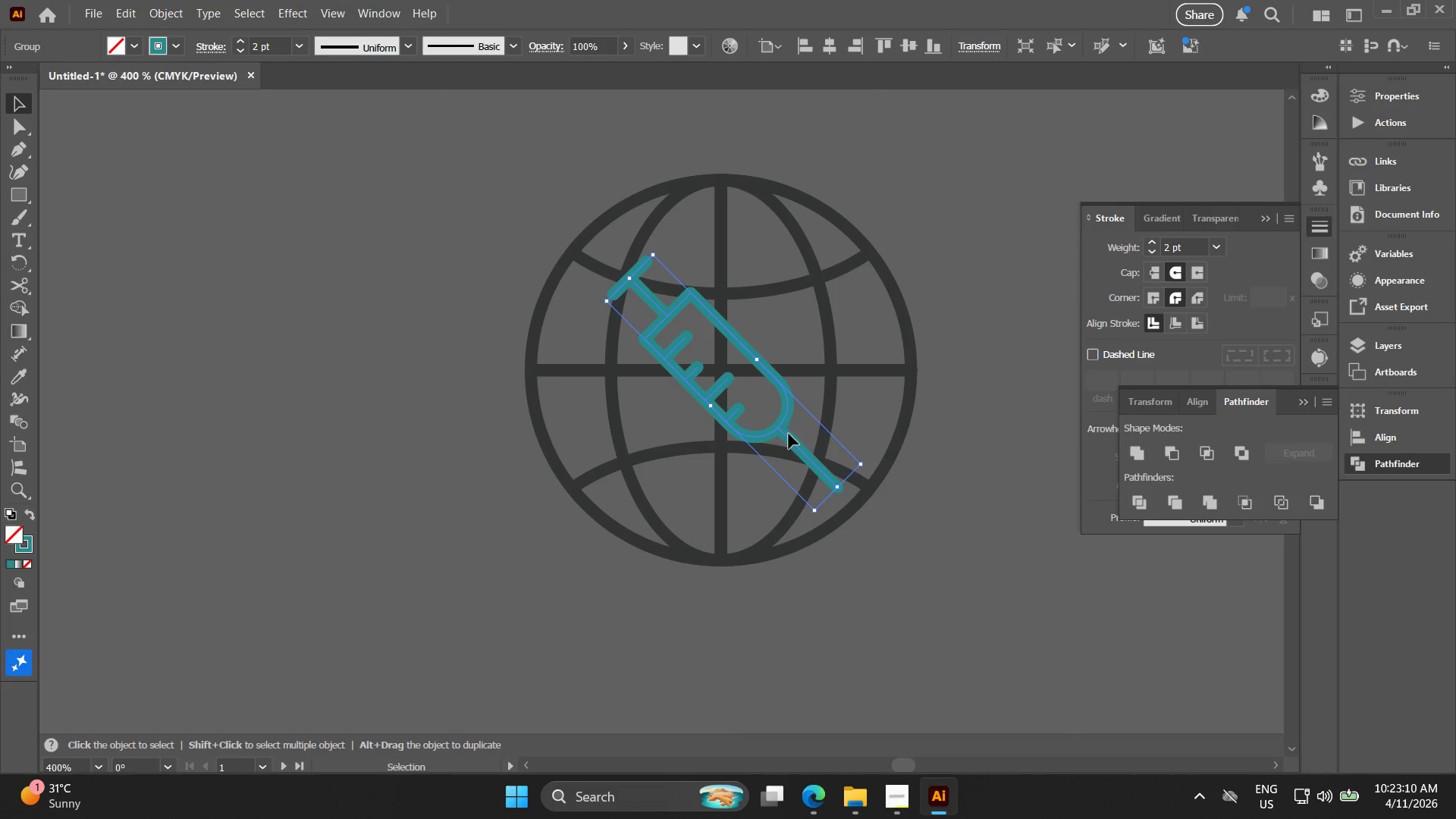 
hold_key(key=AltLeft, duration=1.08)
left_click_drag(start_coordinate=[782, 432], to_coordinate=[375, 488])
 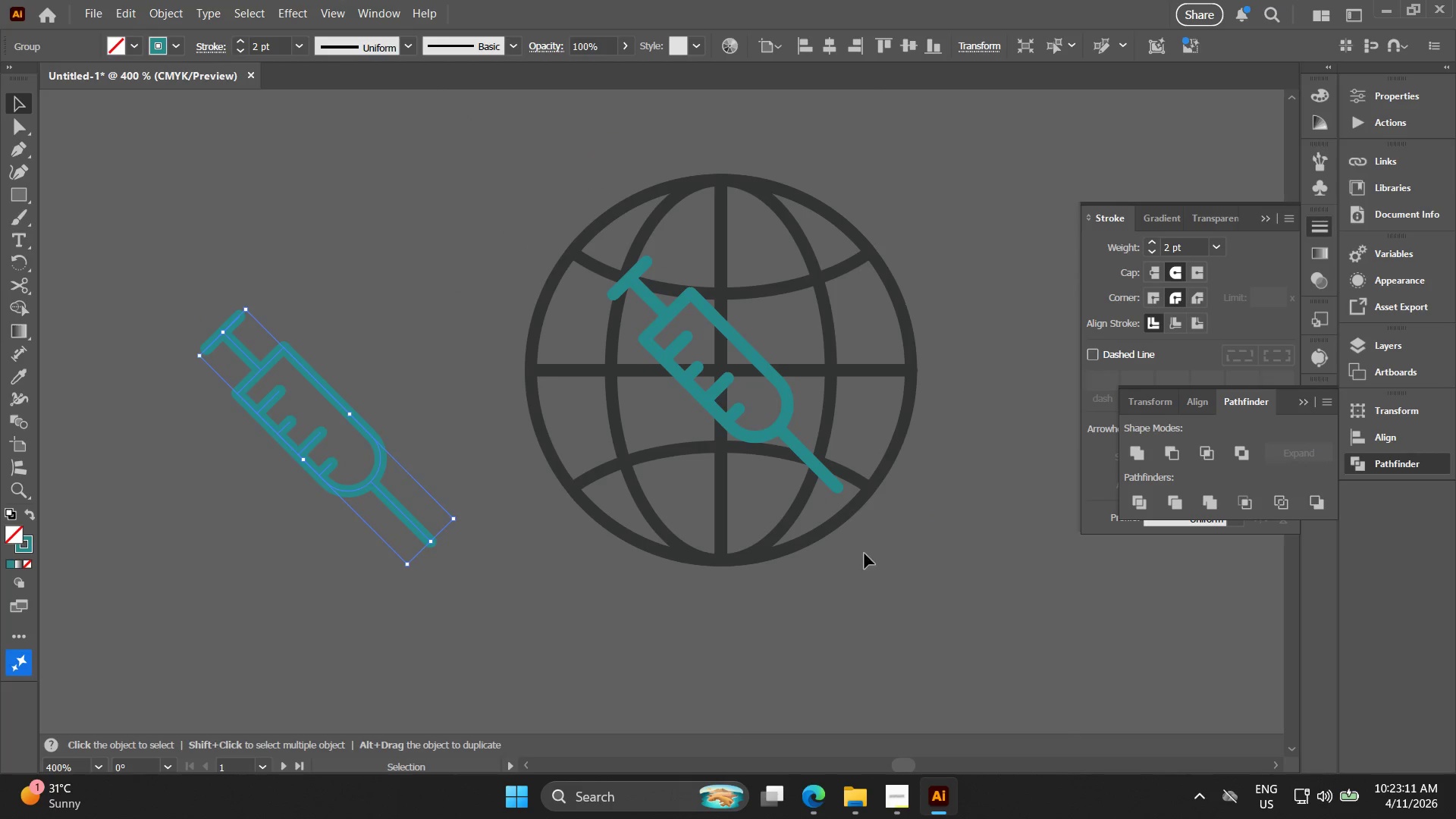 
hold_key(key=AltLeft, duration=4.23)
left_click_drag(start_coordinate=[899, 552], to_coordinate=[616, 303])
 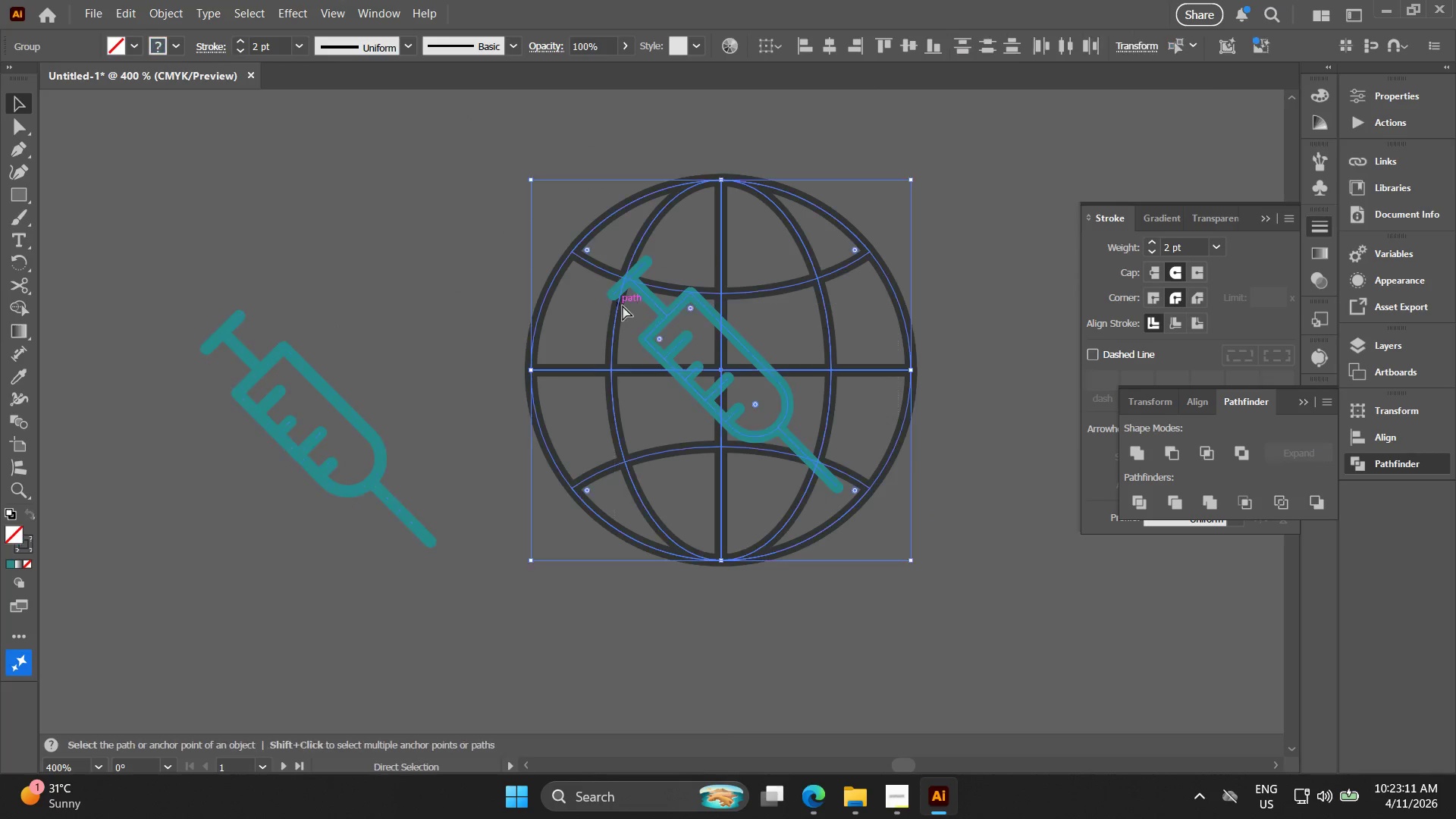 
key(Control+D)
 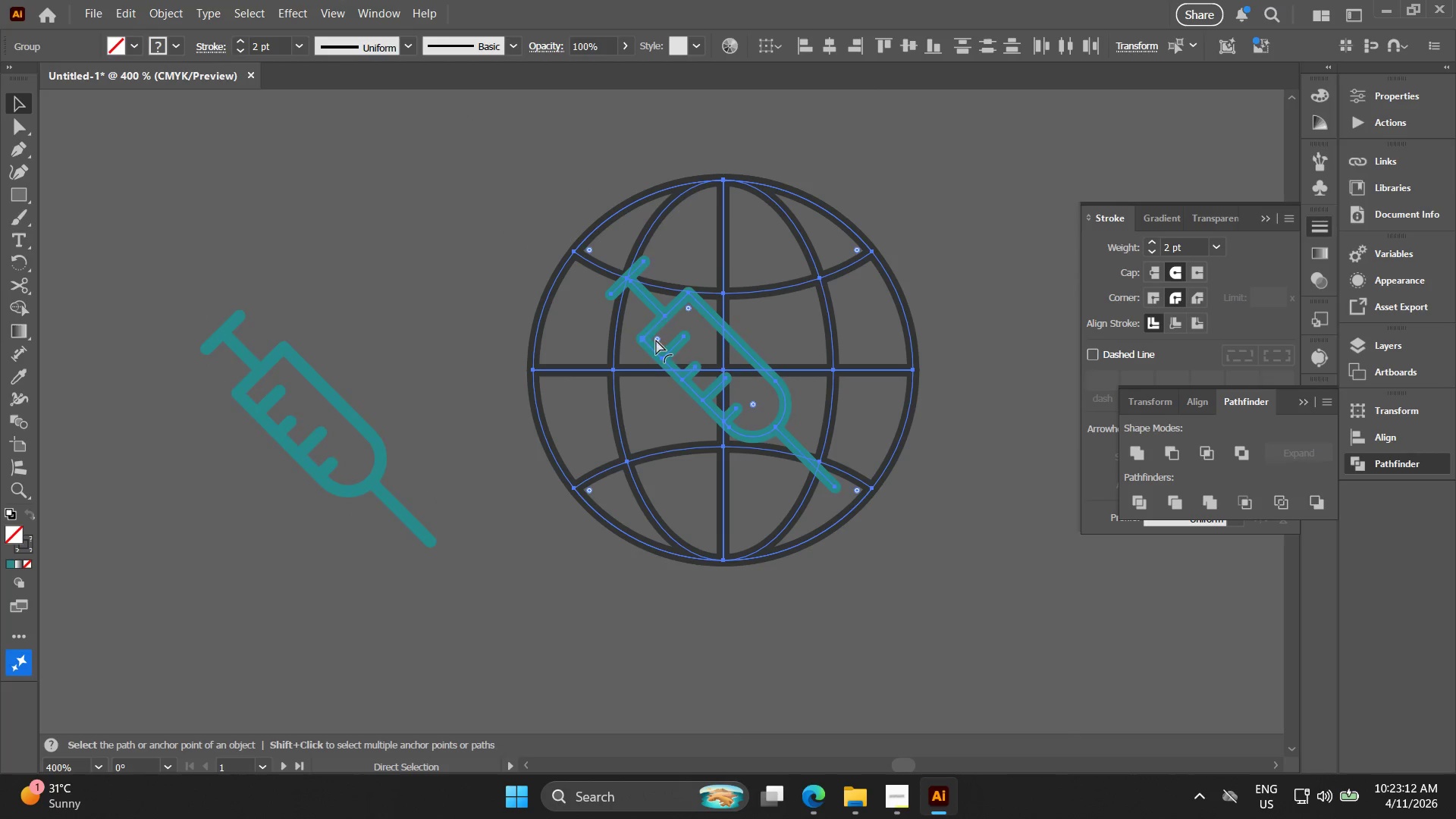 
key(Control+E)
 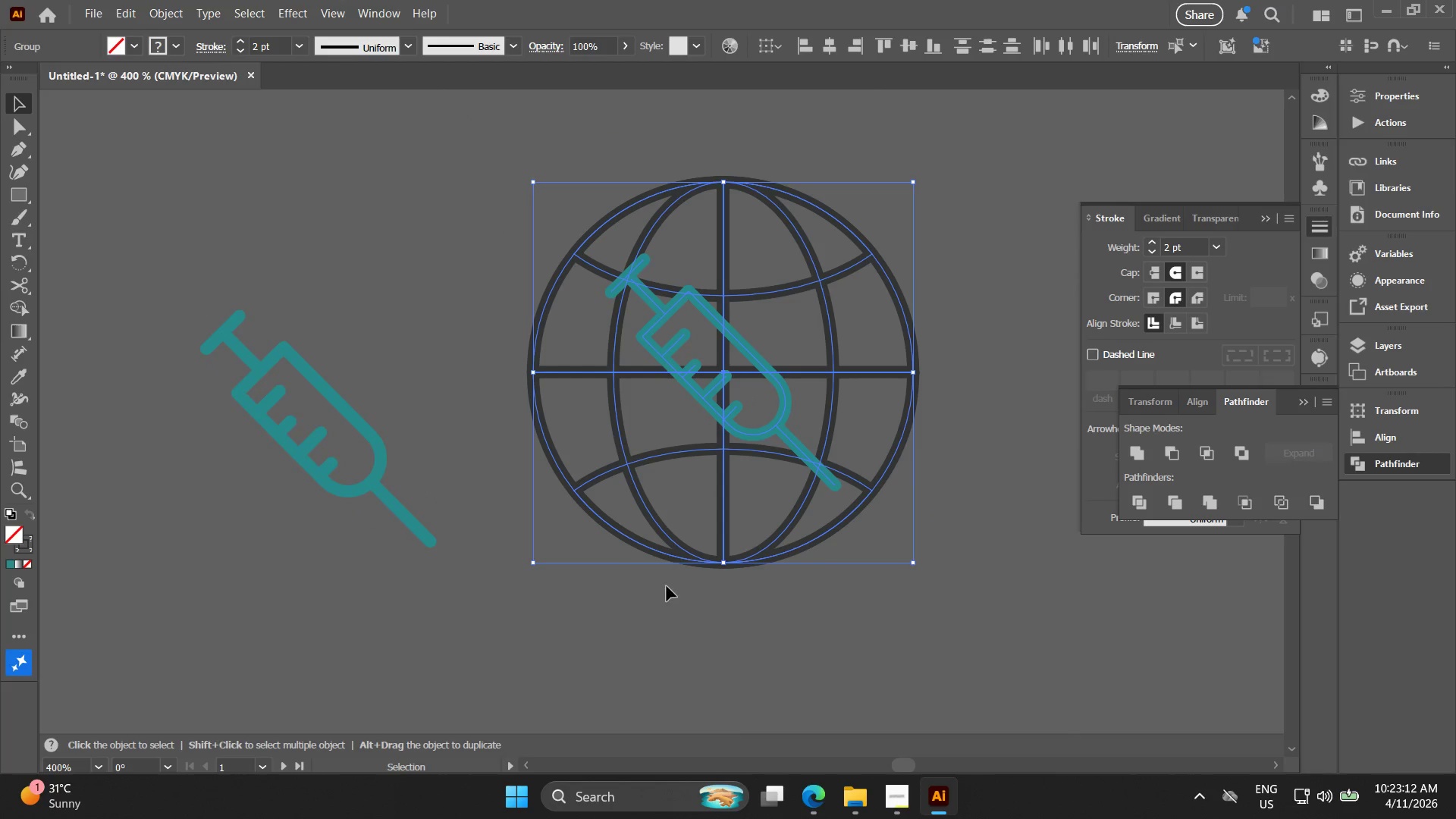 
left_click_drag(start_coordinate=[671, 629], to_coordinate=[666, 630])
 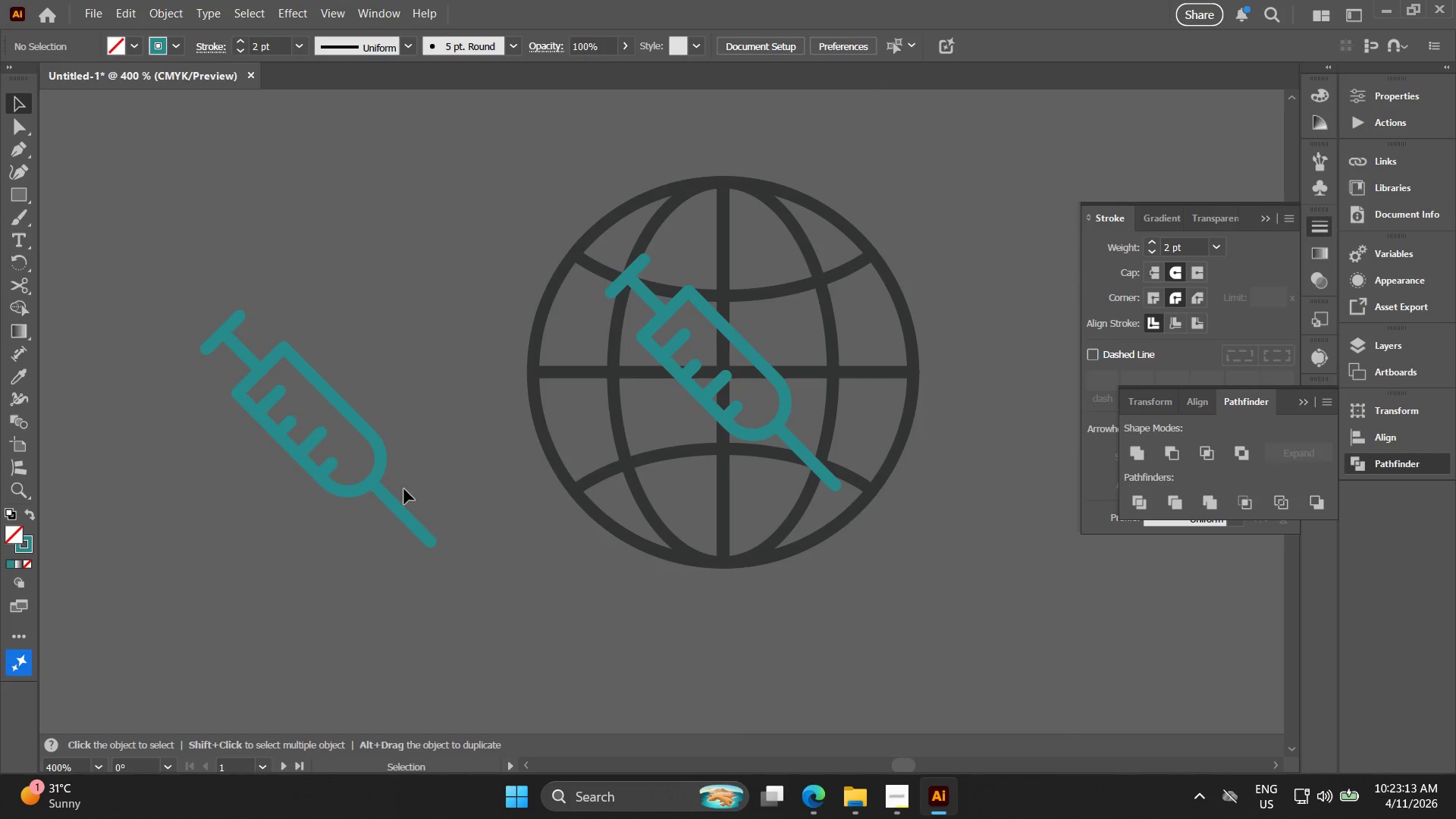 
left_click_drag(start_coordinate=[469, 570], to_coordinate=[281, 427])
 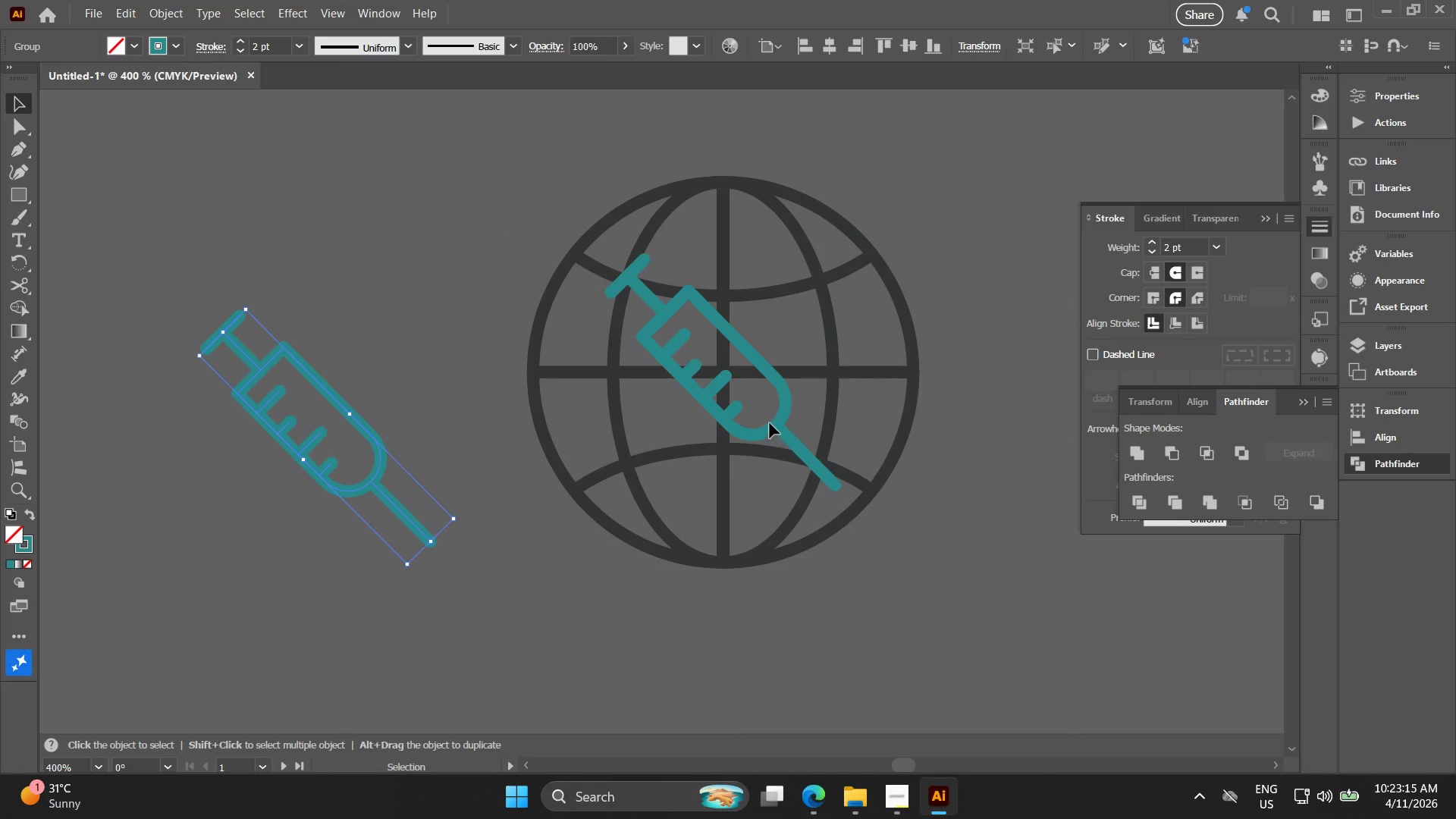 
left_click([778, 425])
 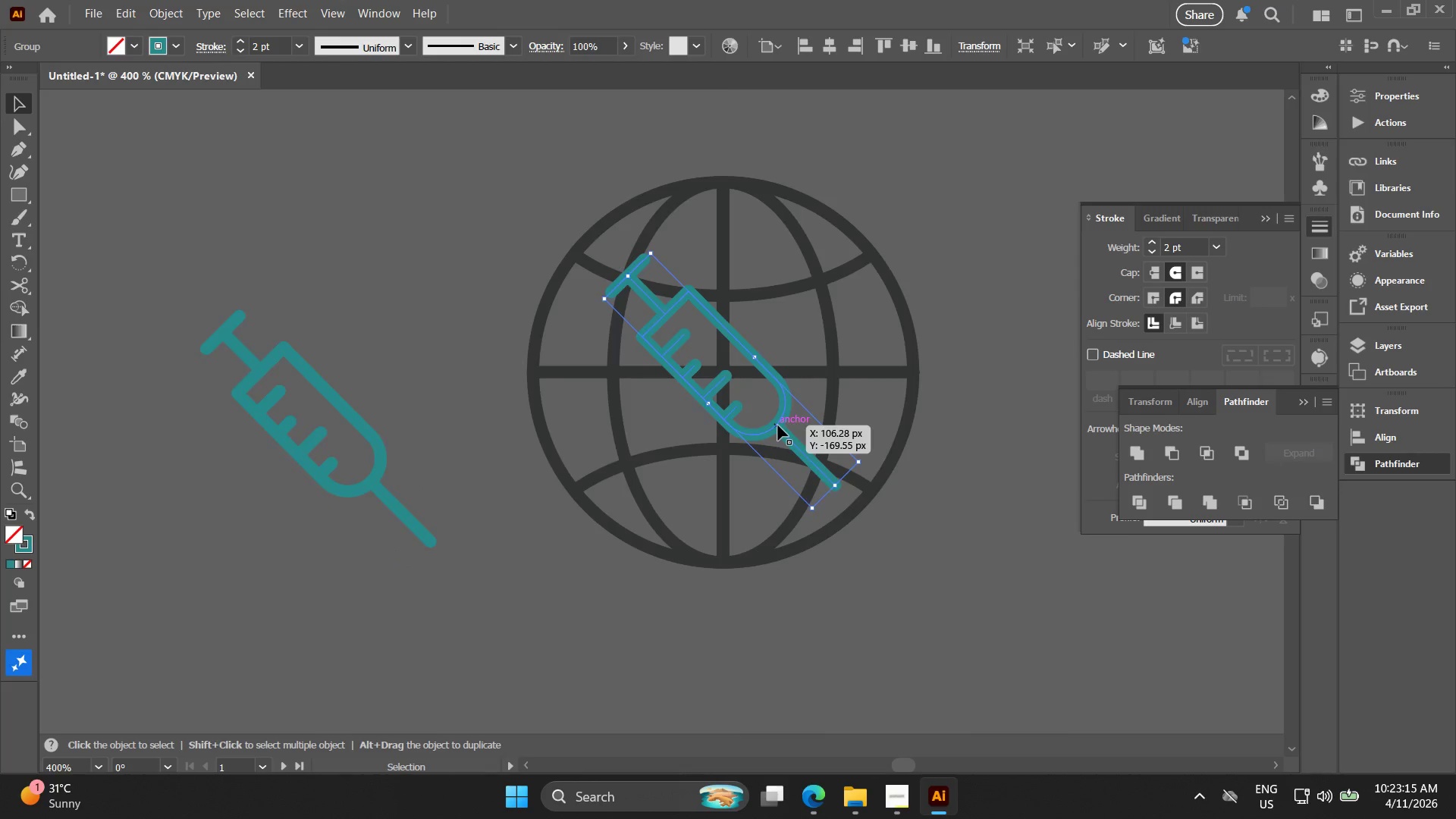 
scroll: coordinate [780, 425], scroll_direction: up, amount: 3.0
 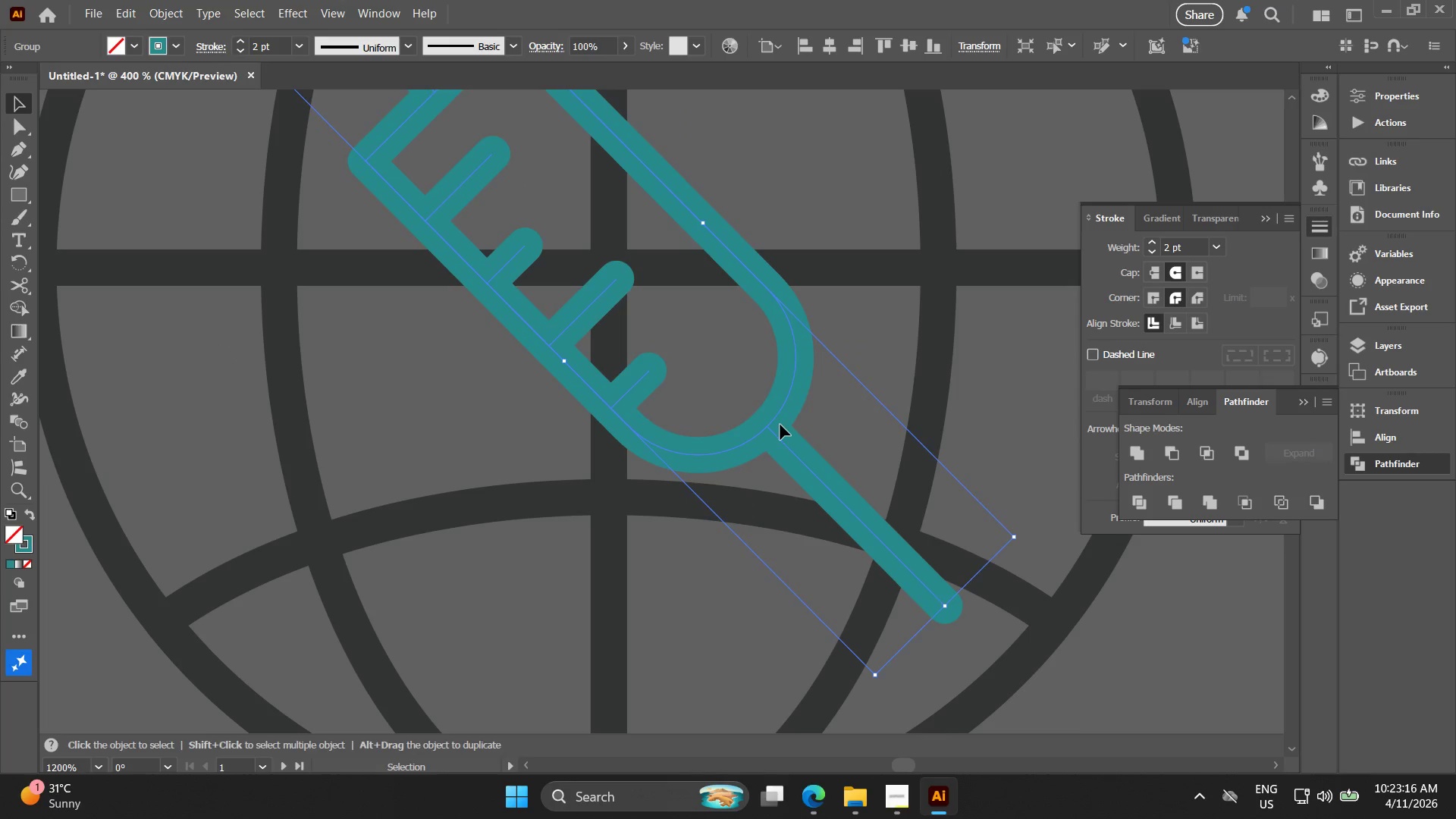 
key(Control+Shift+D)
 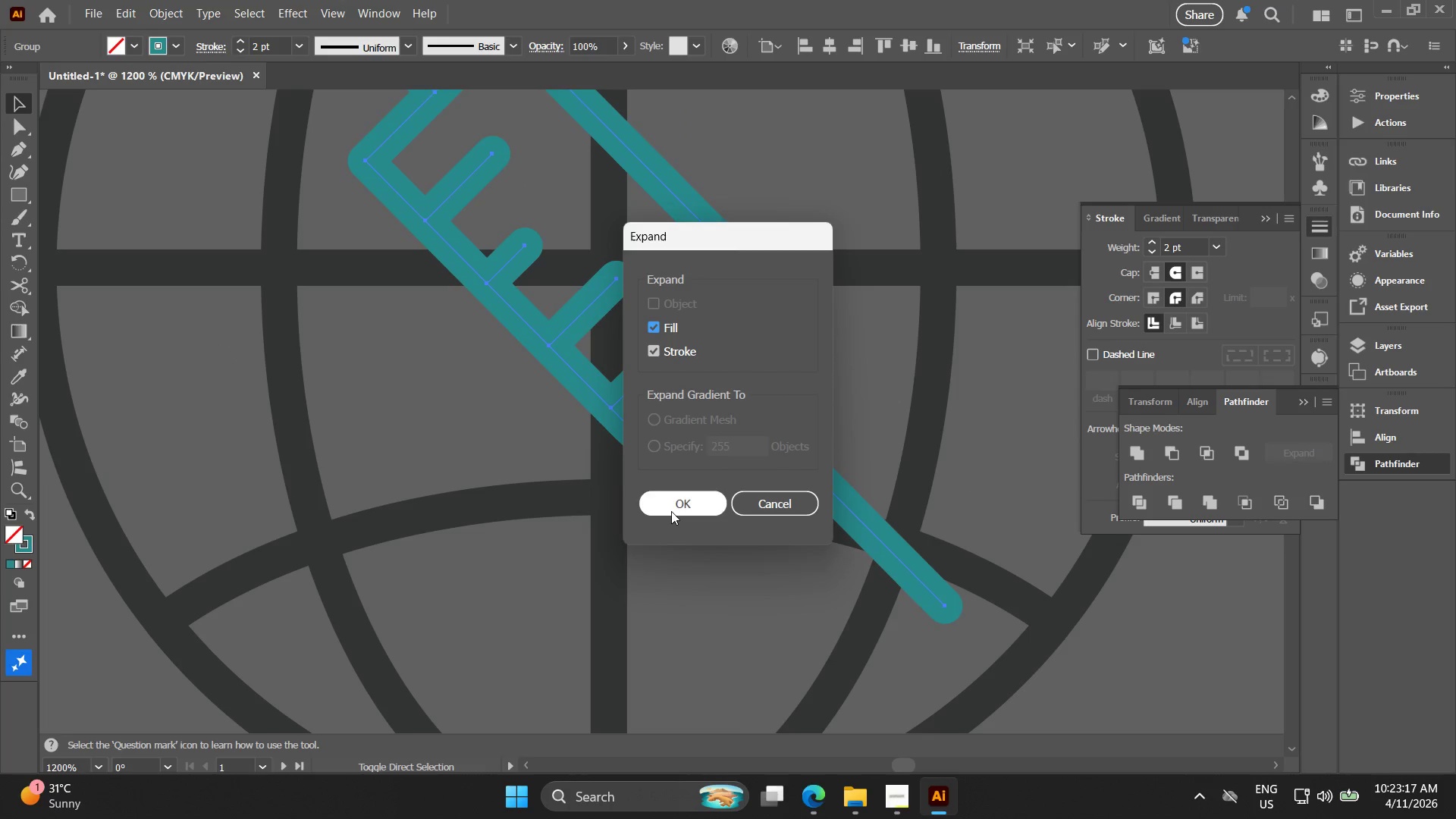 
left_click([671, 512])
 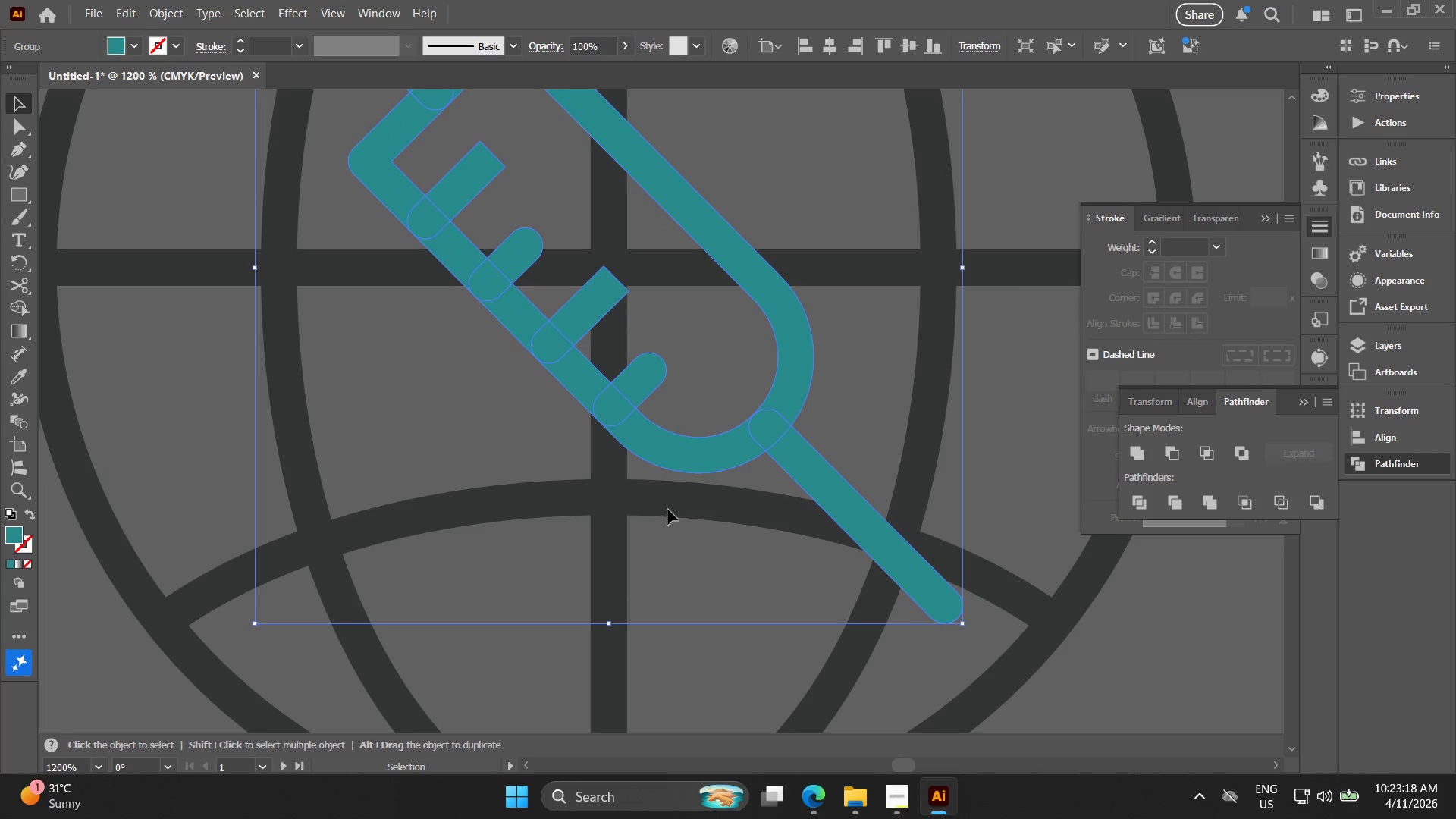 
key(Alt+AltLeft)
 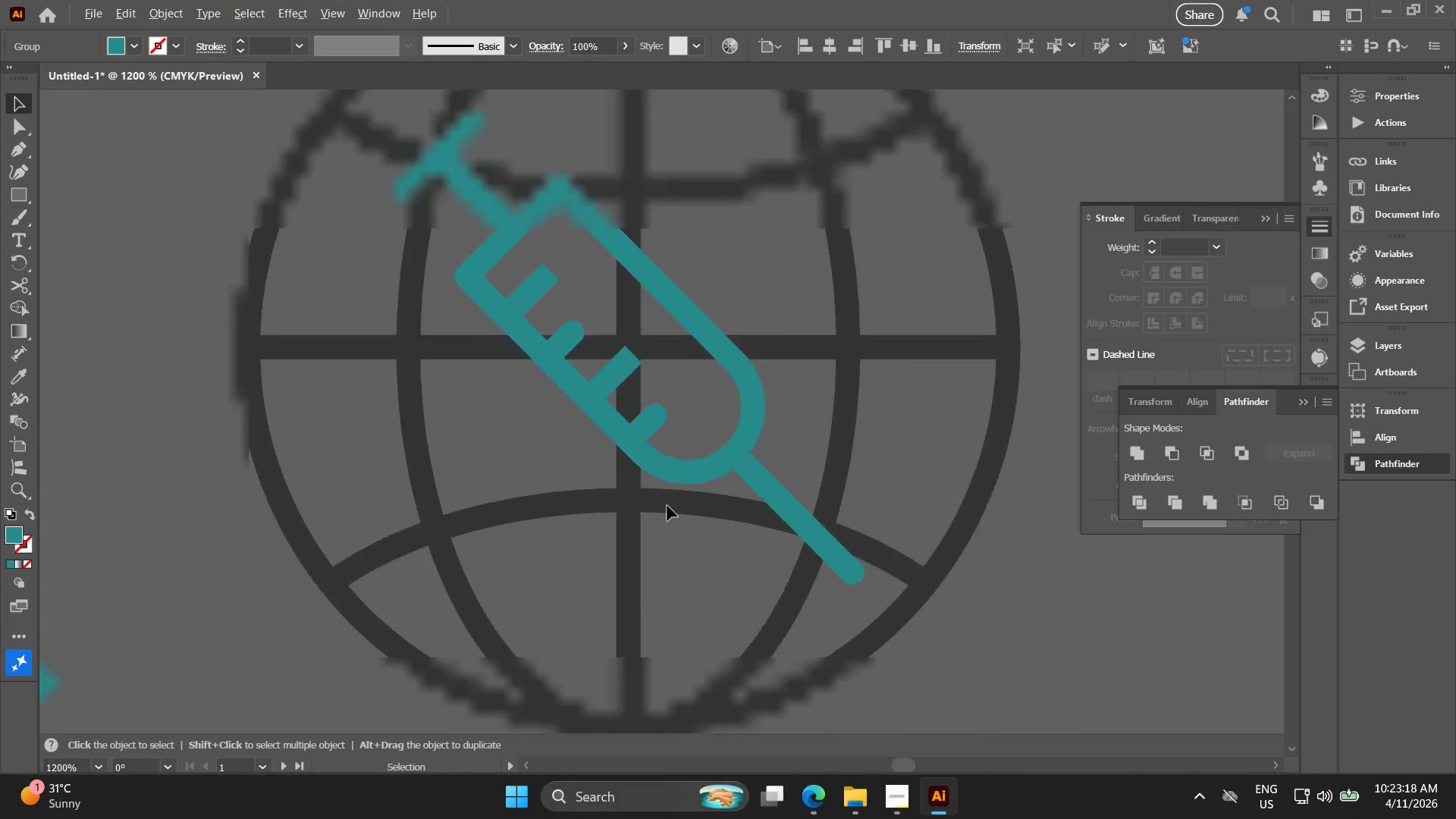 
scroll: coordinate [667, 506], scroll_direction: down, amount: 2.0
 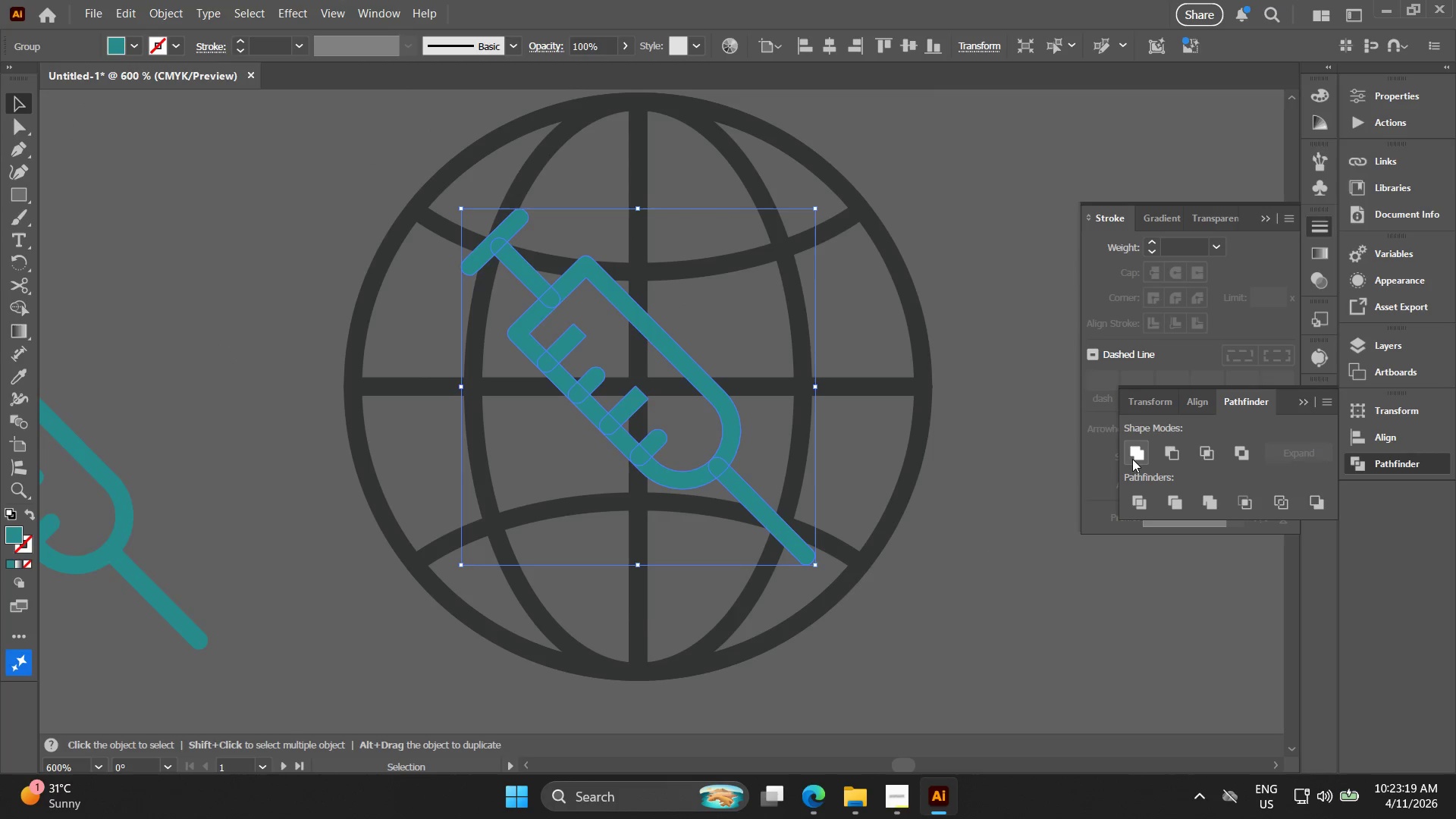 
left_click([1140, 457])
 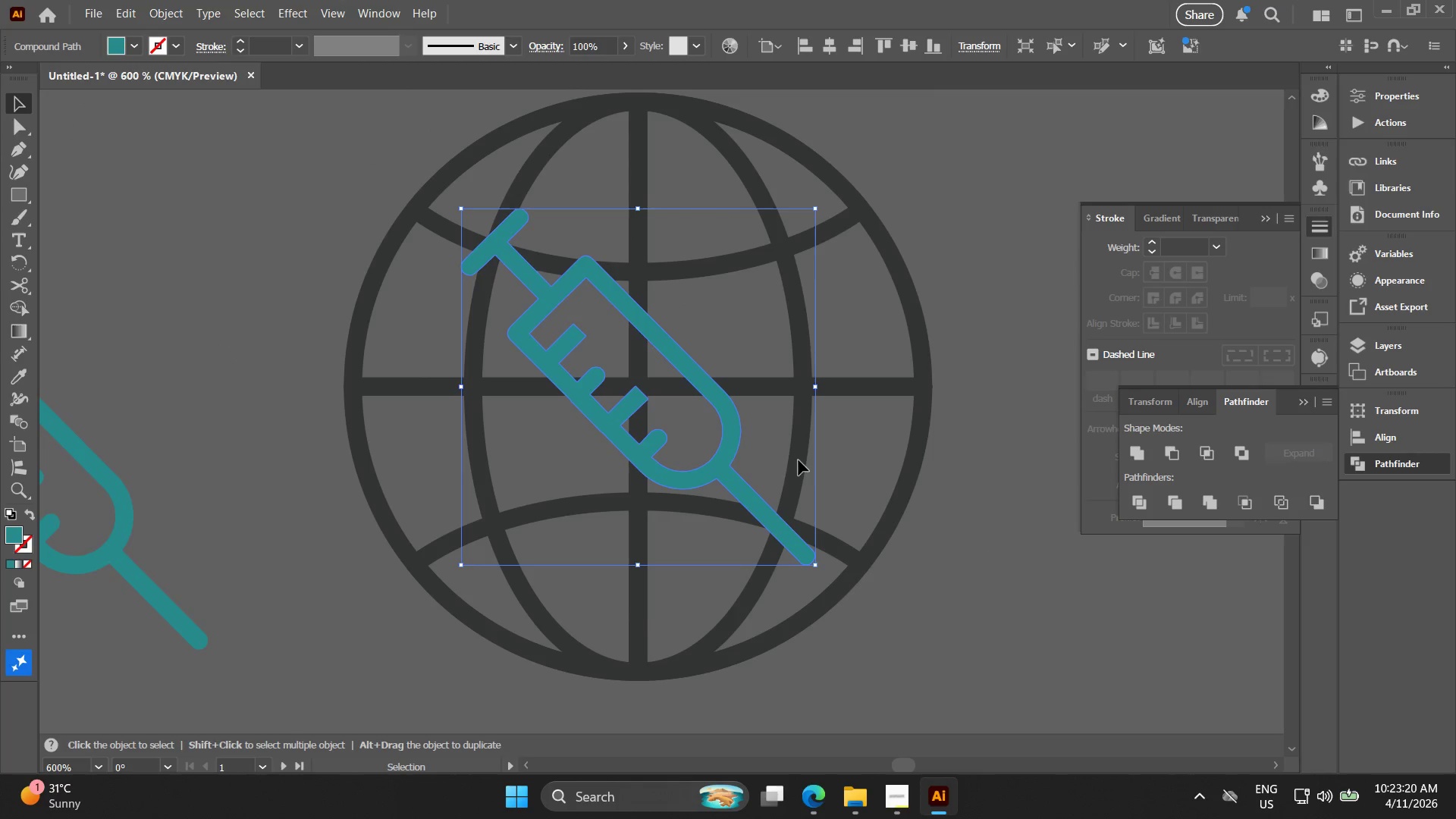 
right_click([758, 457])
 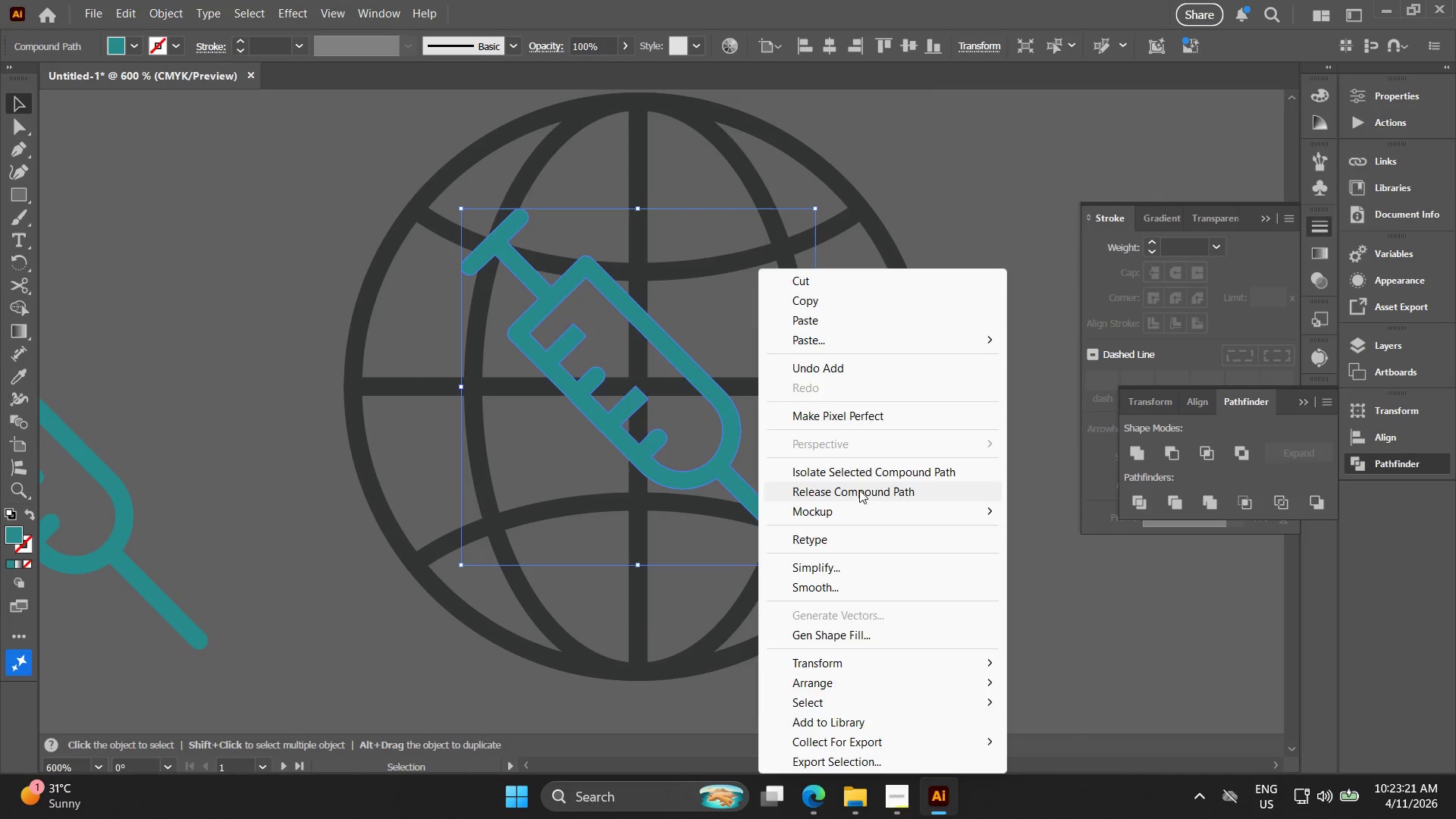 
left_click([859, 490])
 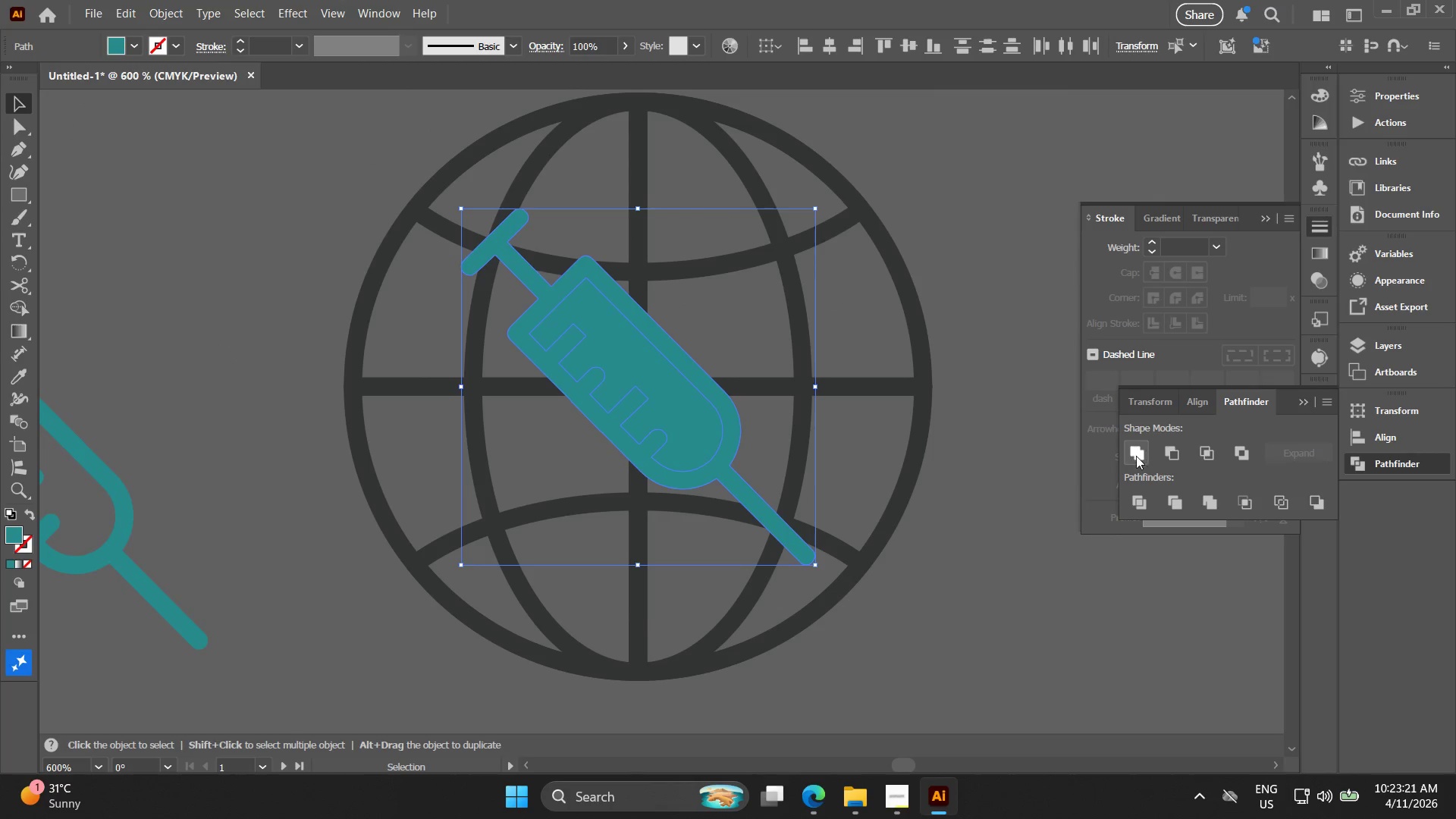 
left_click([1130, 456])
 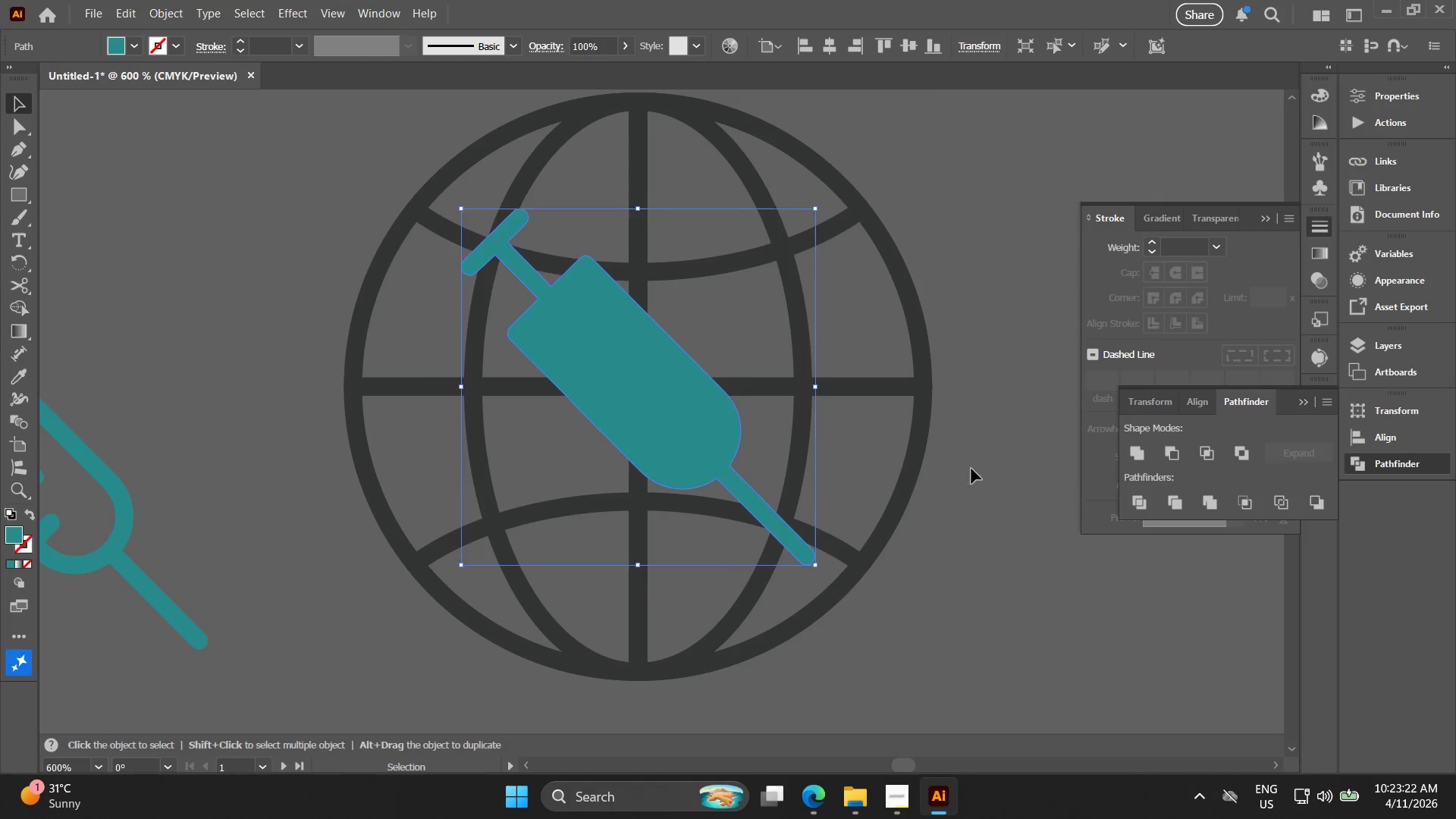 
key(Control+Shift+Q)
 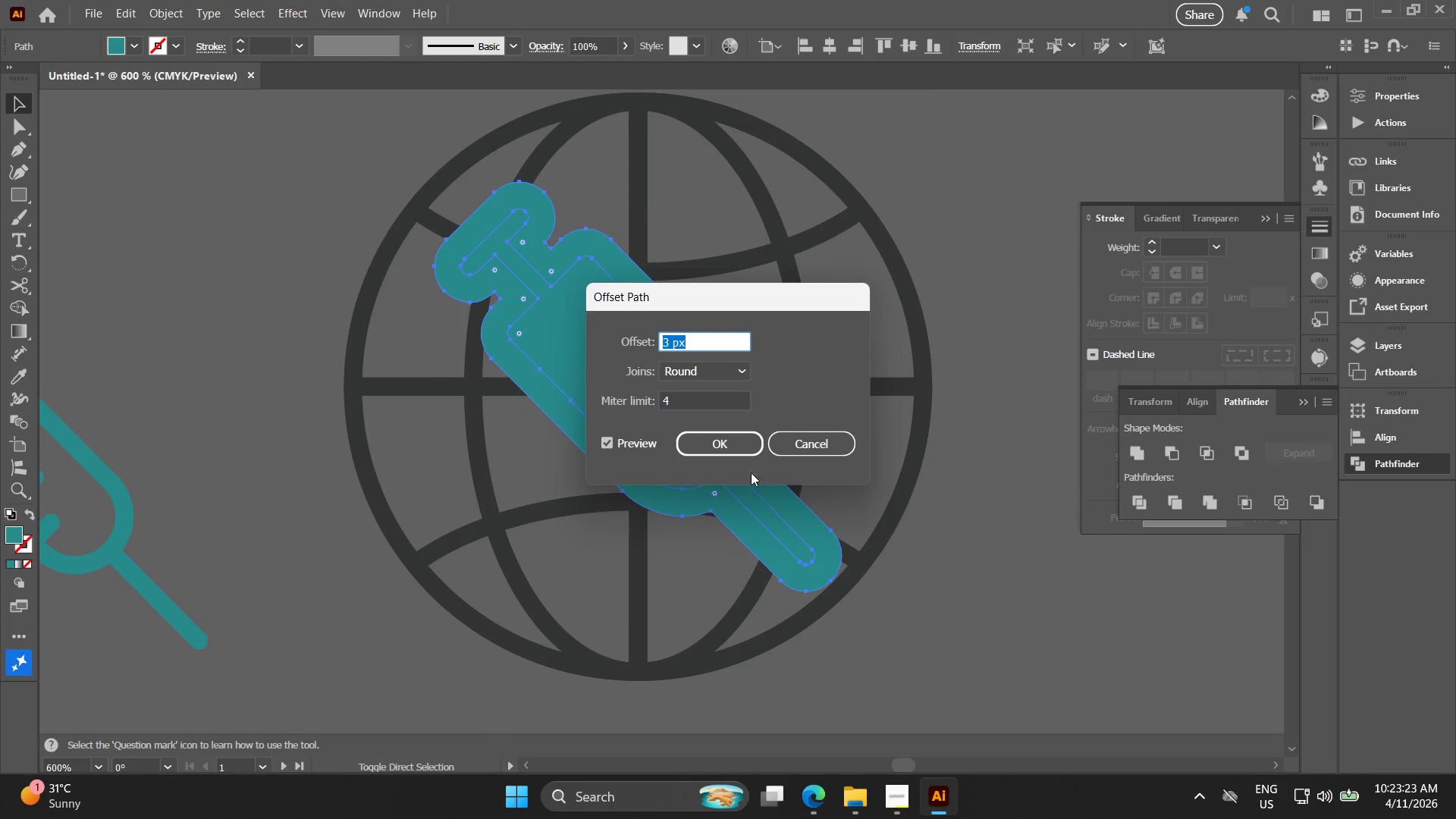 
left_click([740, 453])
 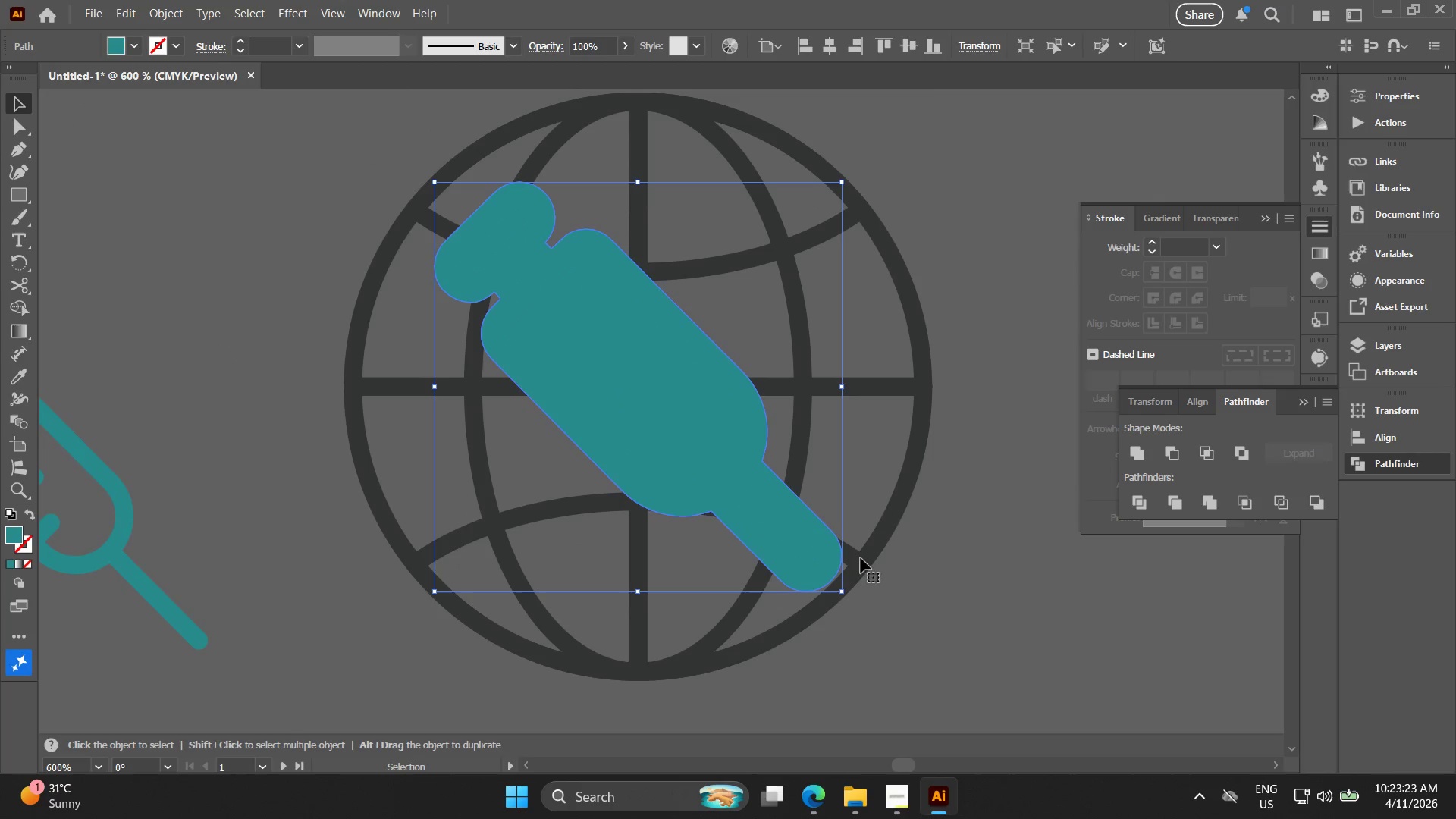 
left_click([932, 645])
 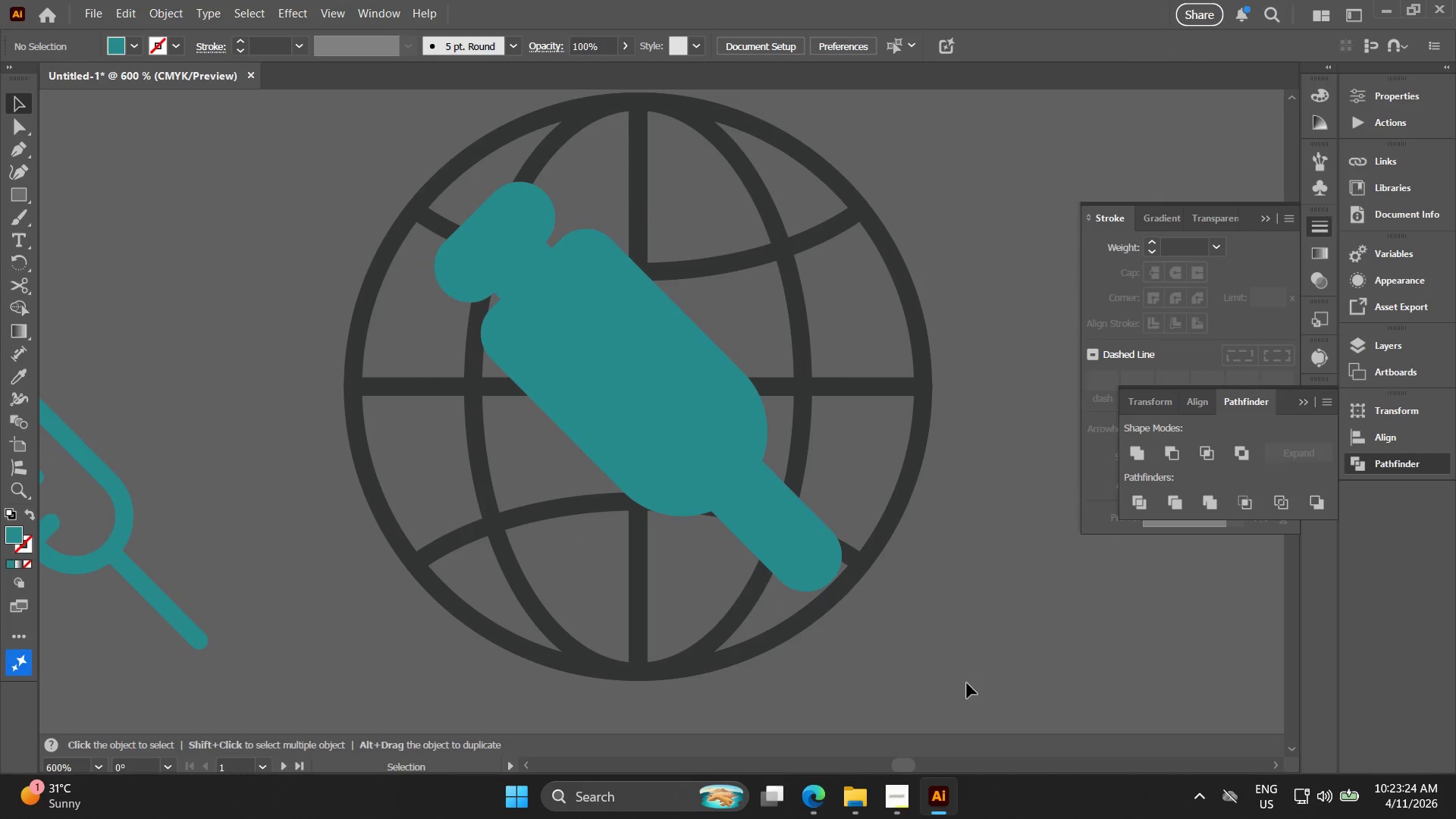 
left_click_drag(start_coordinate=[967, 683], to_coordinate=[538, 388])
 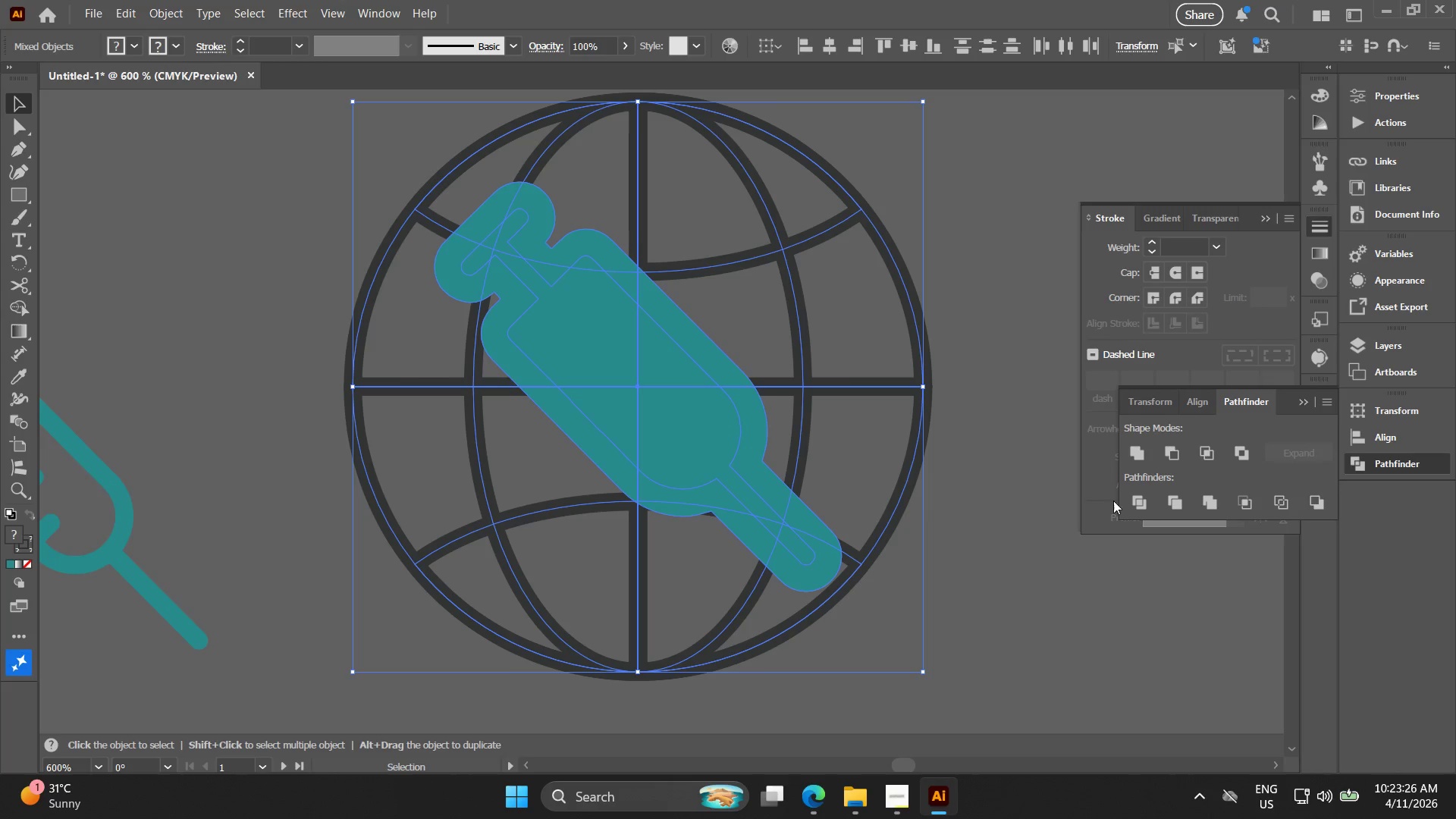 
left_click([1017, 538])
 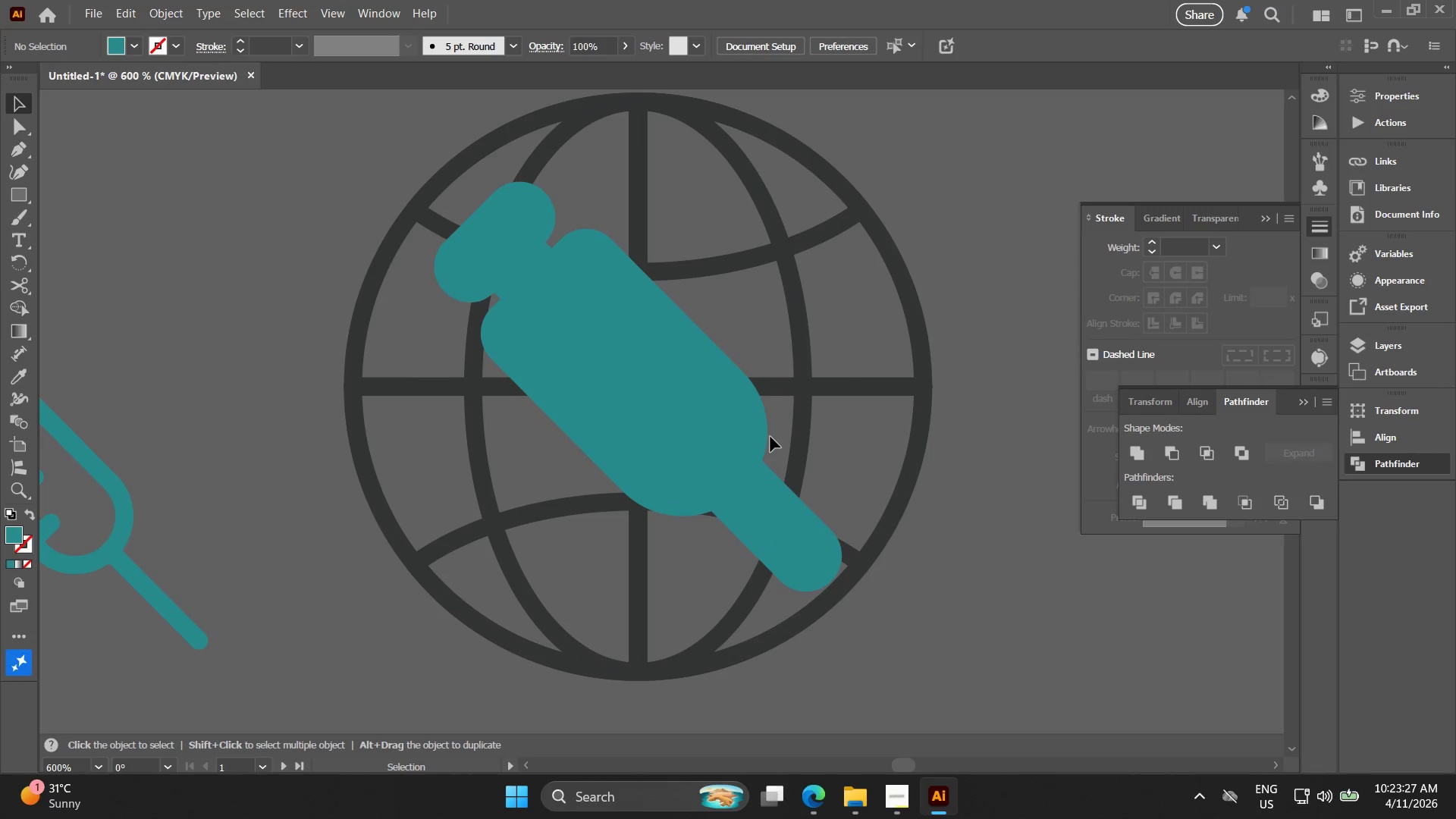 
left_click_drag(start_coordinate=[777, 440], to_coordinate=[682, 429])
 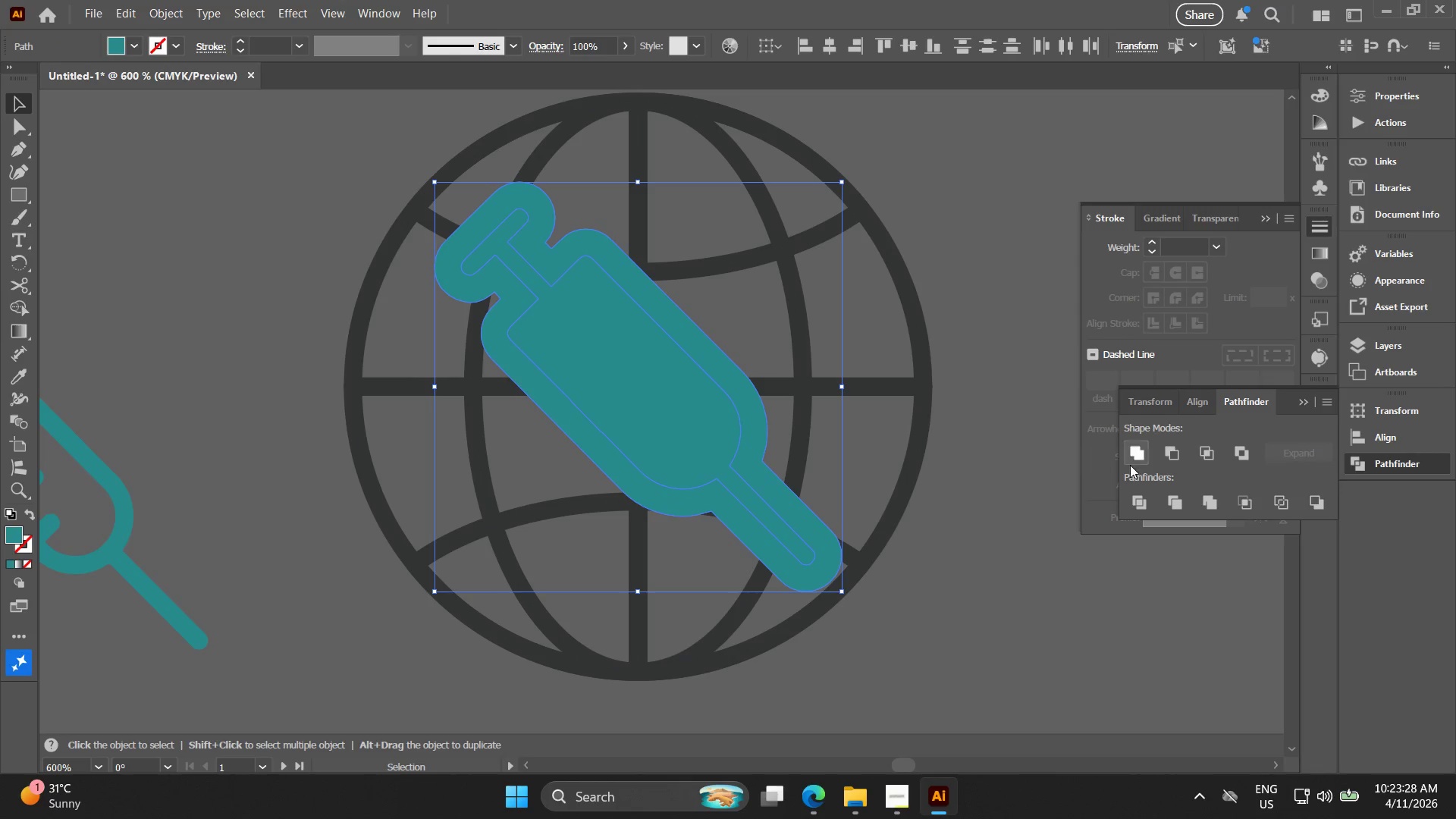 
left_click([1132, 465])
 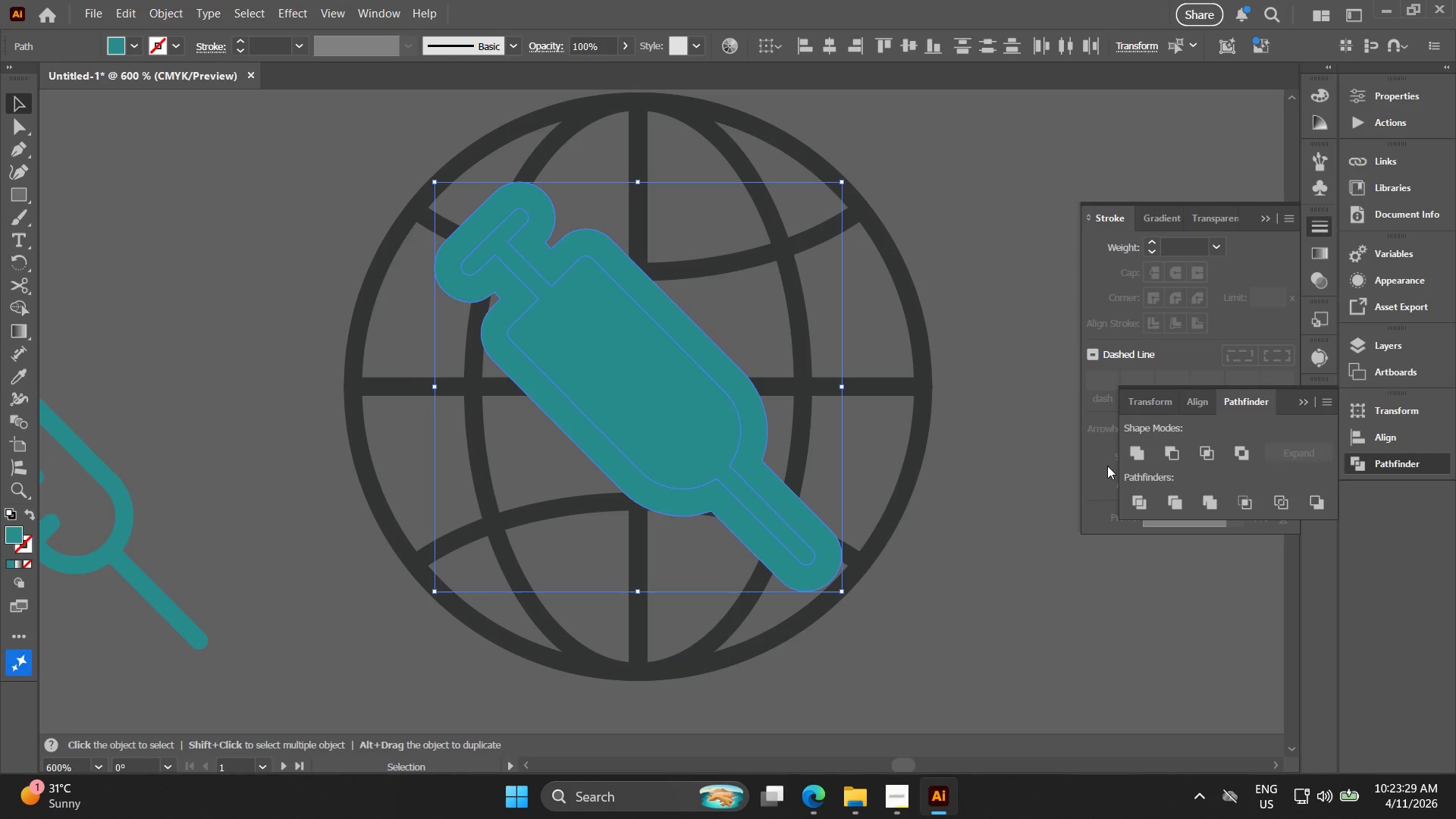 
left_click_drag(start_coordinate=[944, 651], to_coordinate=[677, 494])
 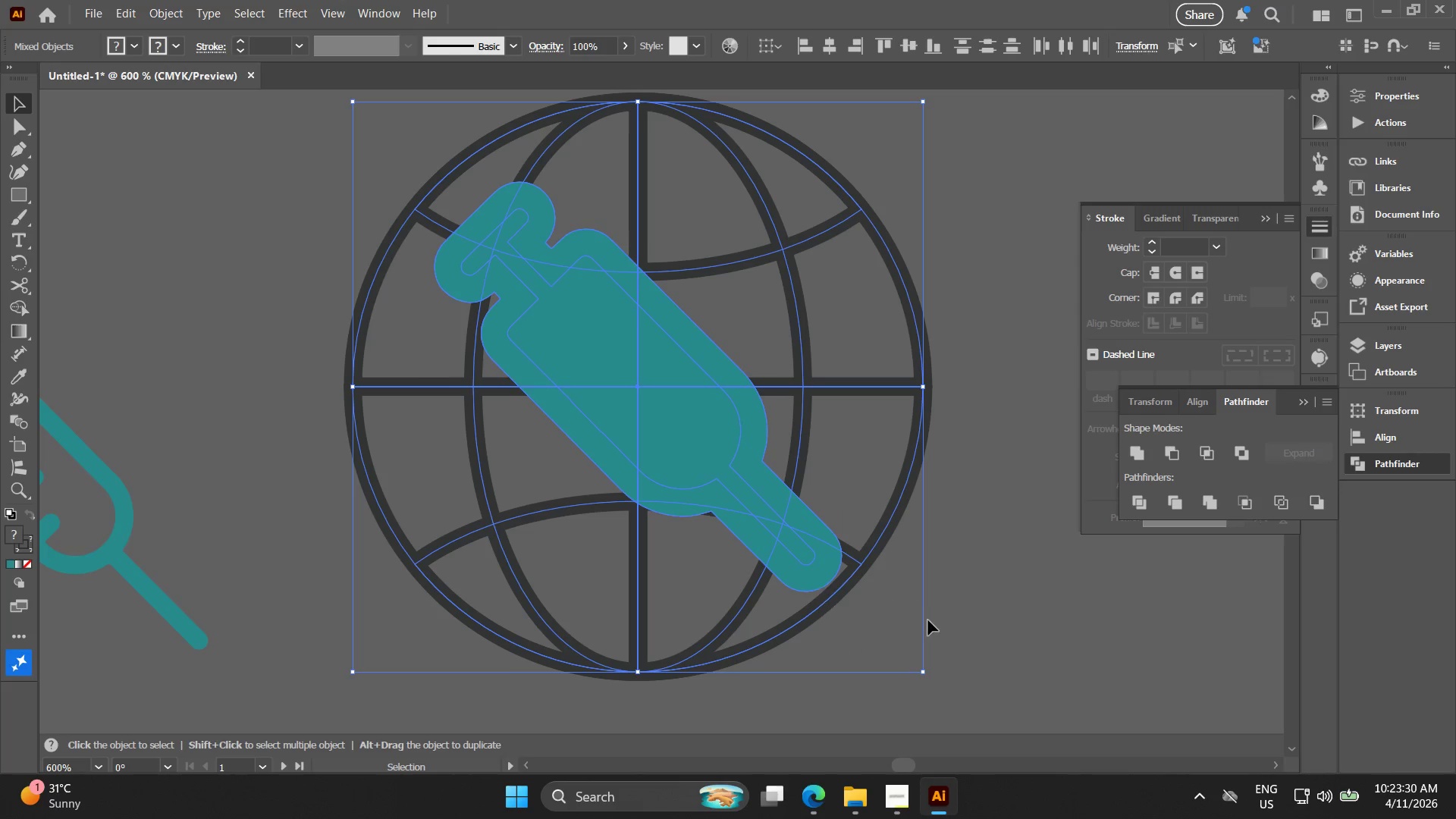 
left_click_drag(start_coordinate=[933, 621], to_coordinate=[925, 617])
 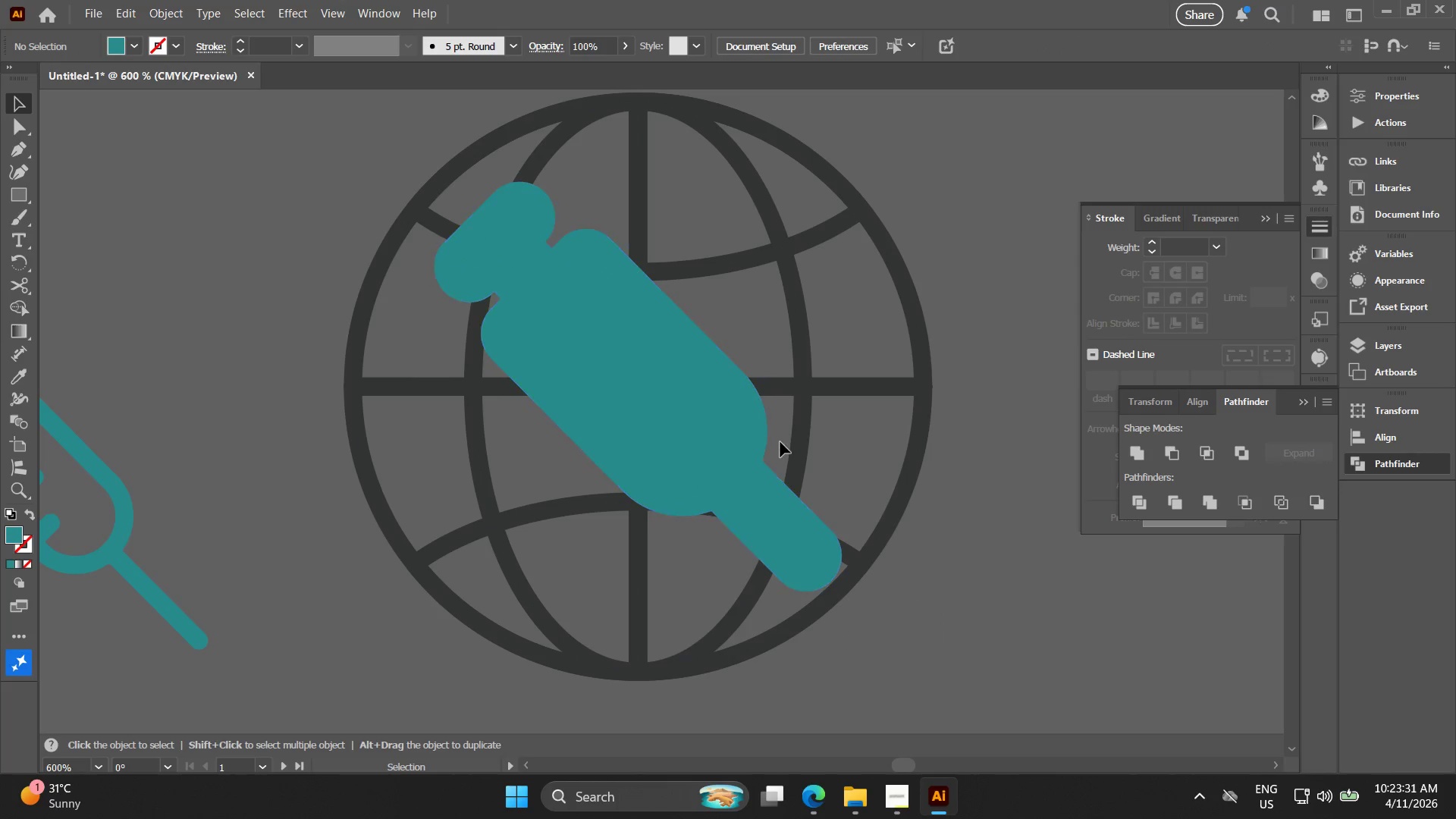 
left_click_drag(start_coordinate=[777, 441], to_coordinate=[708, 427])
 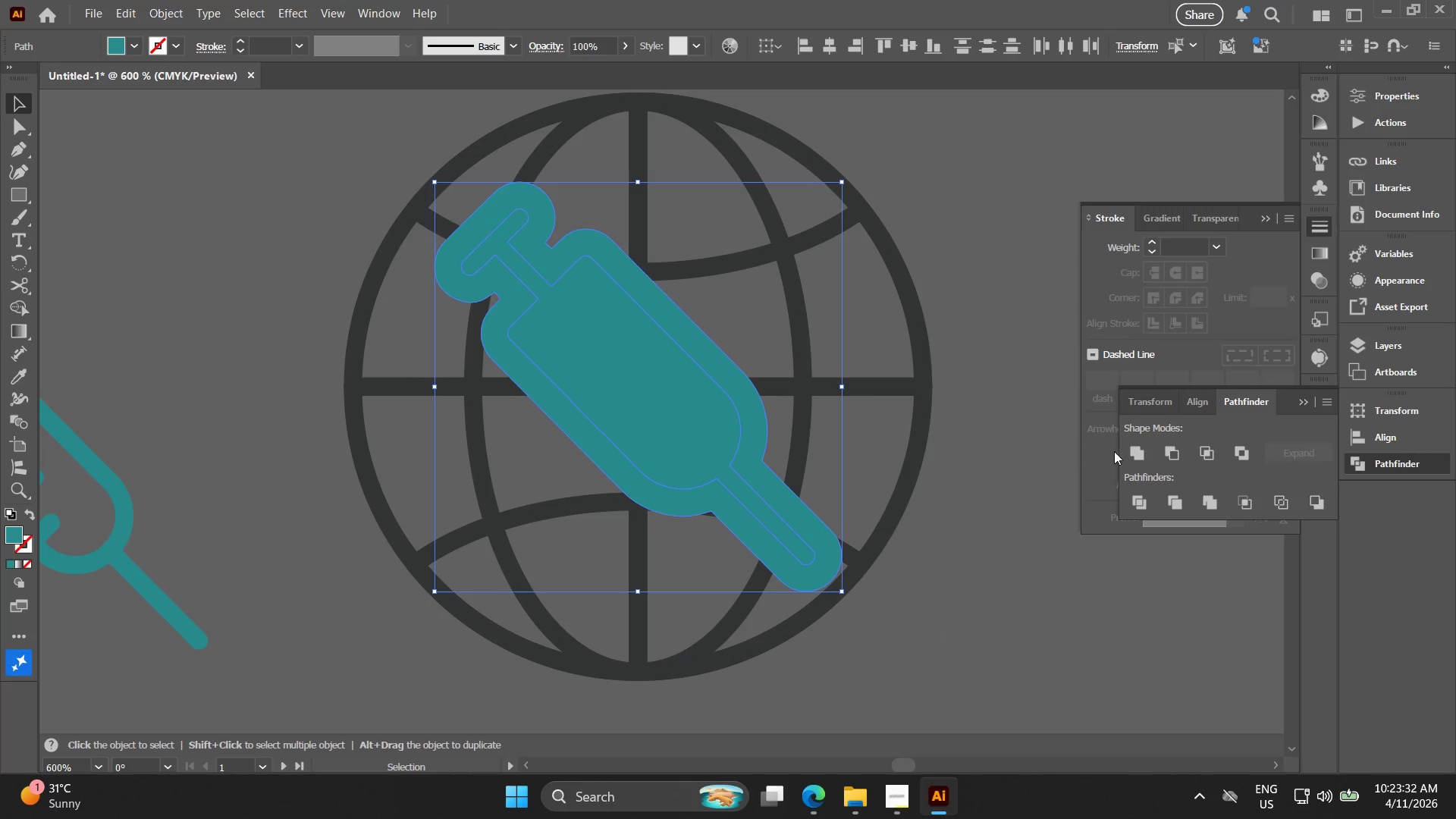 
left_click([1138, 451])
 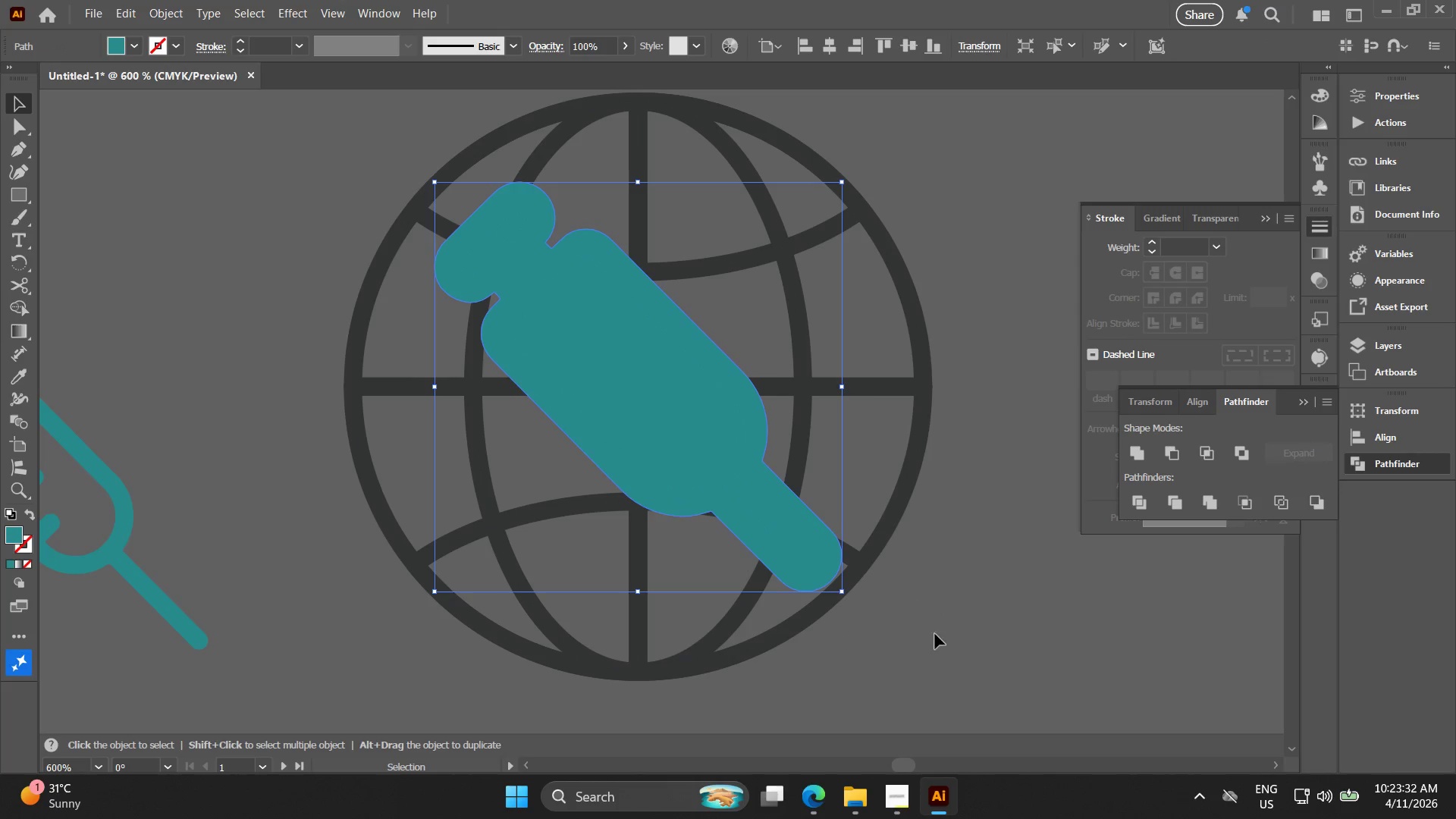 
left_click_drag(start_coordinate=[950, 662], to_coordinate=[526, 399])
 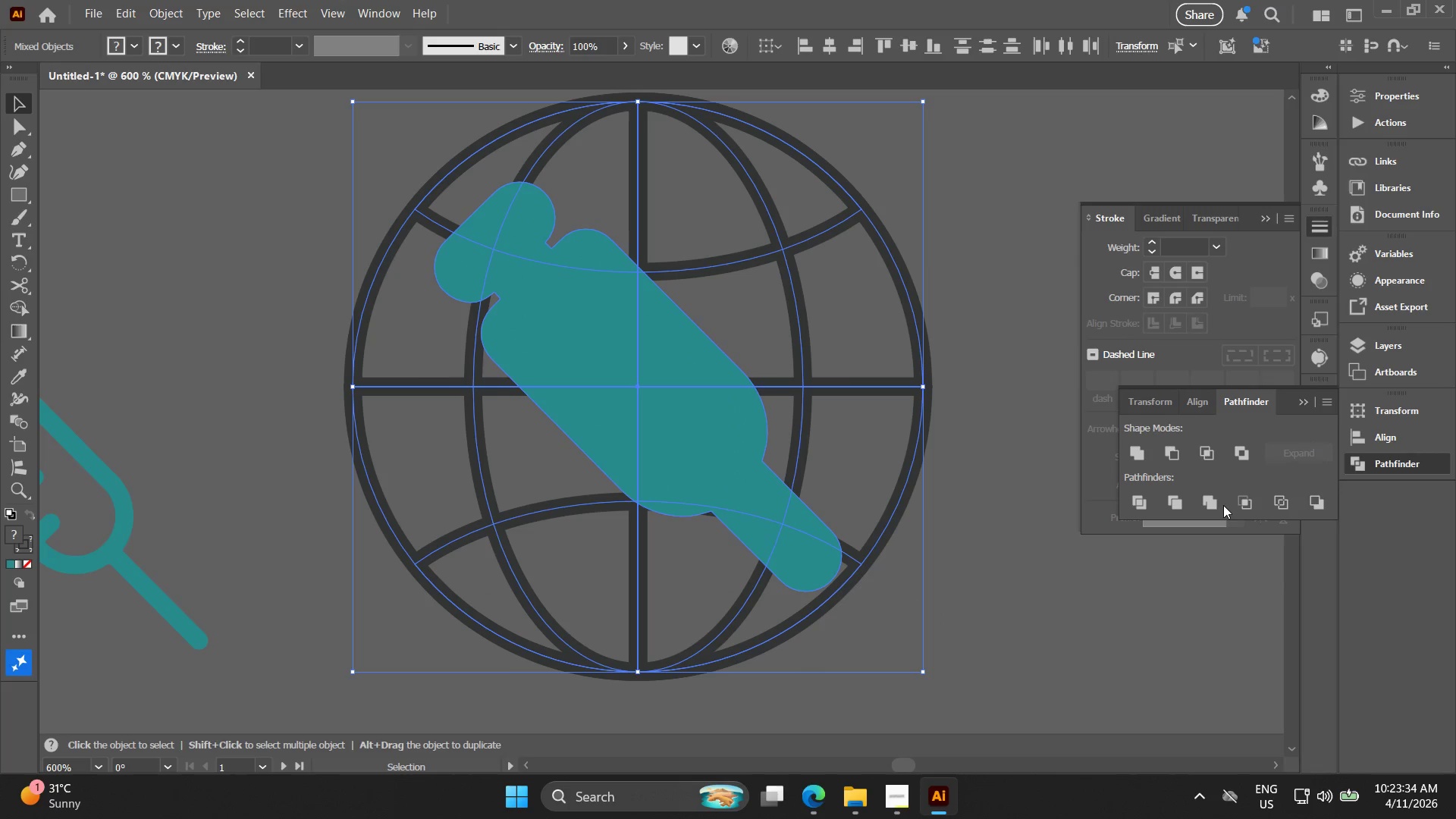 
left_click([1215, 504])
 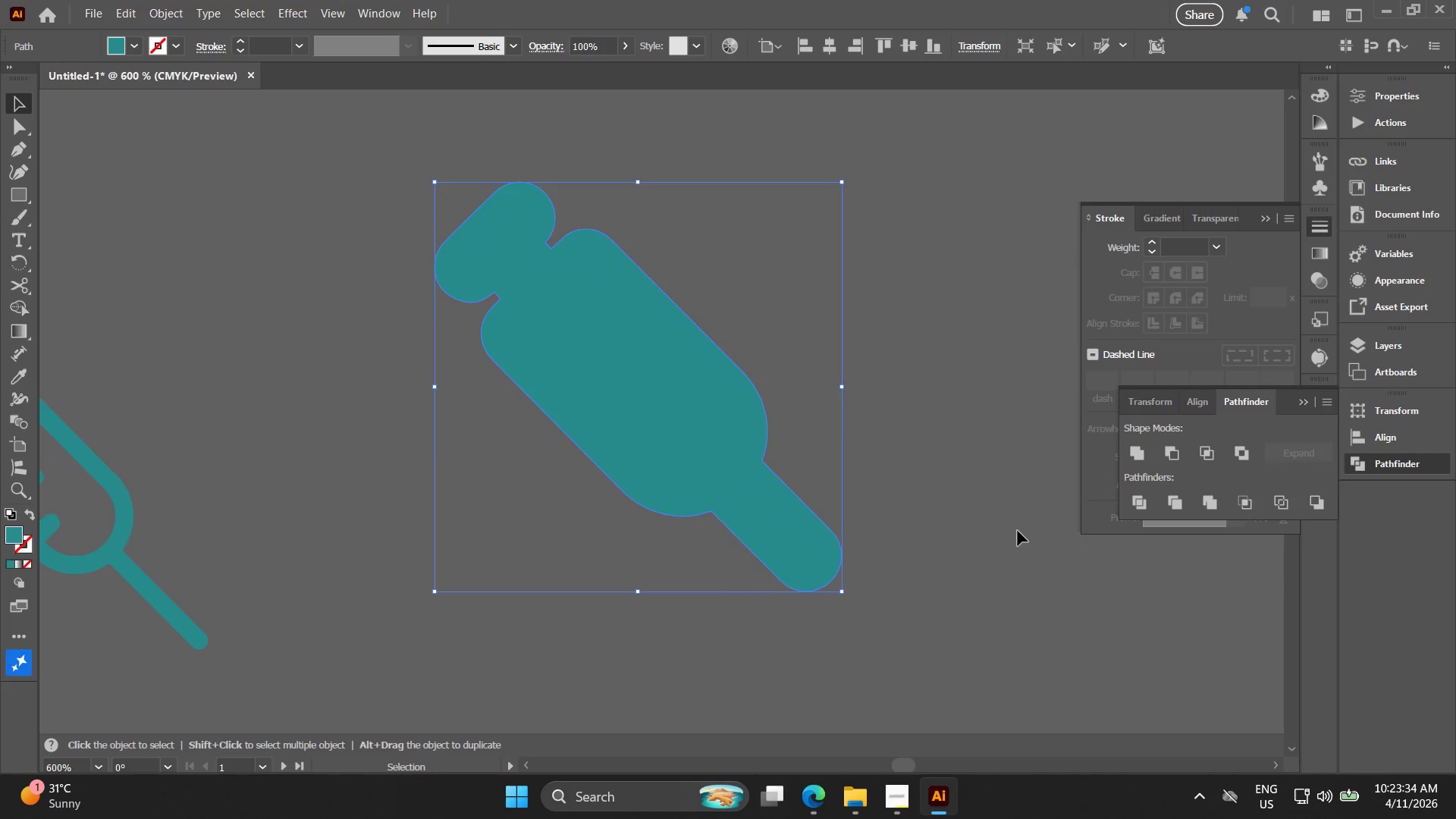 
key(Control+Z)
 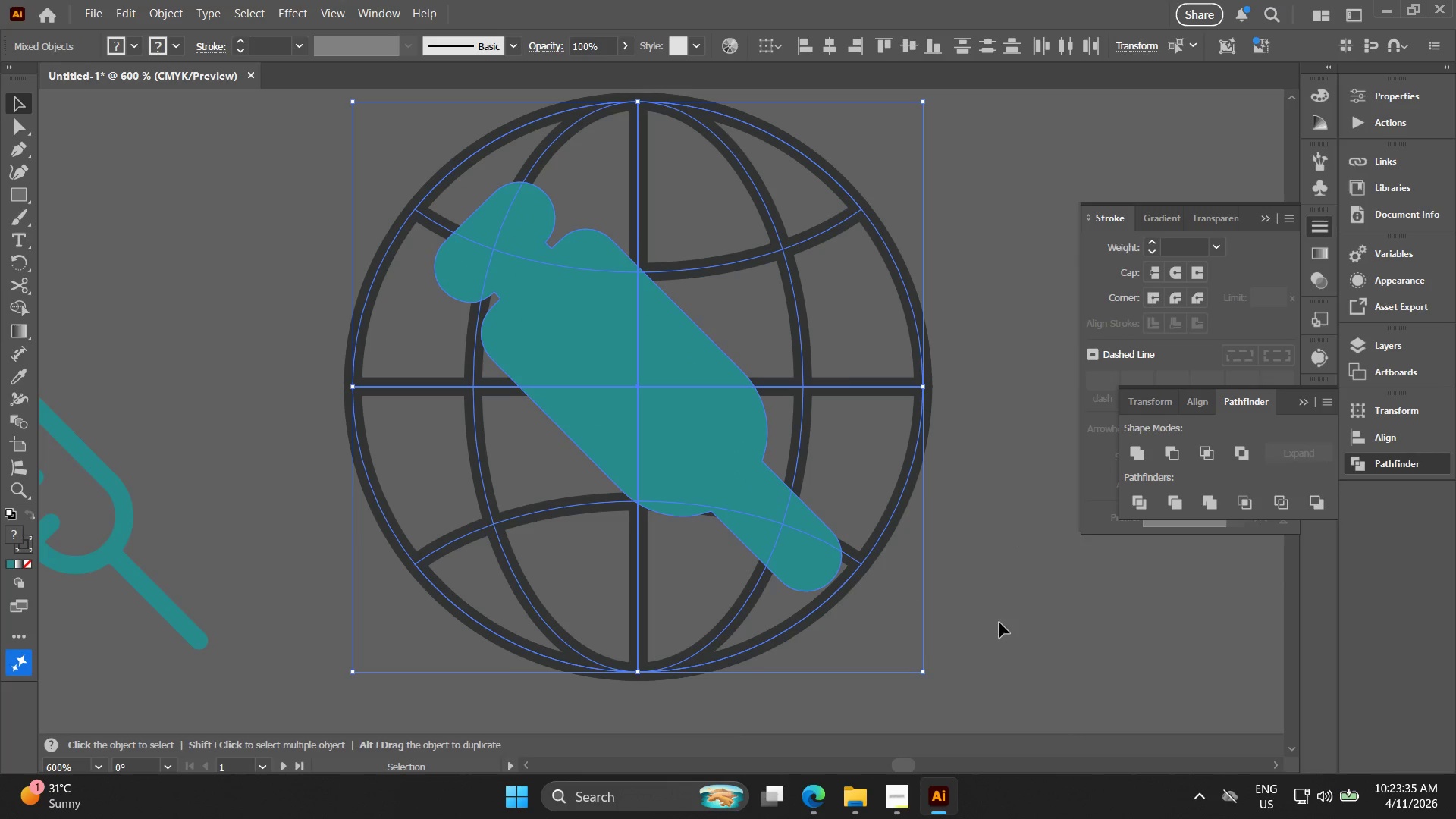 
left_click_drag(start_coordinate=[1019, 651], to_coordinate=[487, 346])
 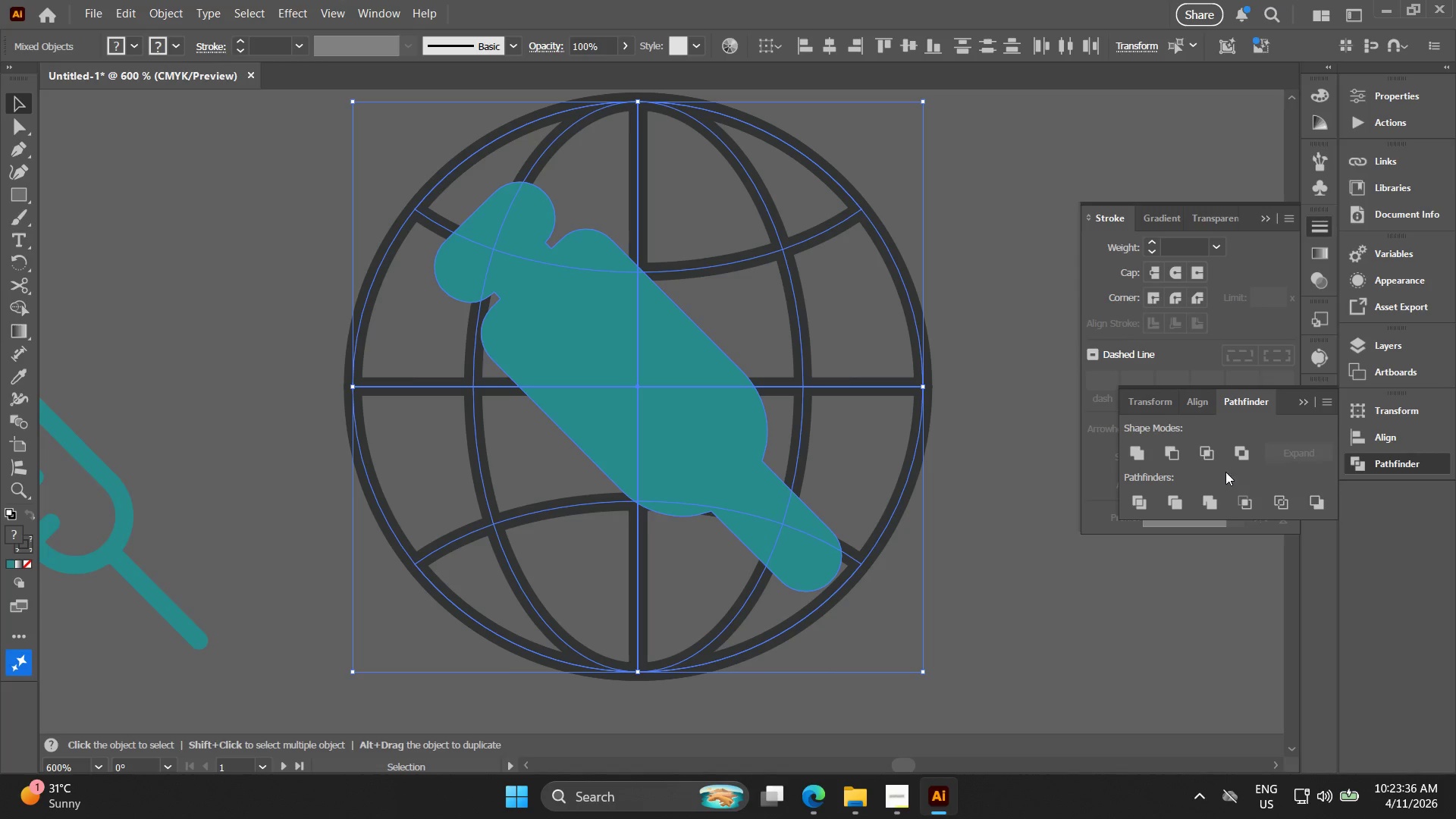 
left_click([1242, 453])
 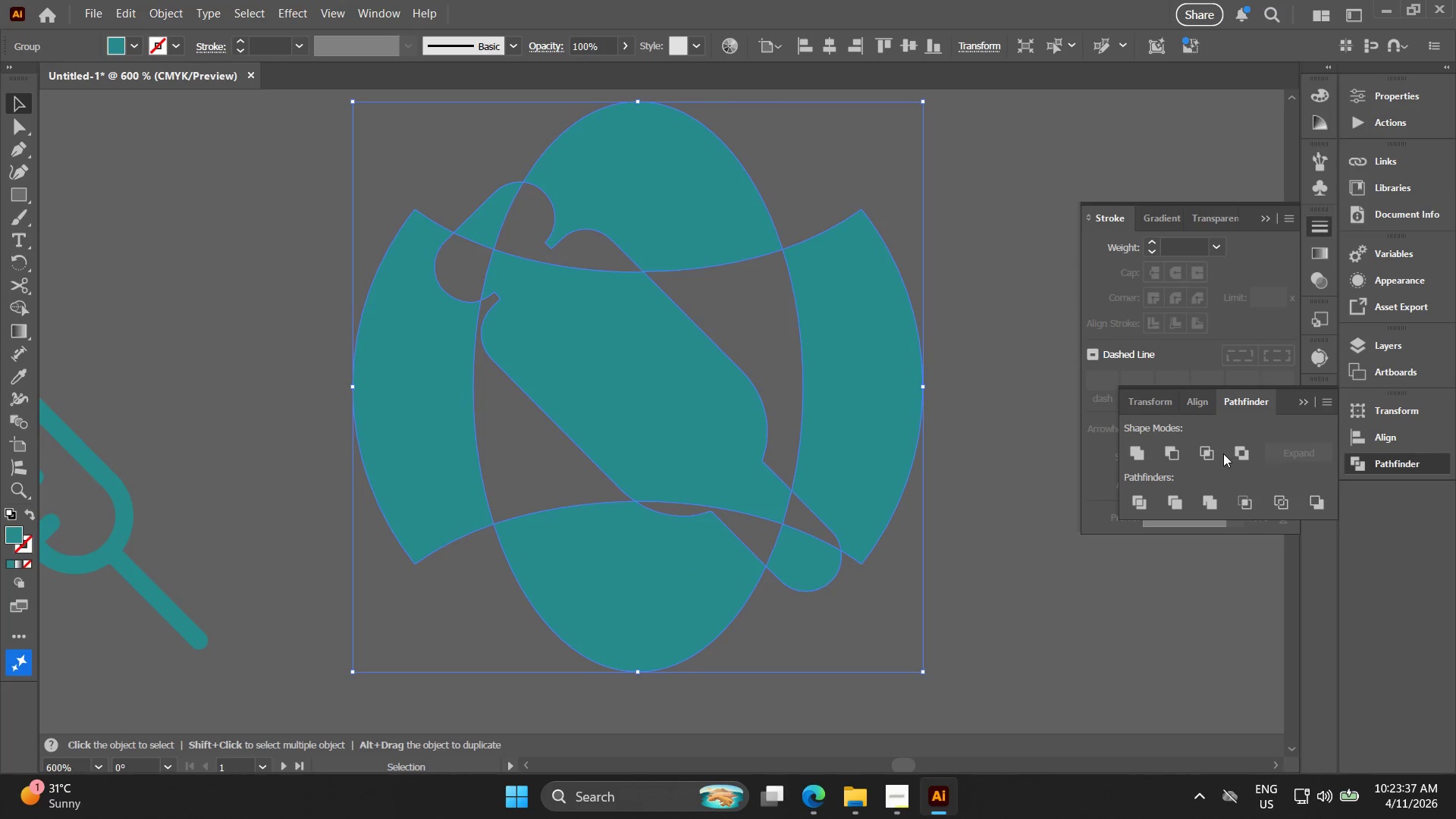 
key(Control+ControlLeft)
 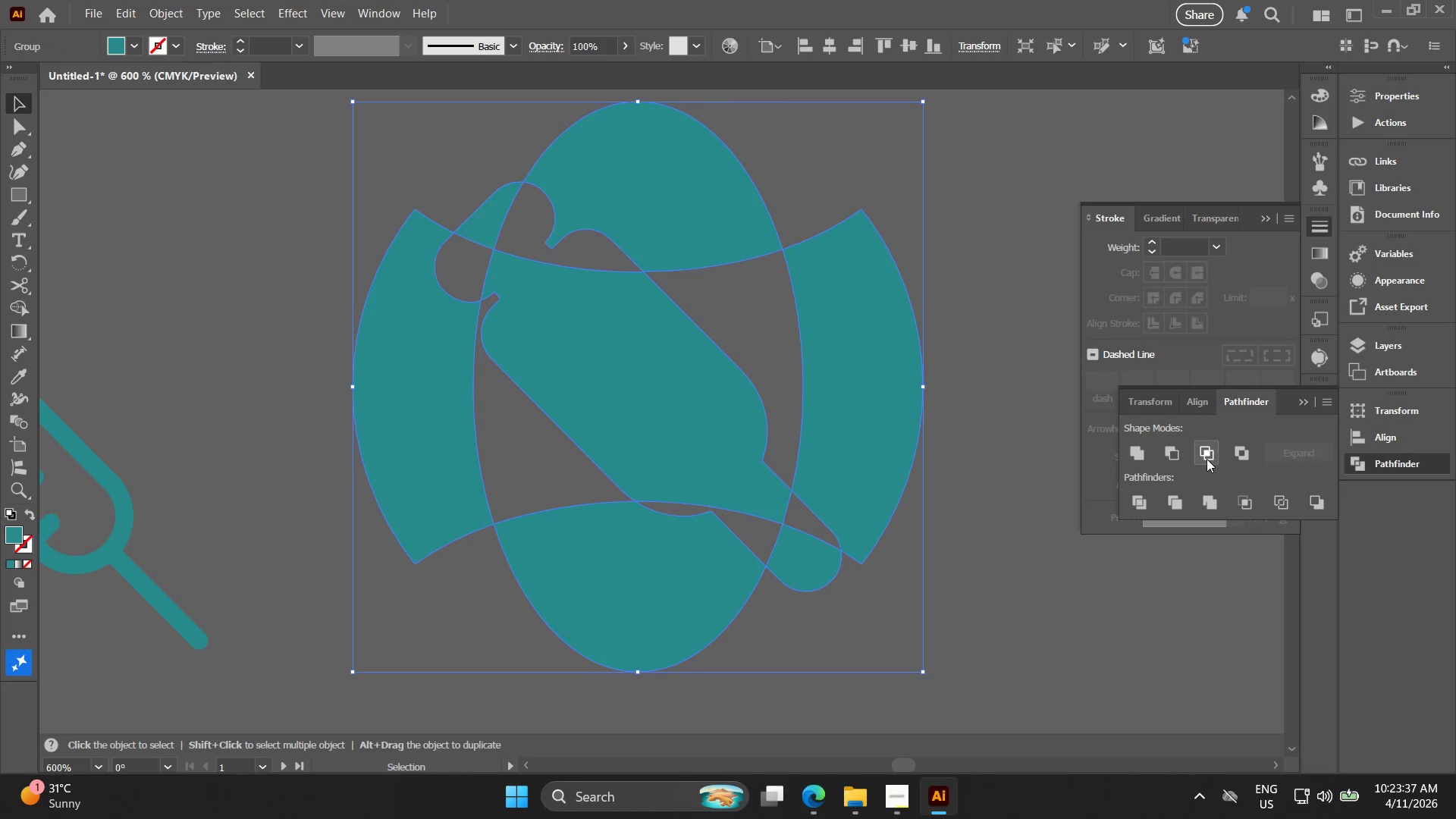 
key(Control+Z)
 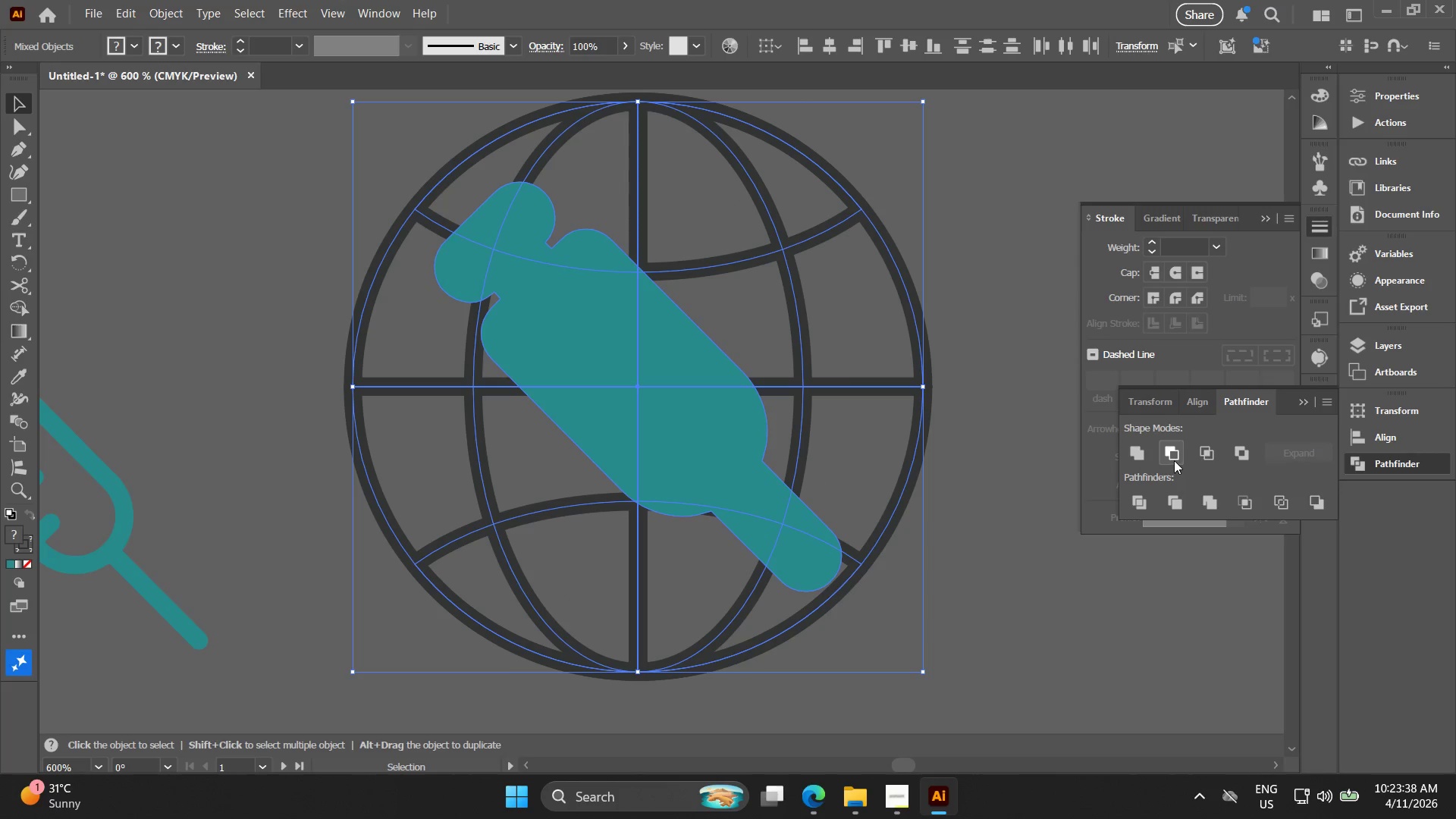 
left_click([1174, 460])
 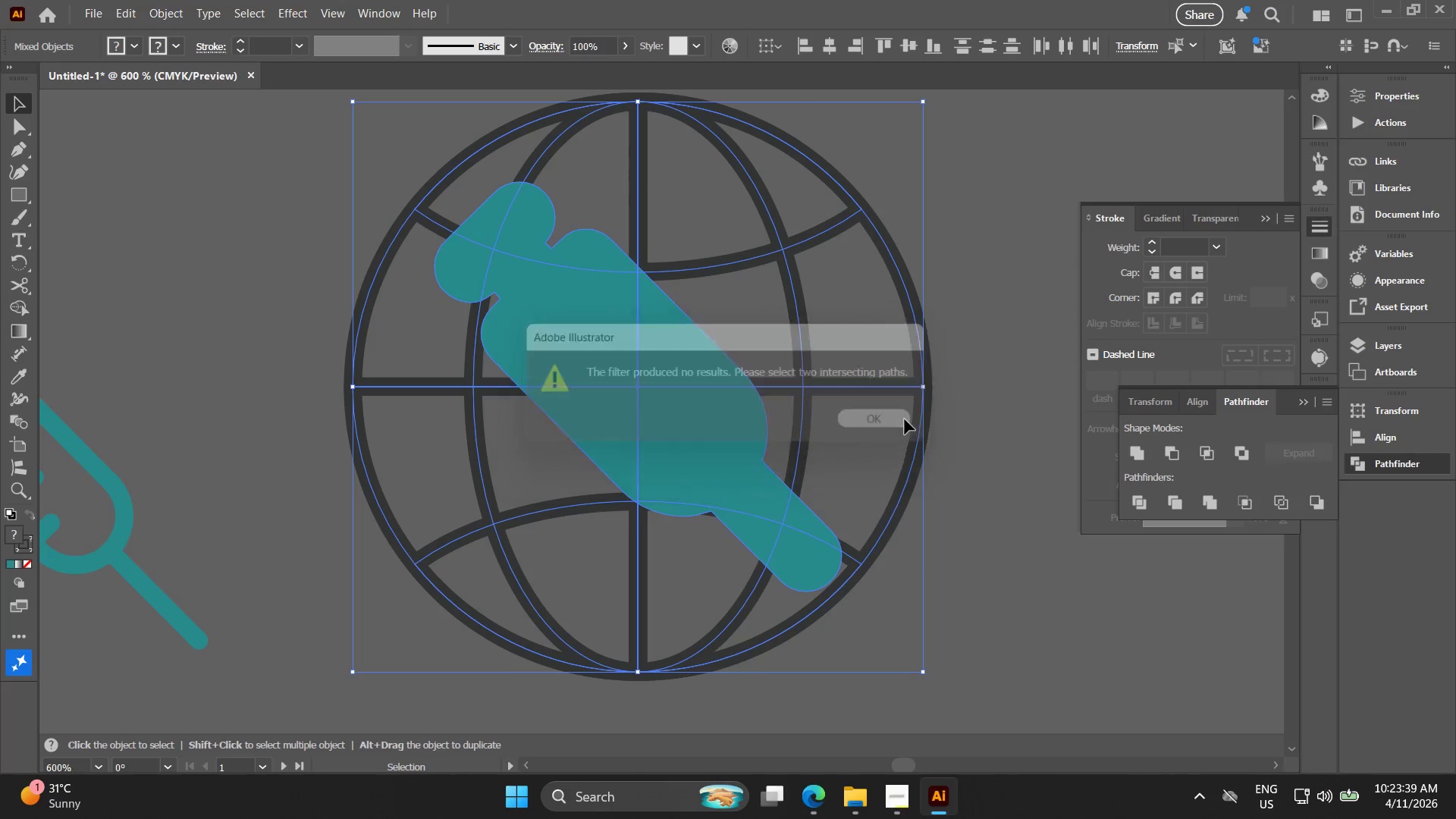 
key(V)
 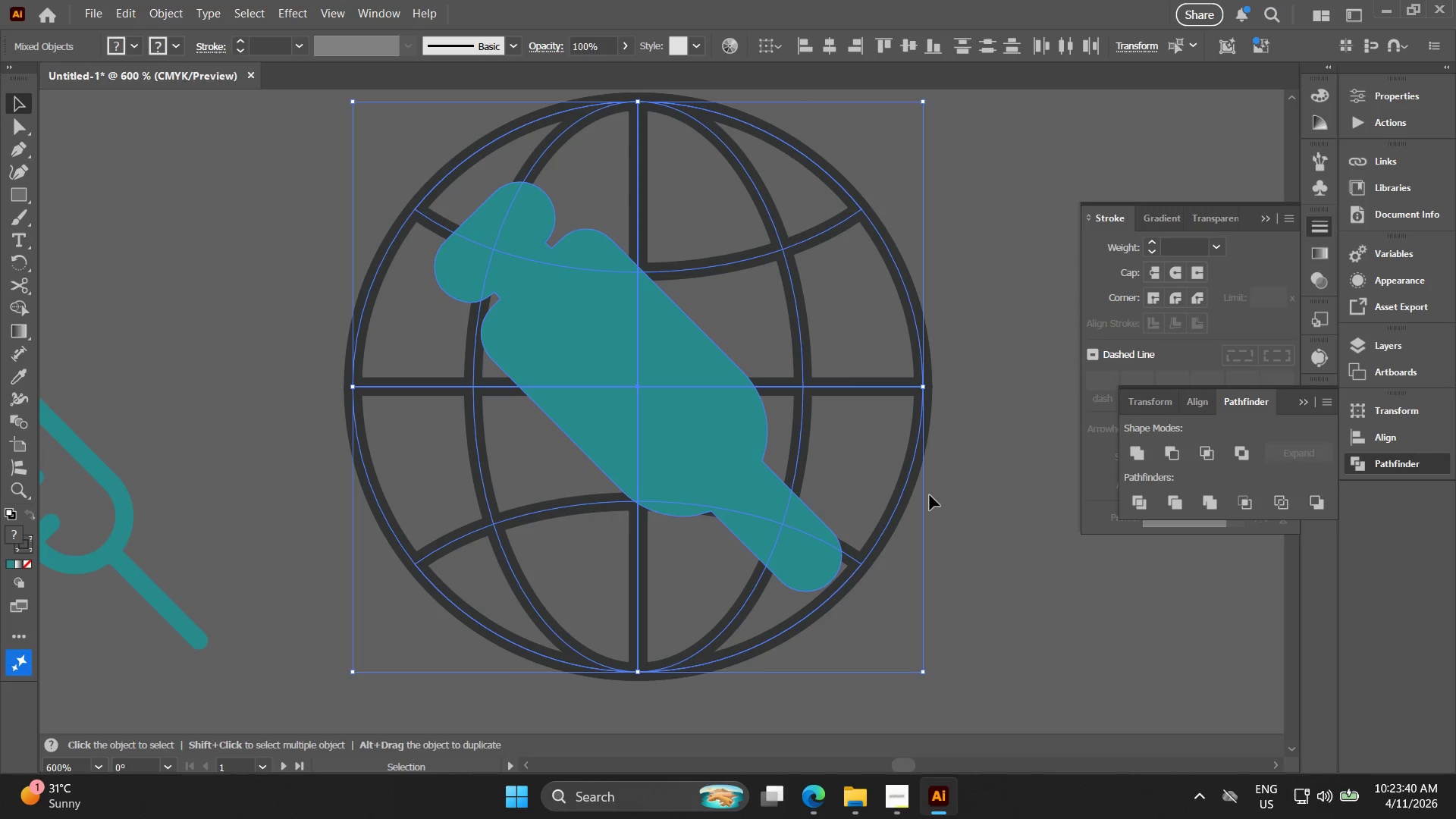 
left_click([963, 510])
 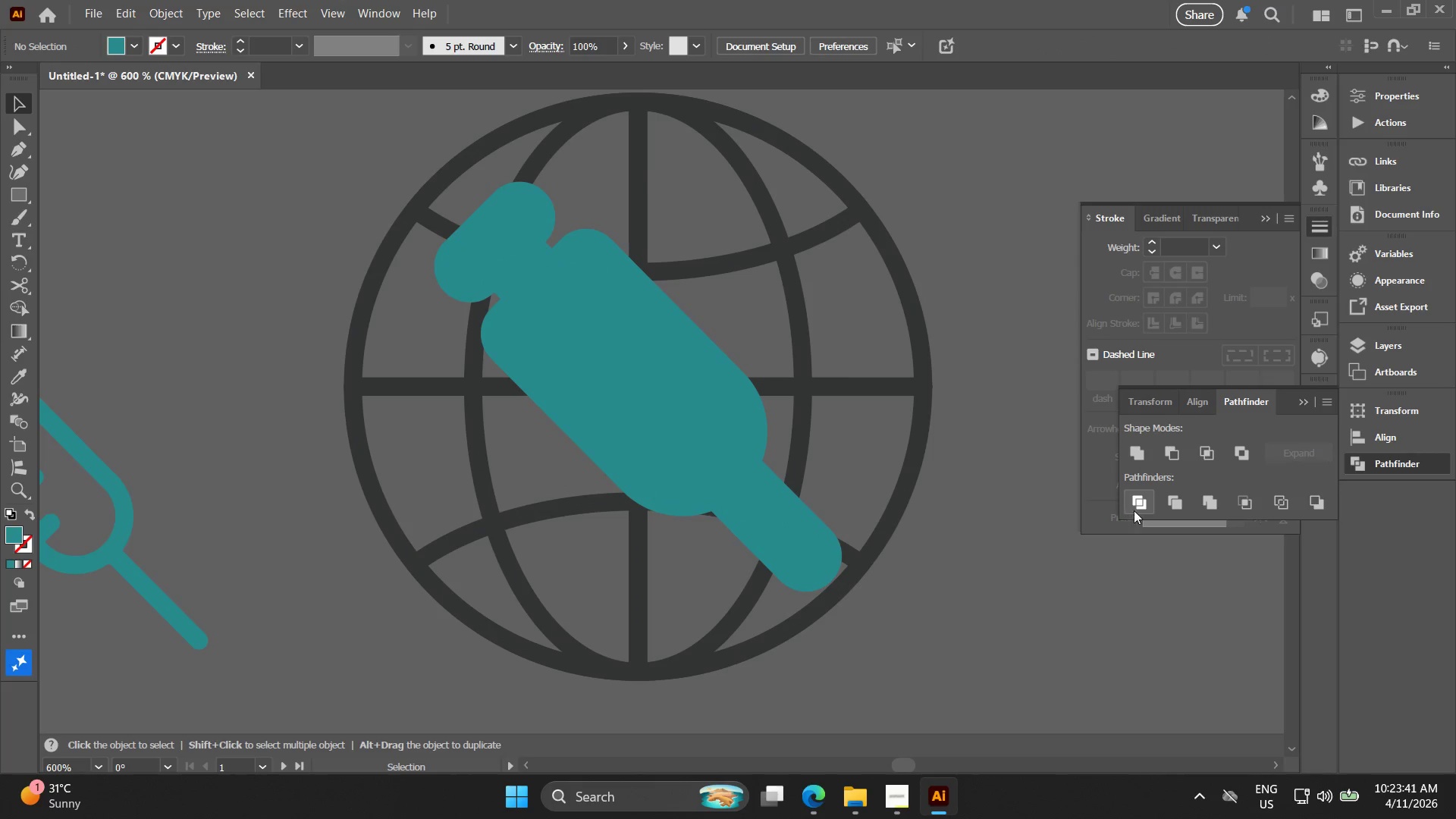 
left_click([1141, 504])
 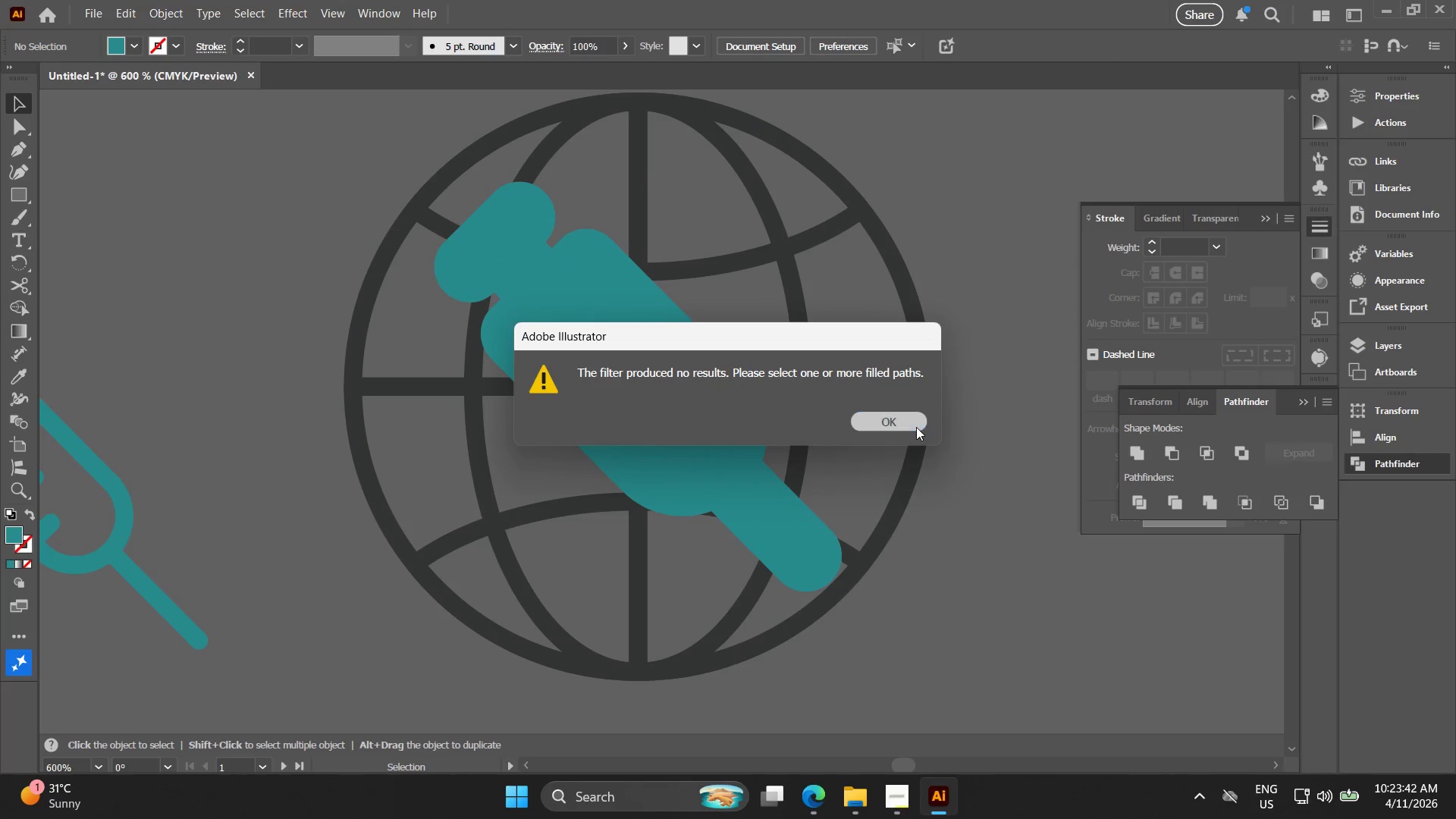 
left_click_drag(start_coordinate=[938, 642], to_coordinate=[582, 417])
 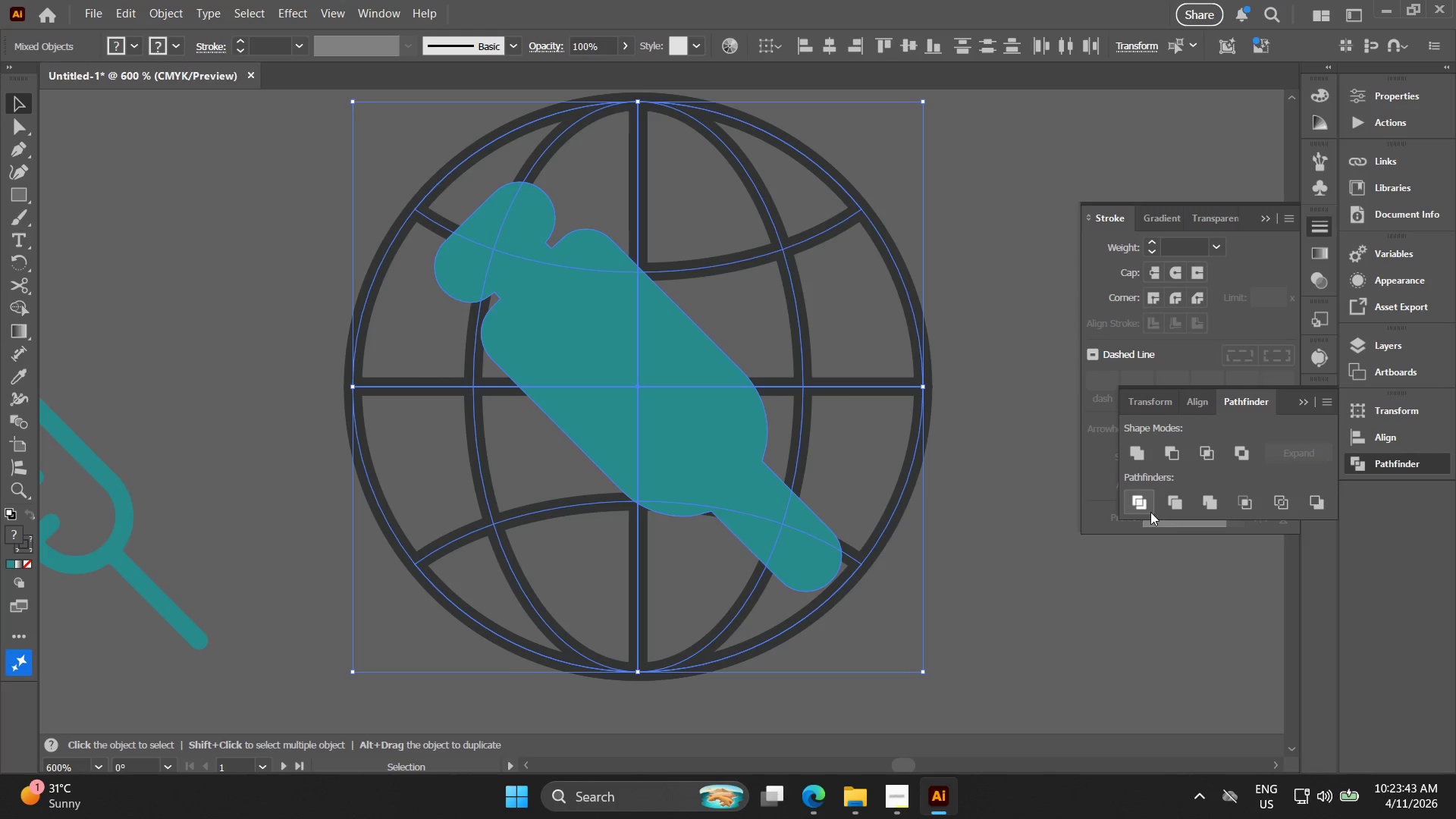 
left_click([1136, 507])
 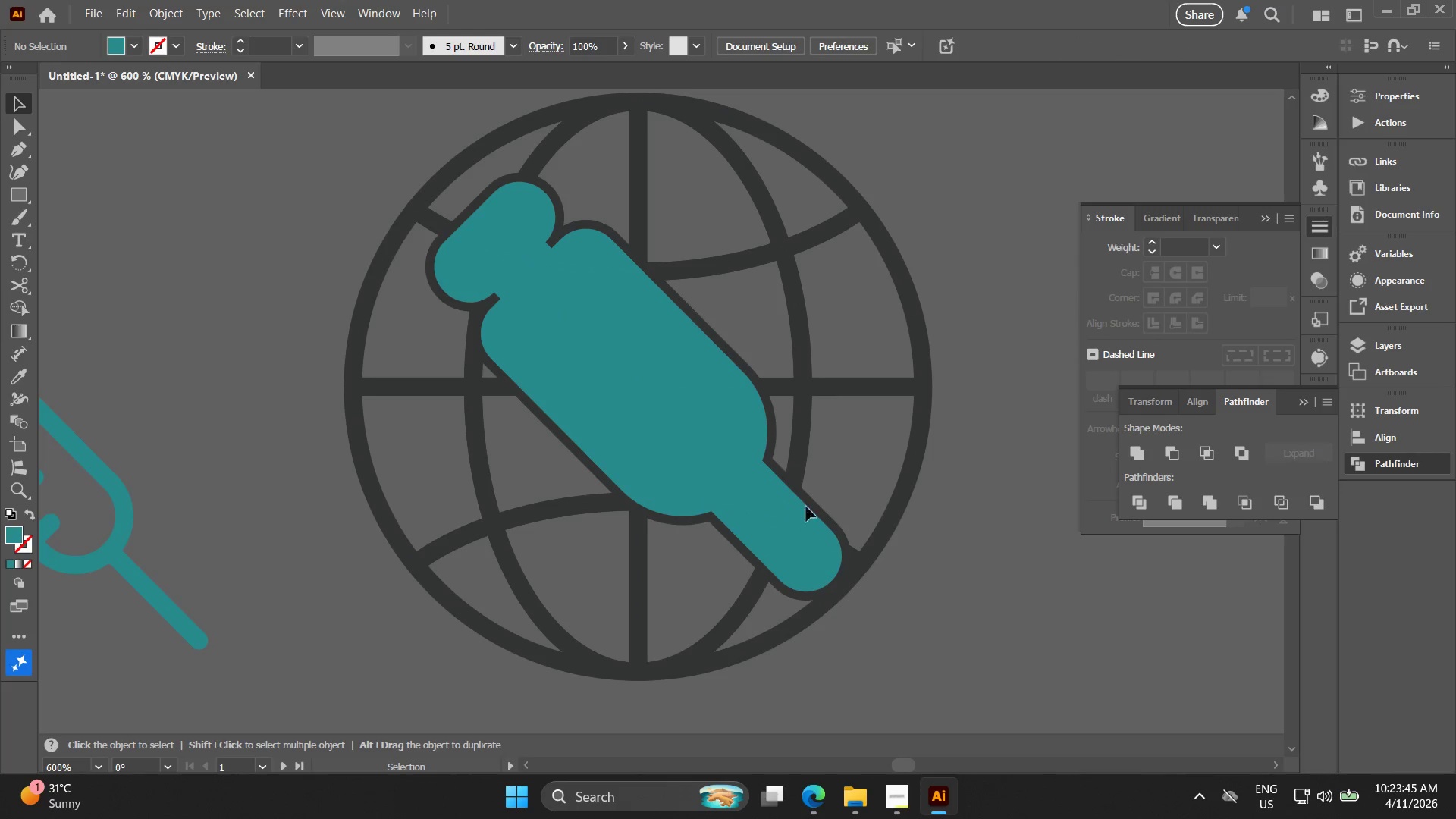 
left_click_drag(start_coordinate=[686, 409], to_coordinate=[733, 437])
 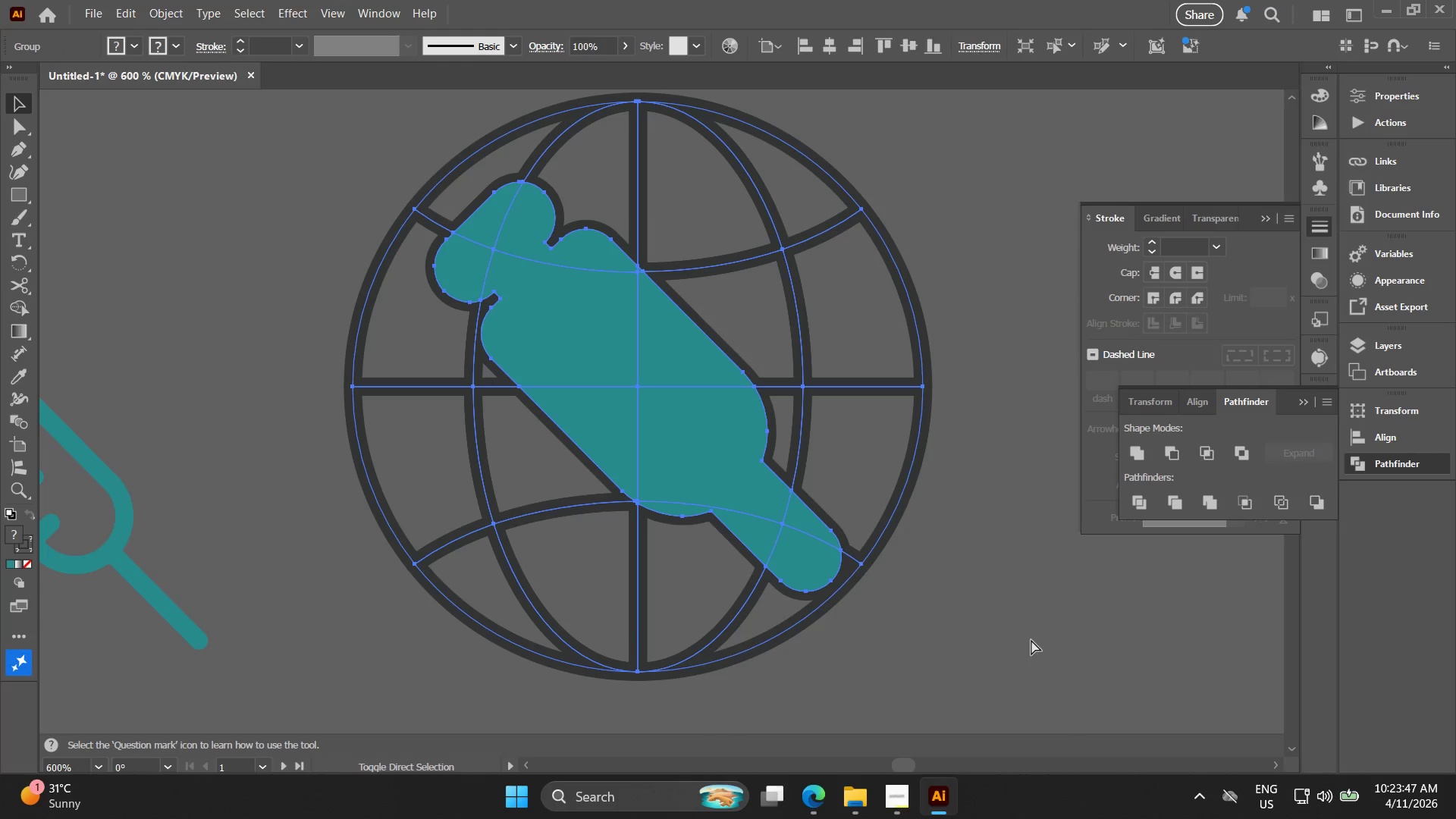 
key(Control+ControlLeft)
 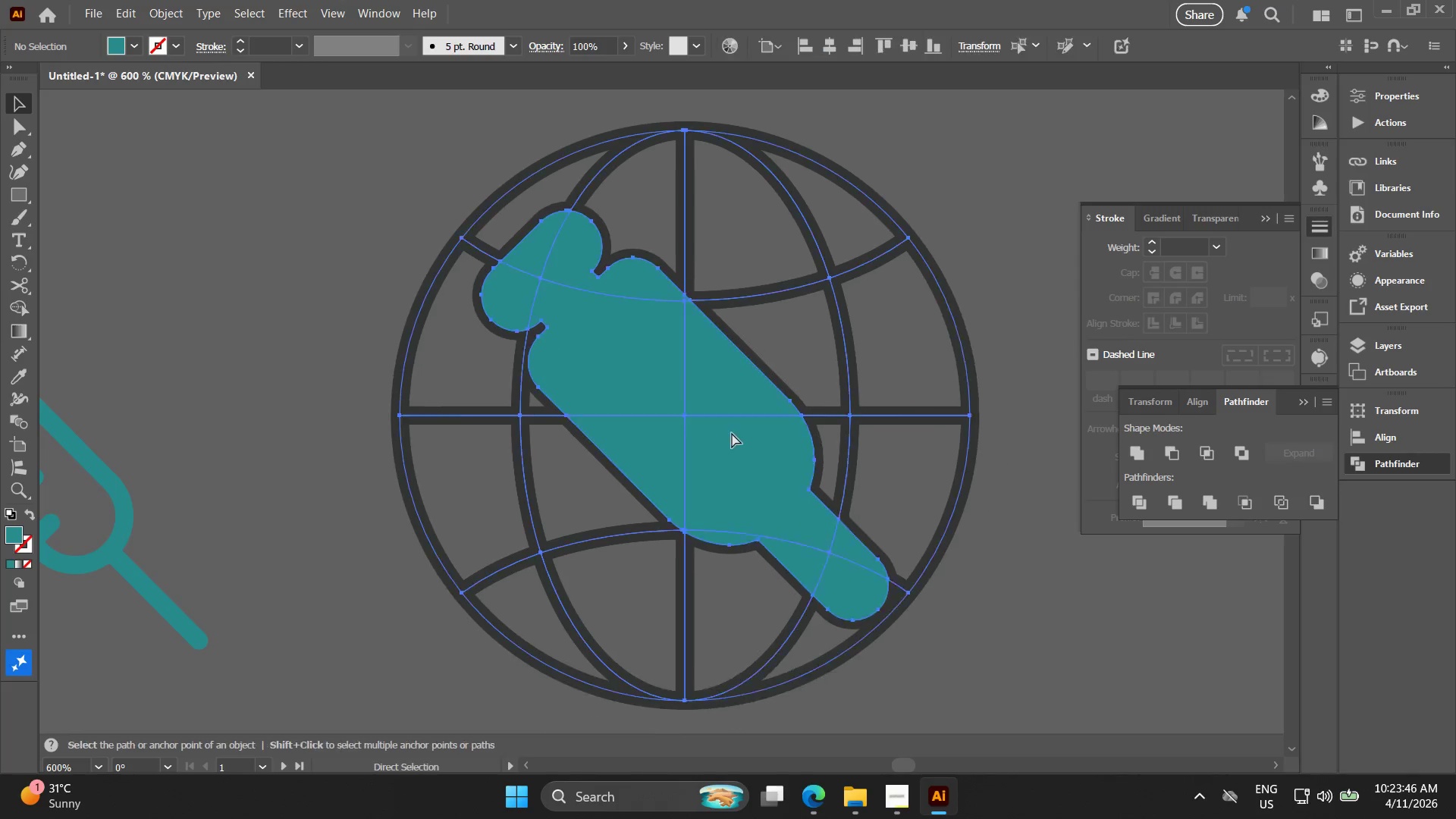 
key(Control+Z)
 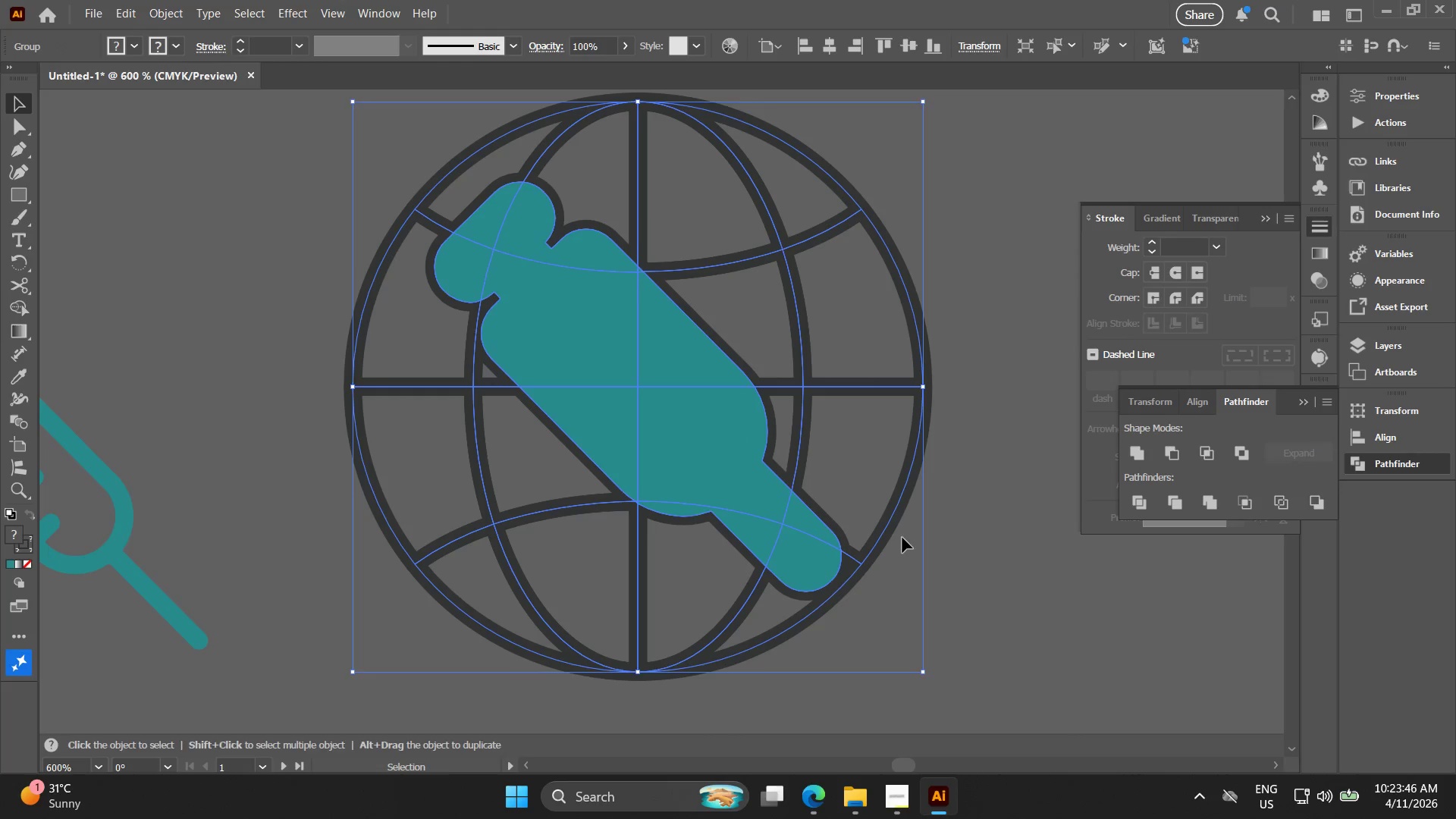 
key(Control+Shift+G)
 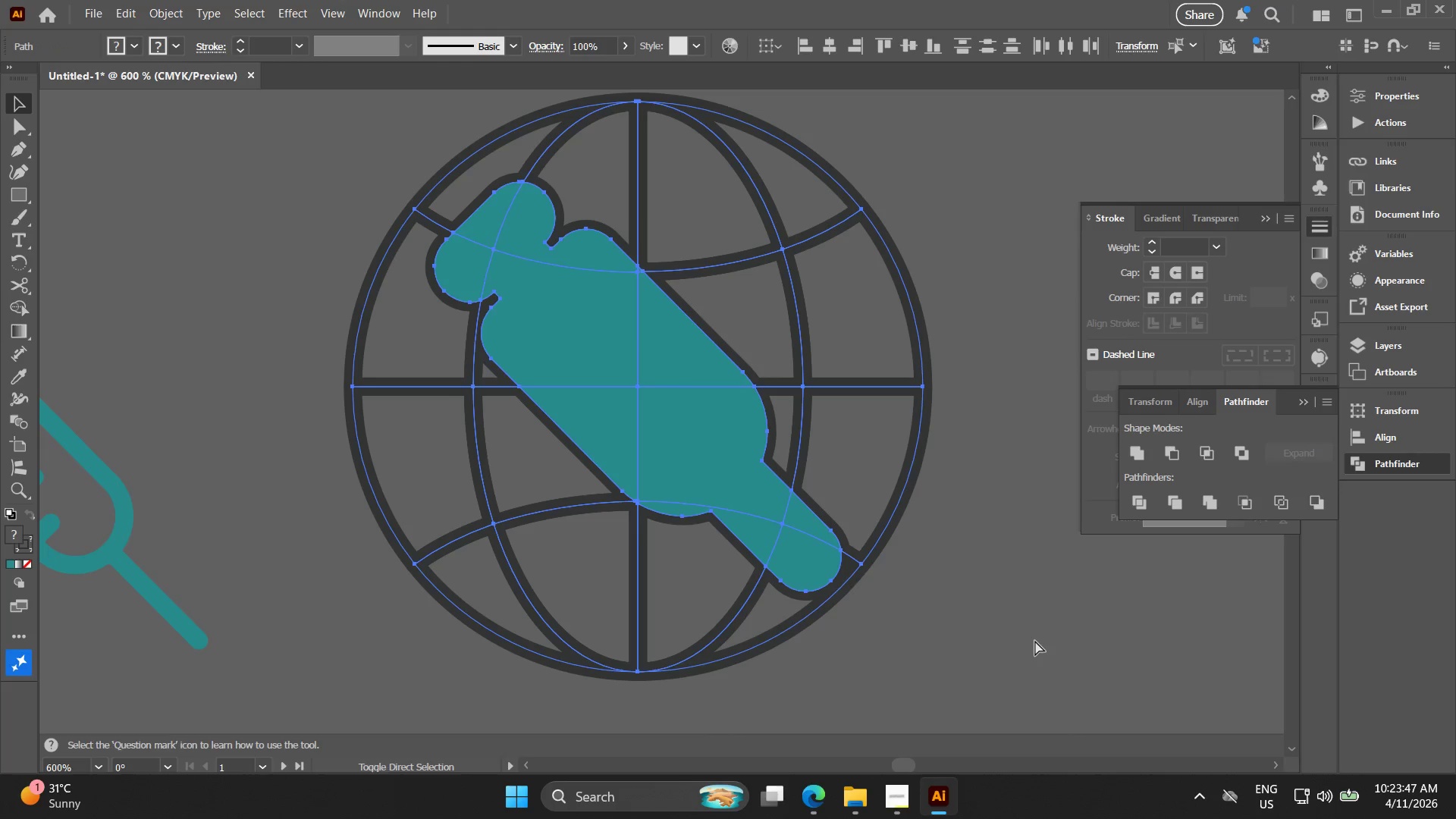 
left_click_drag(start_coordinate=[1036, 641], to_coordinate=[1029, 639])
 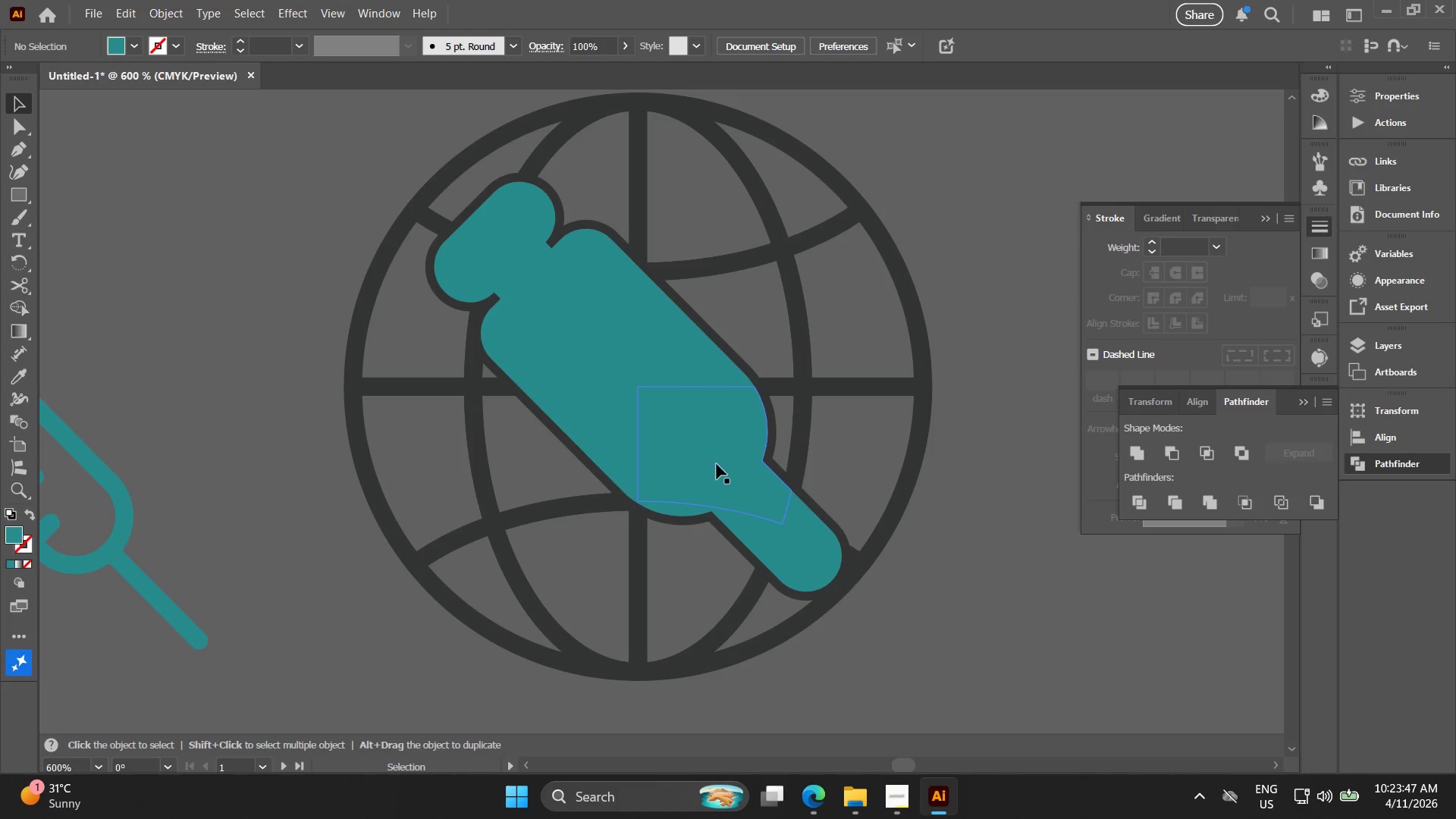 
left_click_drag(start_coordinate=[717, 464], to_coordinate=[893, 579])
 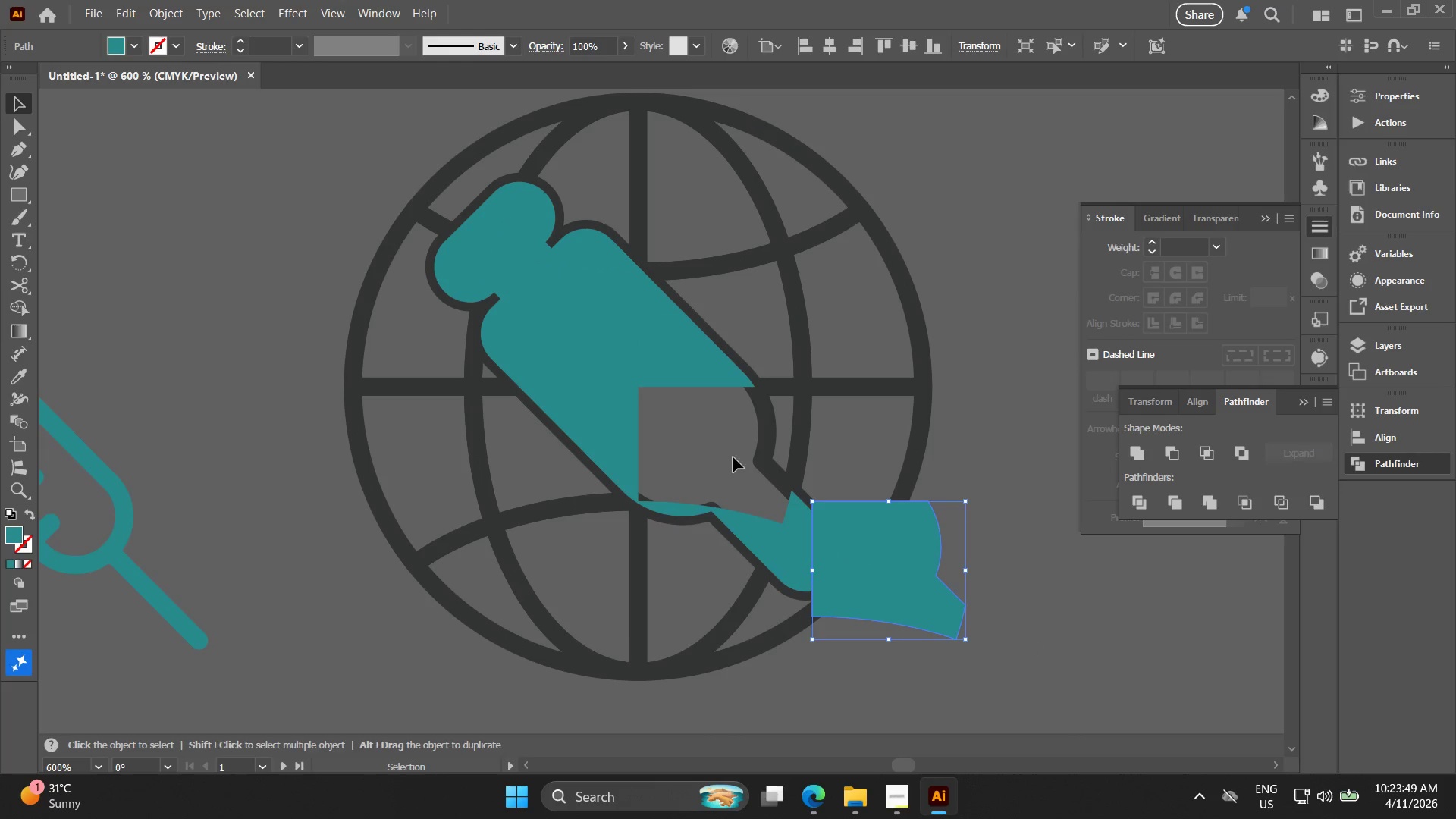 
hold_key(key=ControlLeft, duration=0.33)
 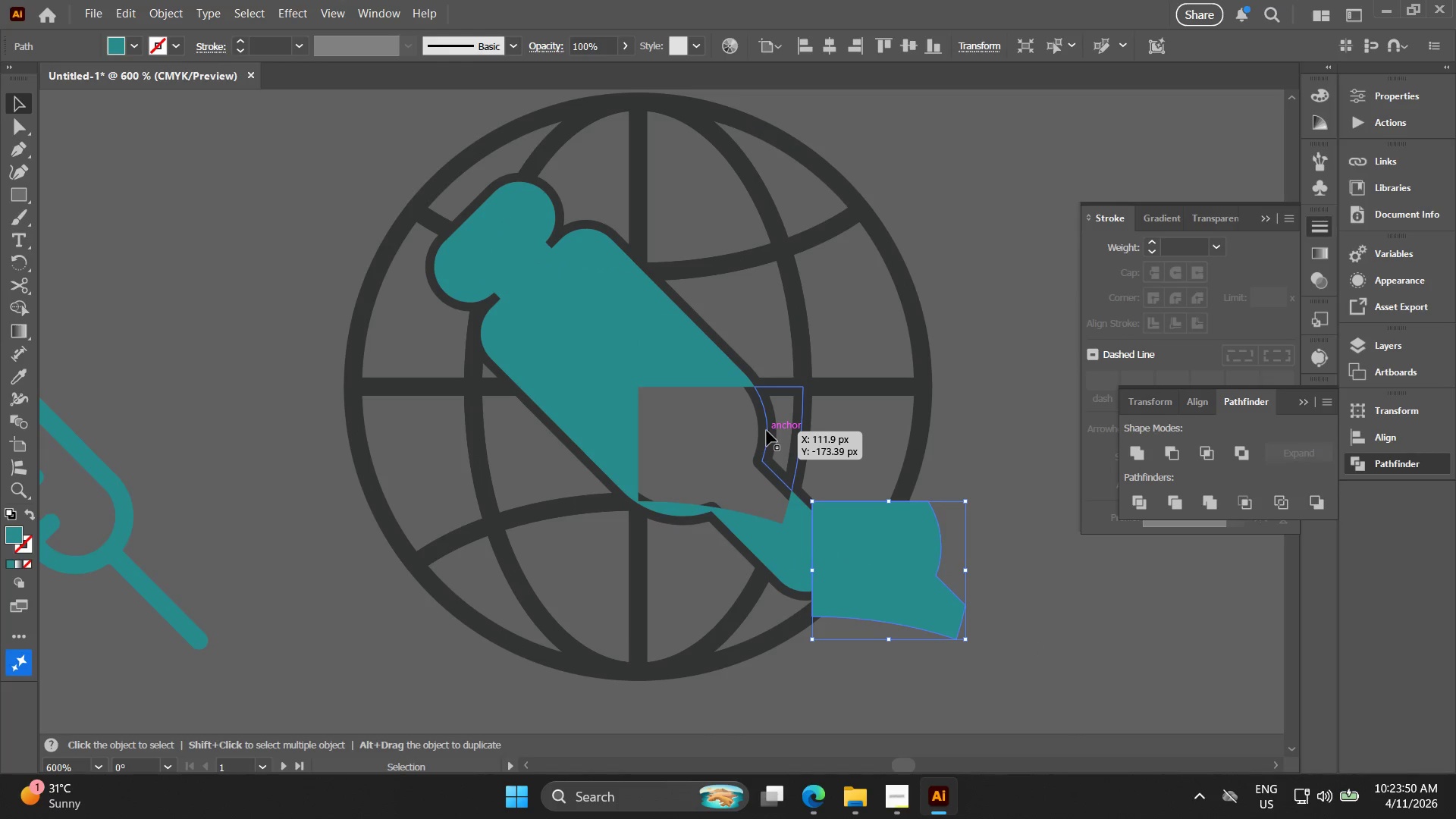 
left_click_drag(start_coordinate=[767, 431], to_coordinate=[647, 450])
 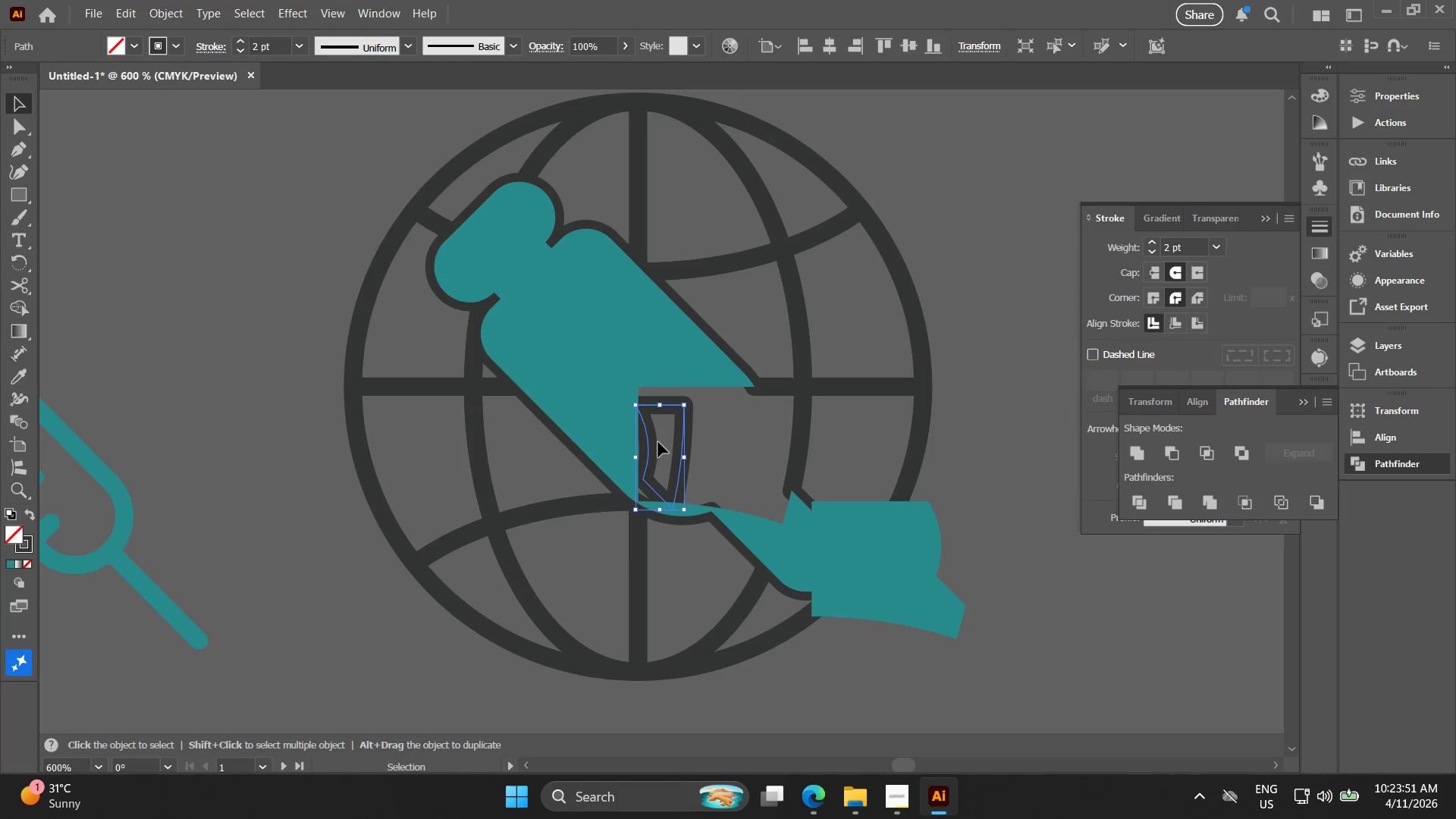 
key(Control+Z)
 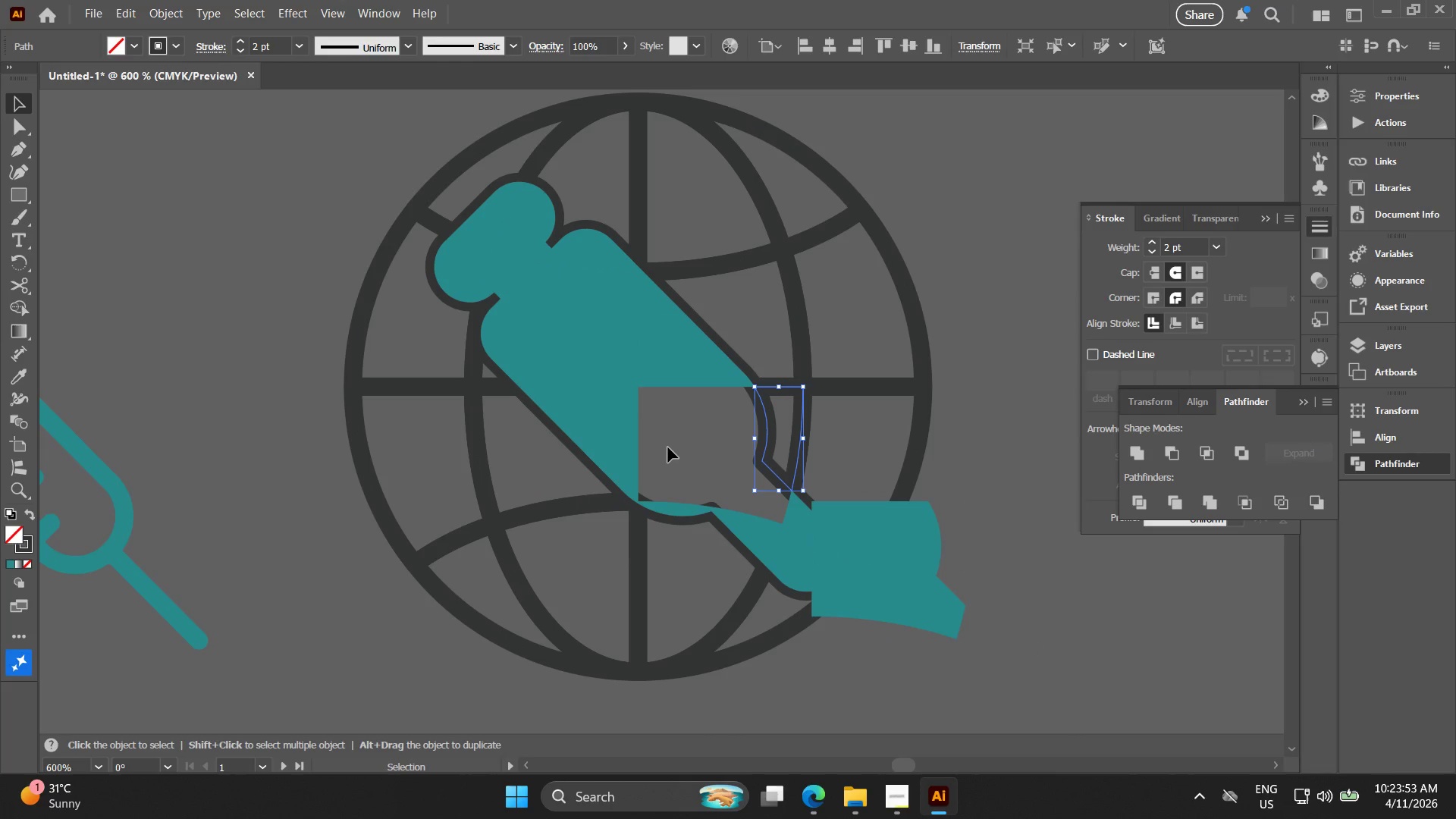 
key(Delete)
 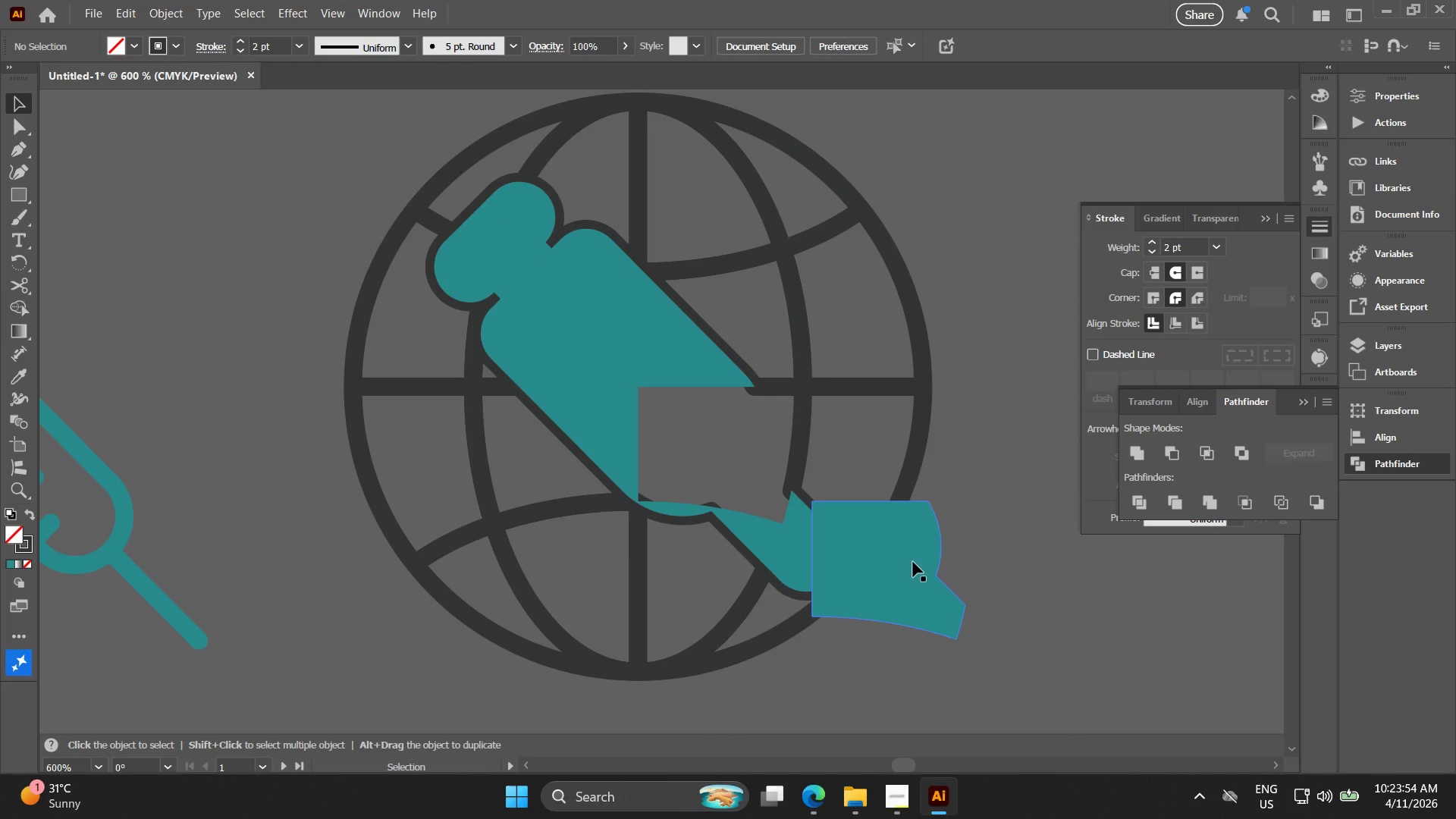 
left_click_drag(start_coordinate=[913, 562], to_coordinate=[1059, 645])
 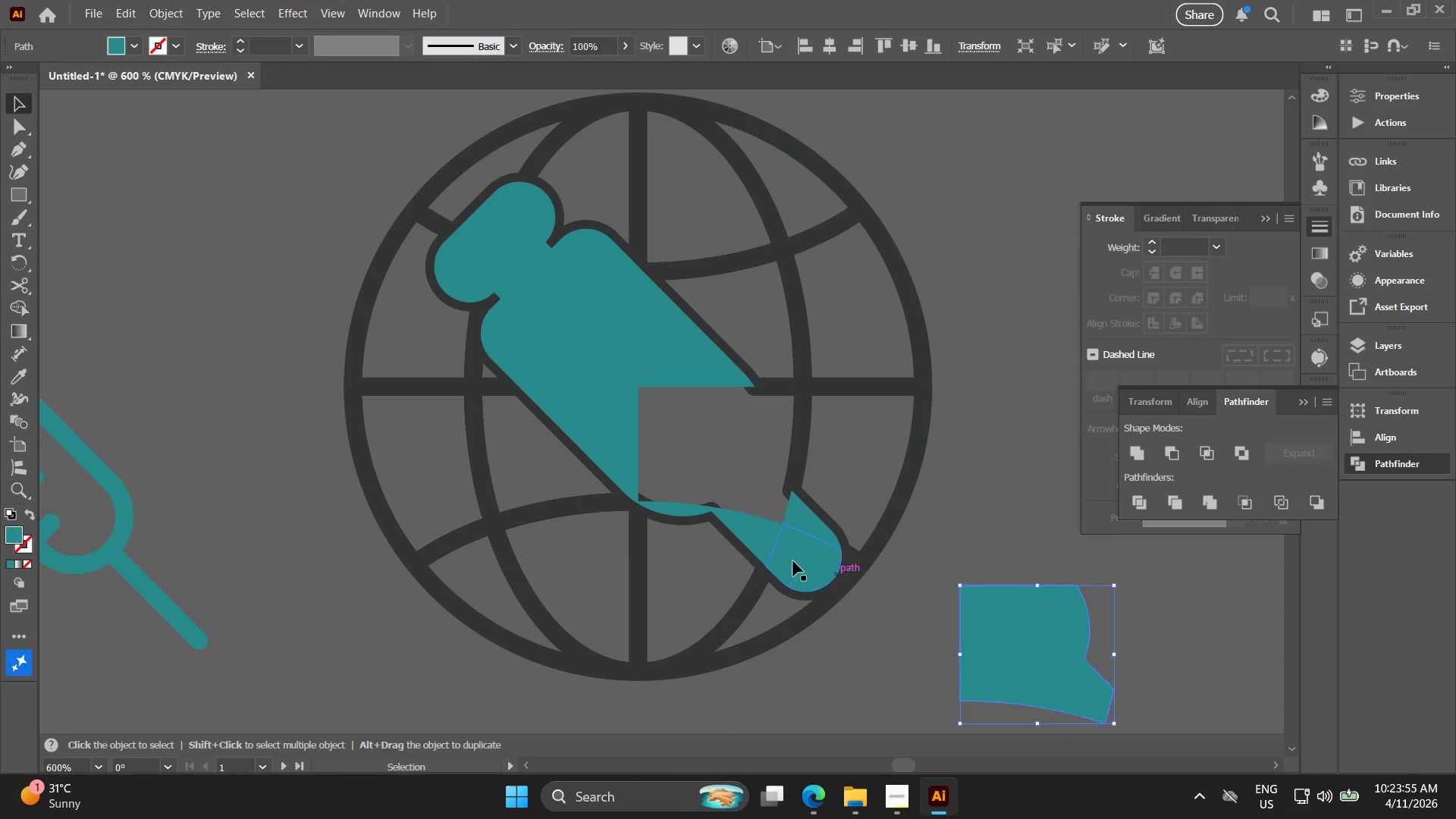 
key(Delete)
 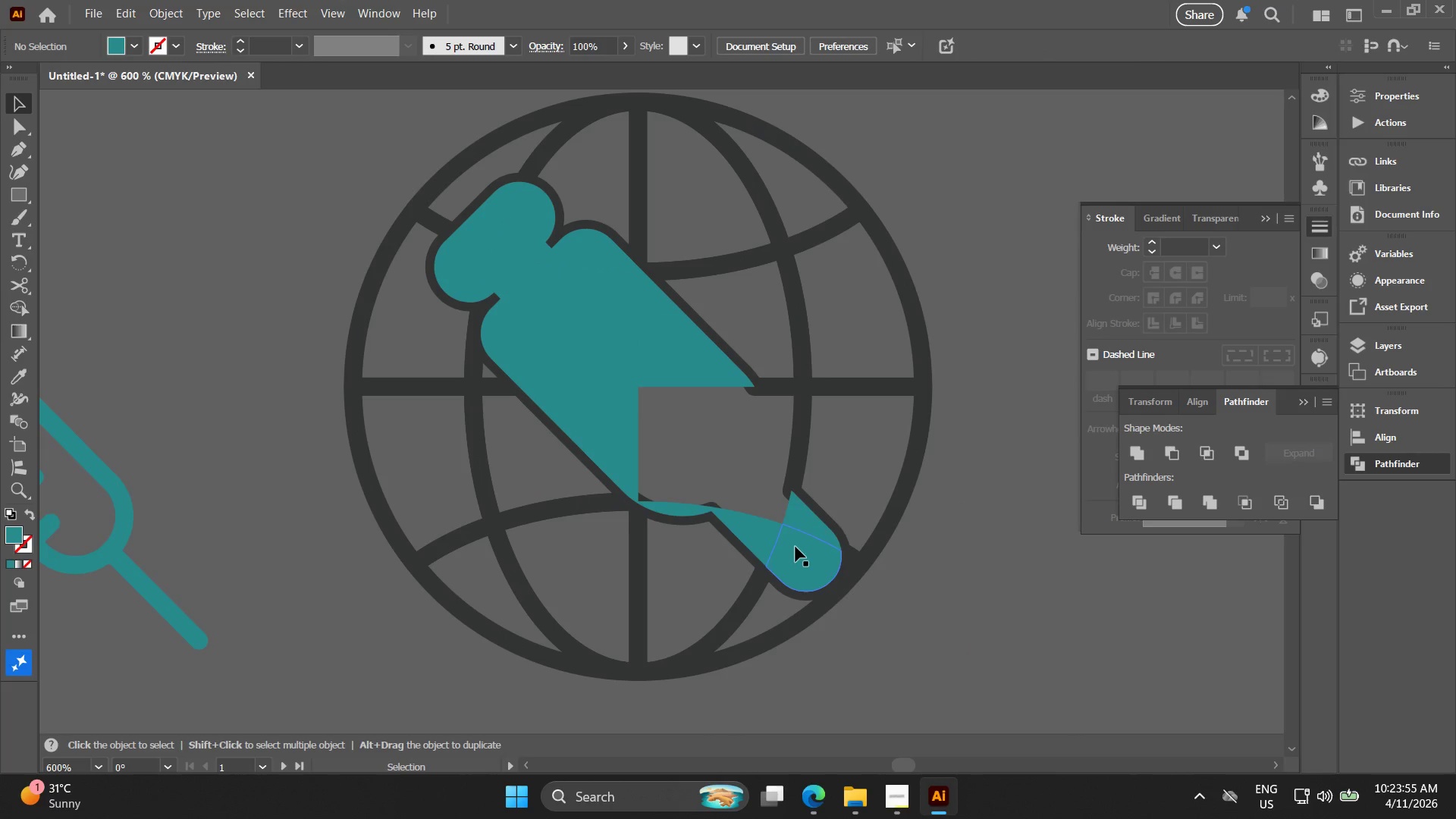 
left_click_drag(start_coordinate=[796, 548], to_coordinate=[706, 486])
 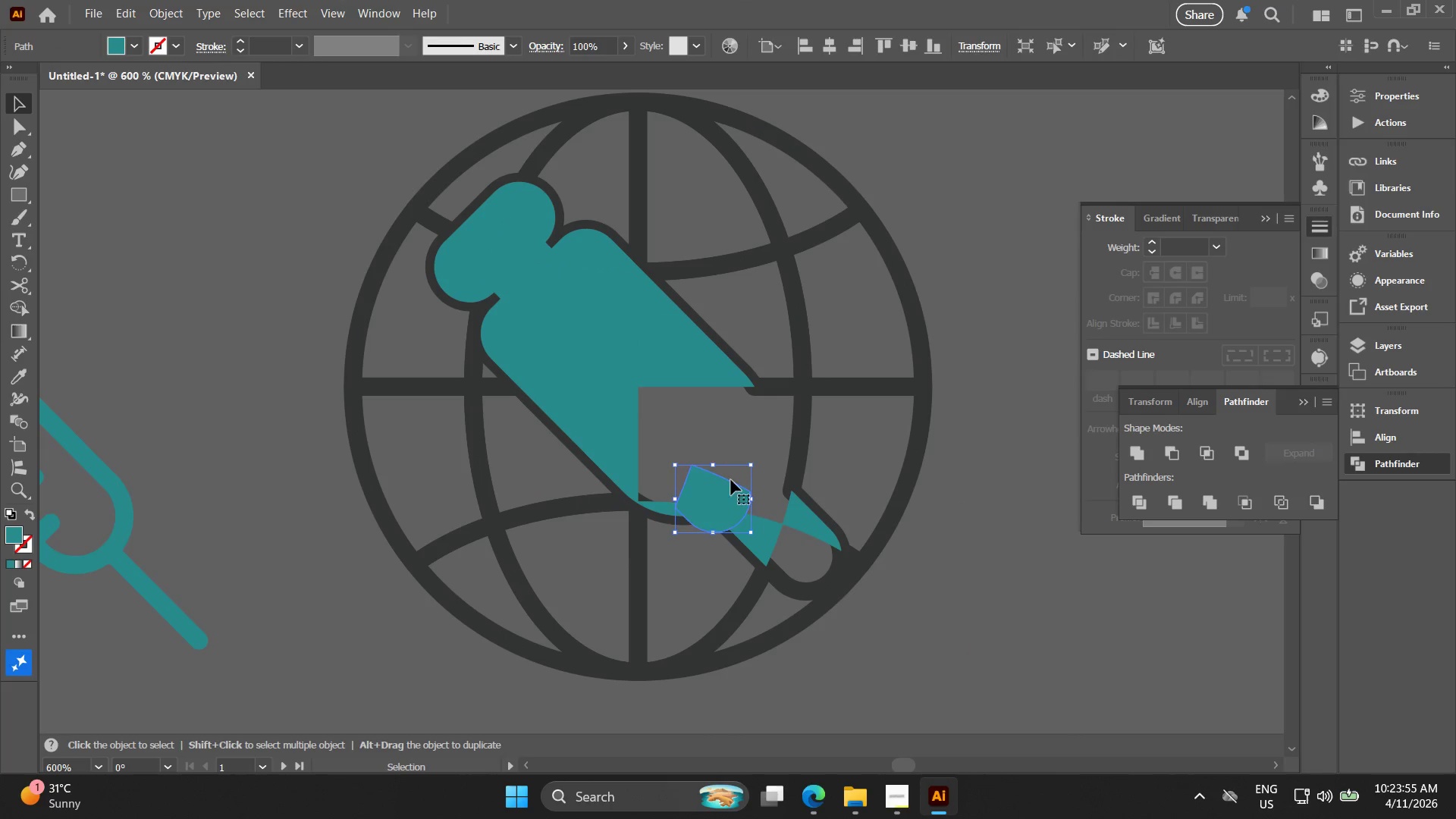 
key(Delete)
 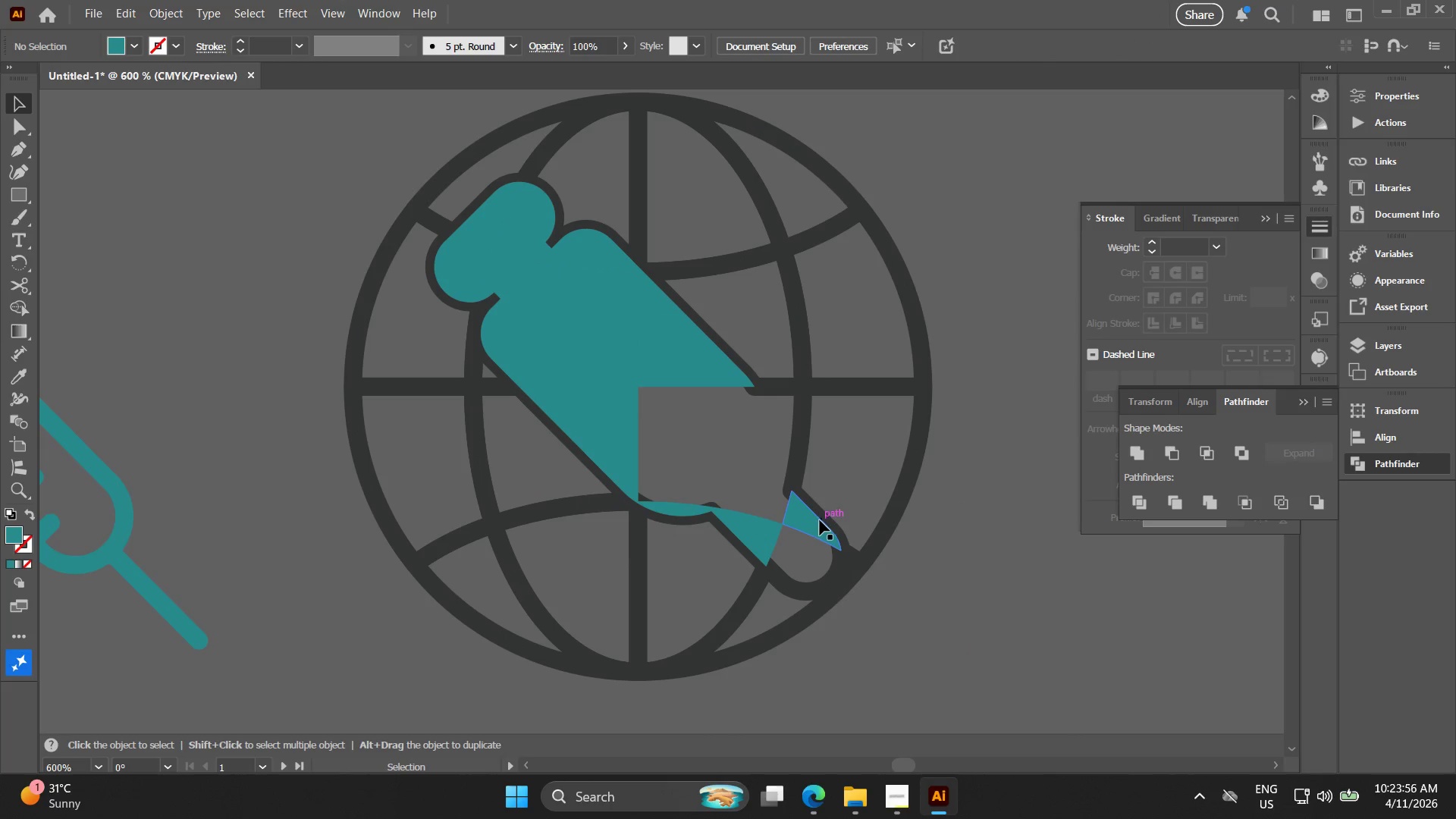 
left_click_drag(start_coordinate=[816, 520], to_coordinate=[726, 490])
 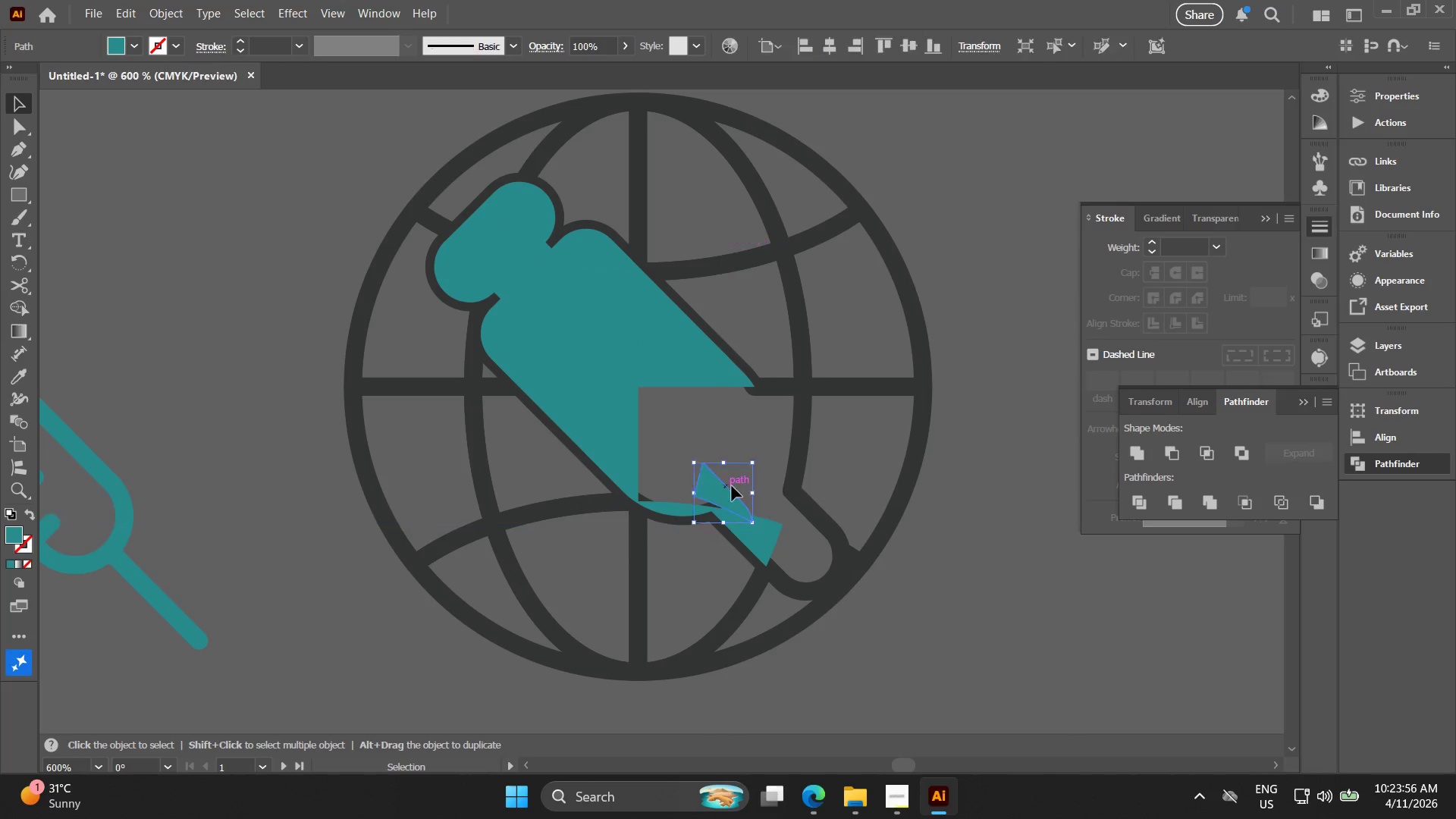 
key(Delete)
 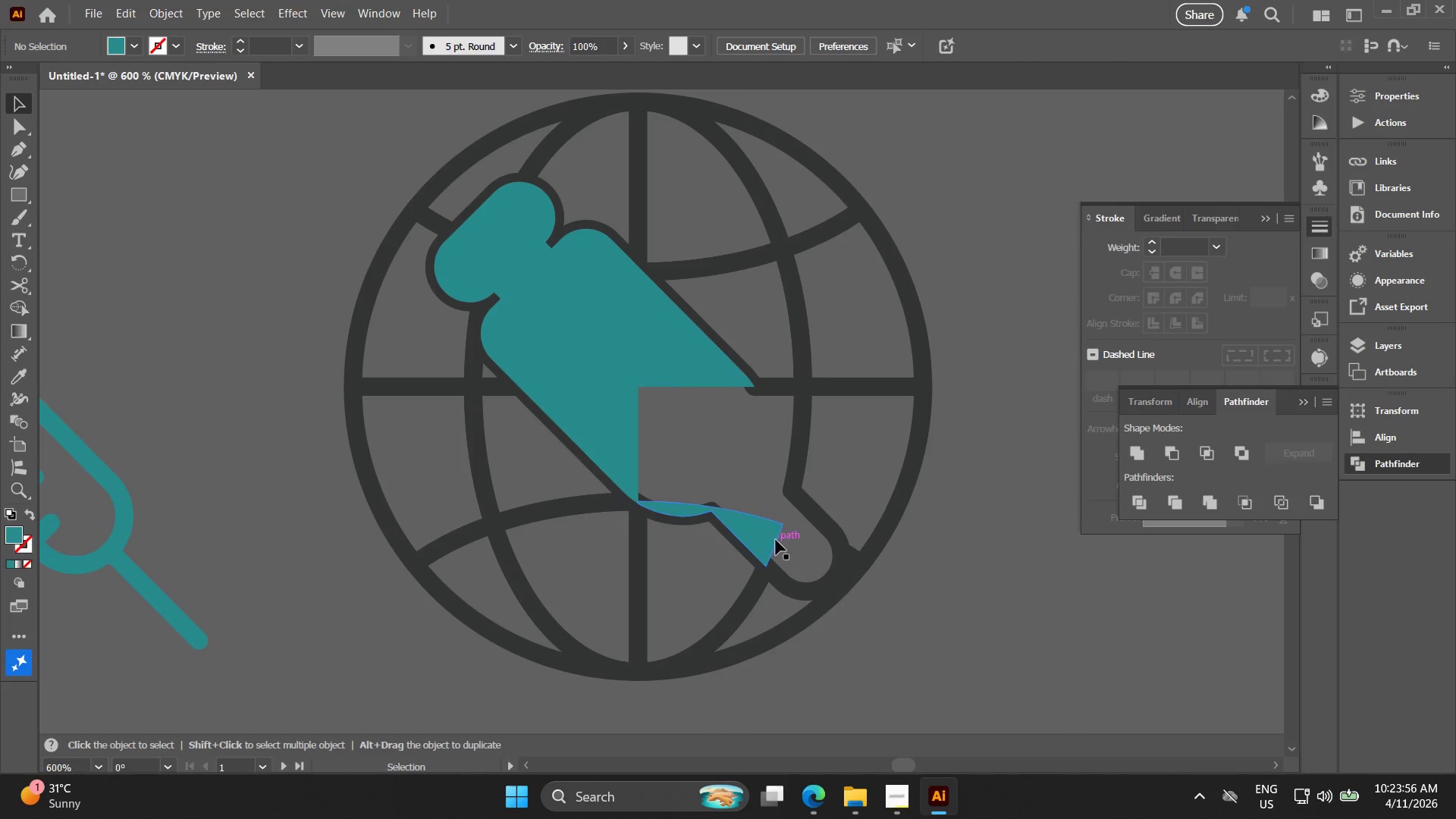 
left_click_drag(start_coordinate=[776, 539], to_coordinate=[720, 476])
 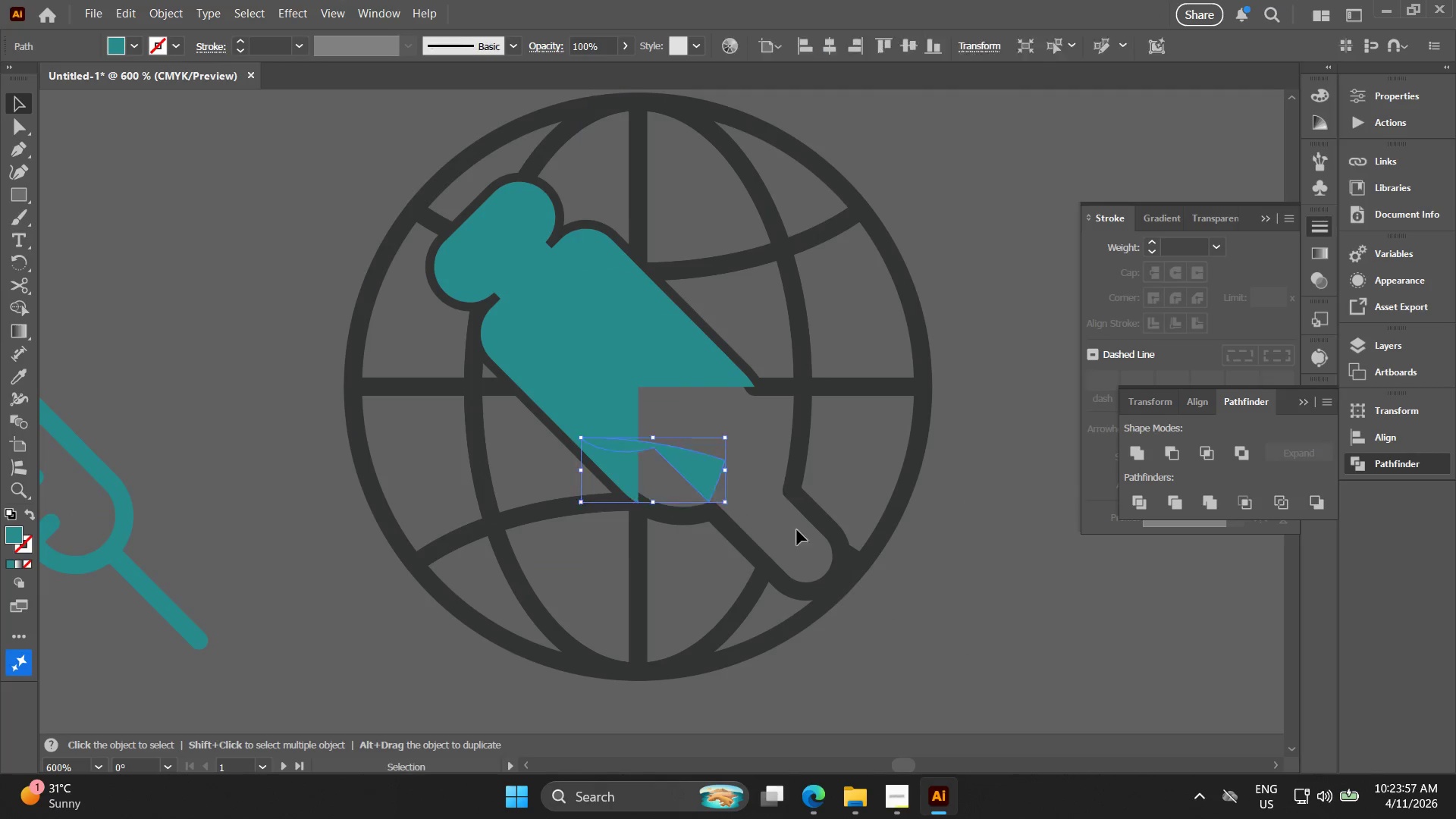 
key(Delete)
 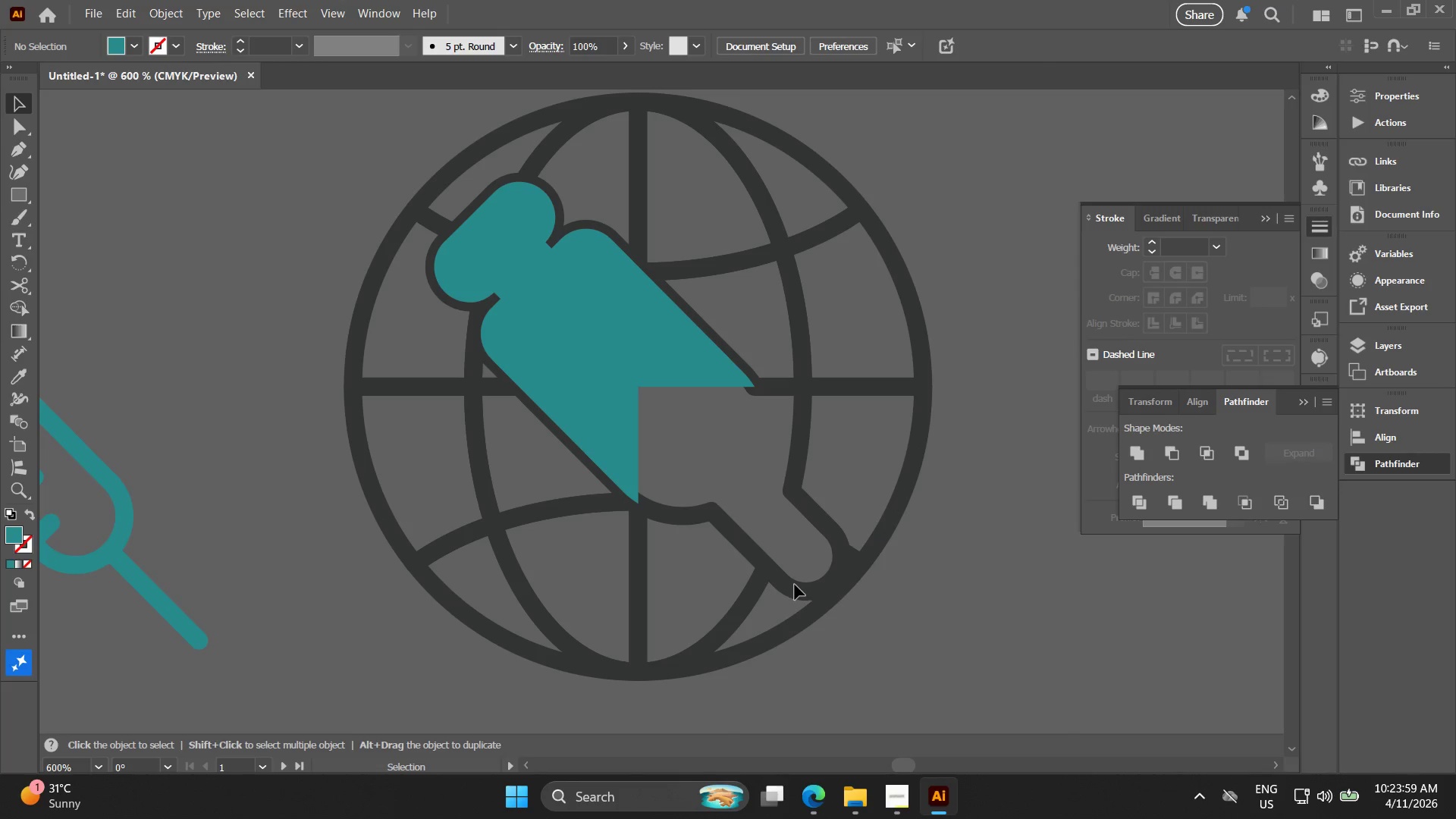 
left_click_drag(start_coordinate=[797, 591], to_coordinate=[766, 441])
 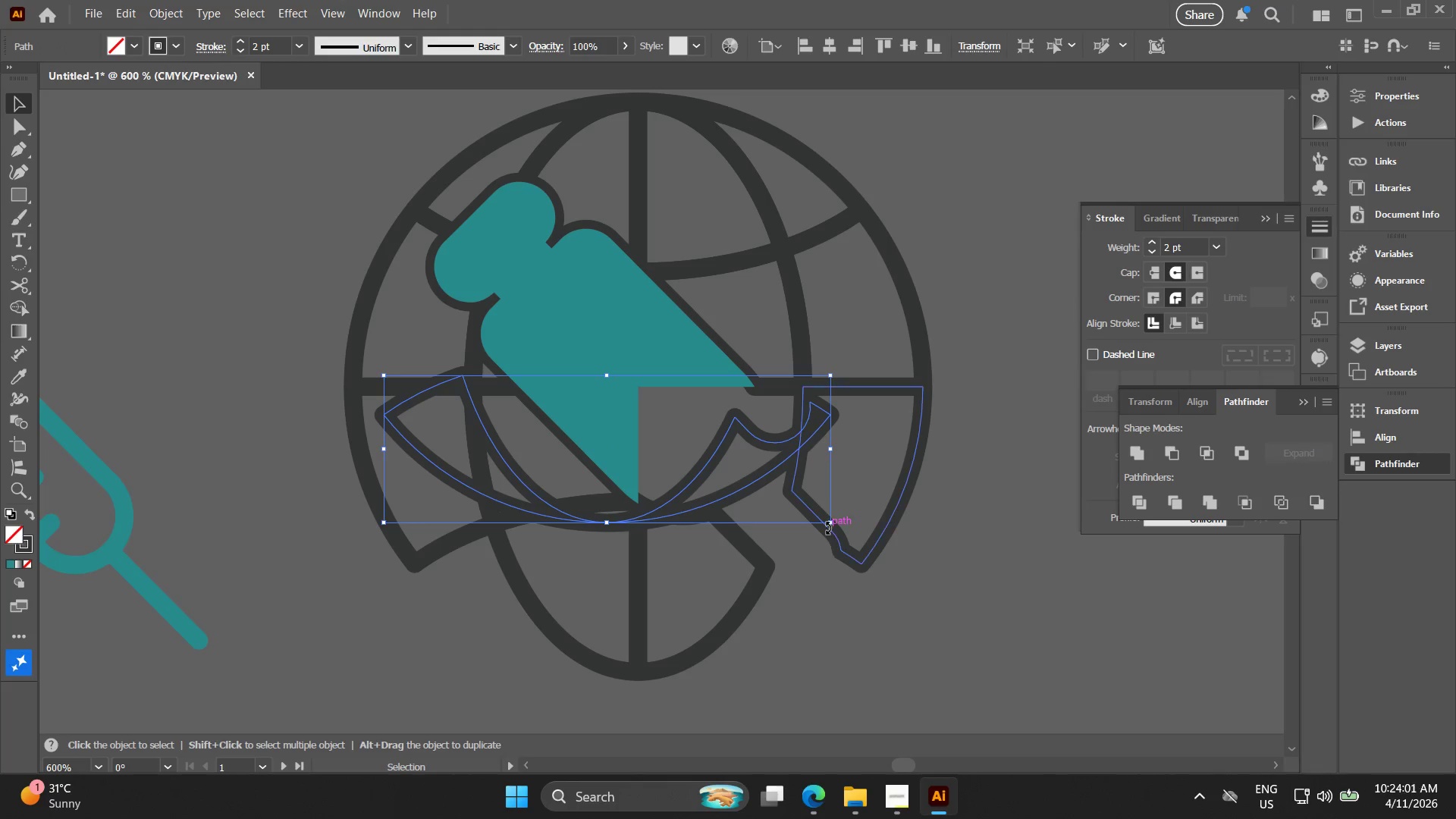 
key(Control+Z)
 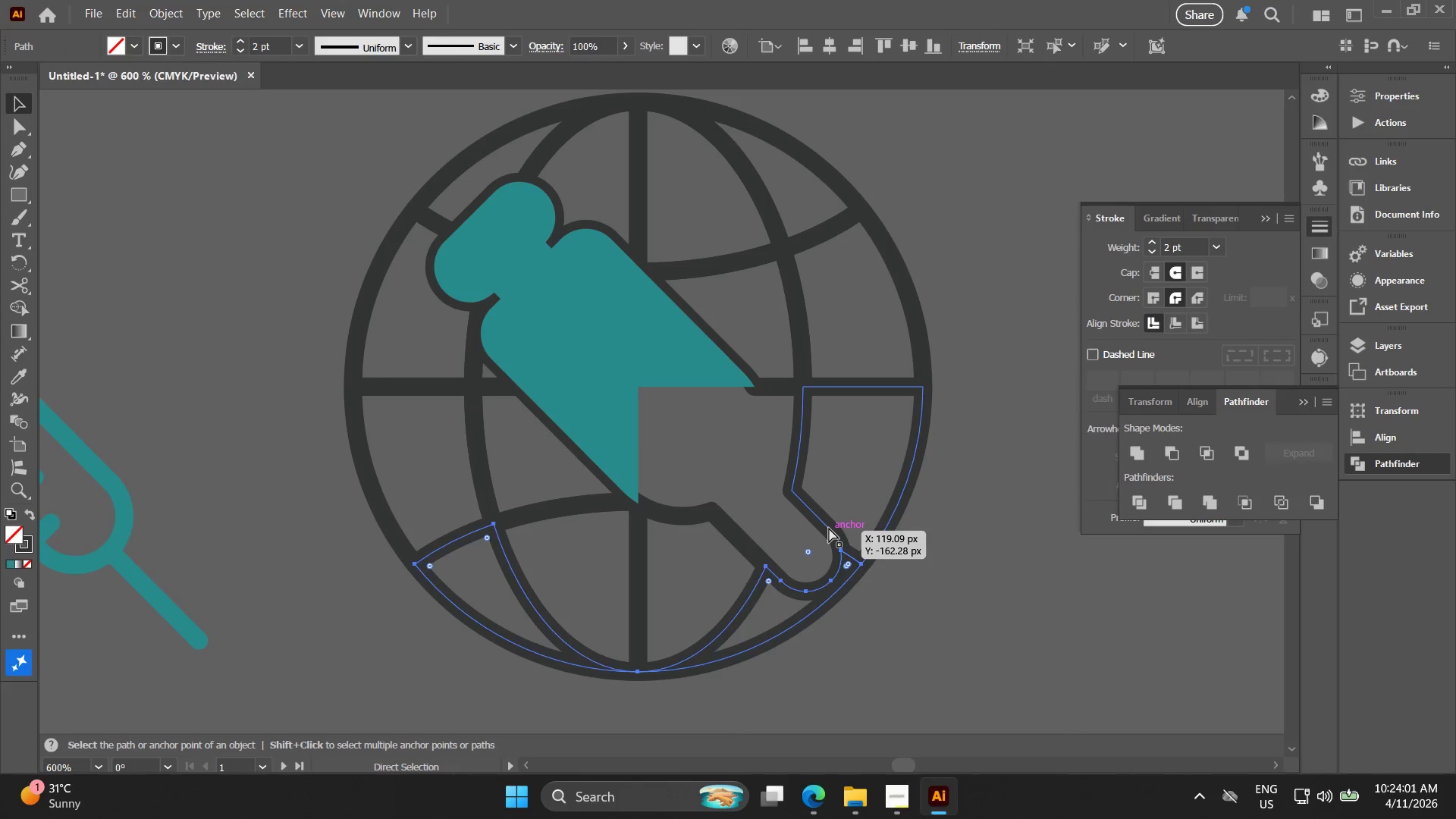 
key(Control+Z)
 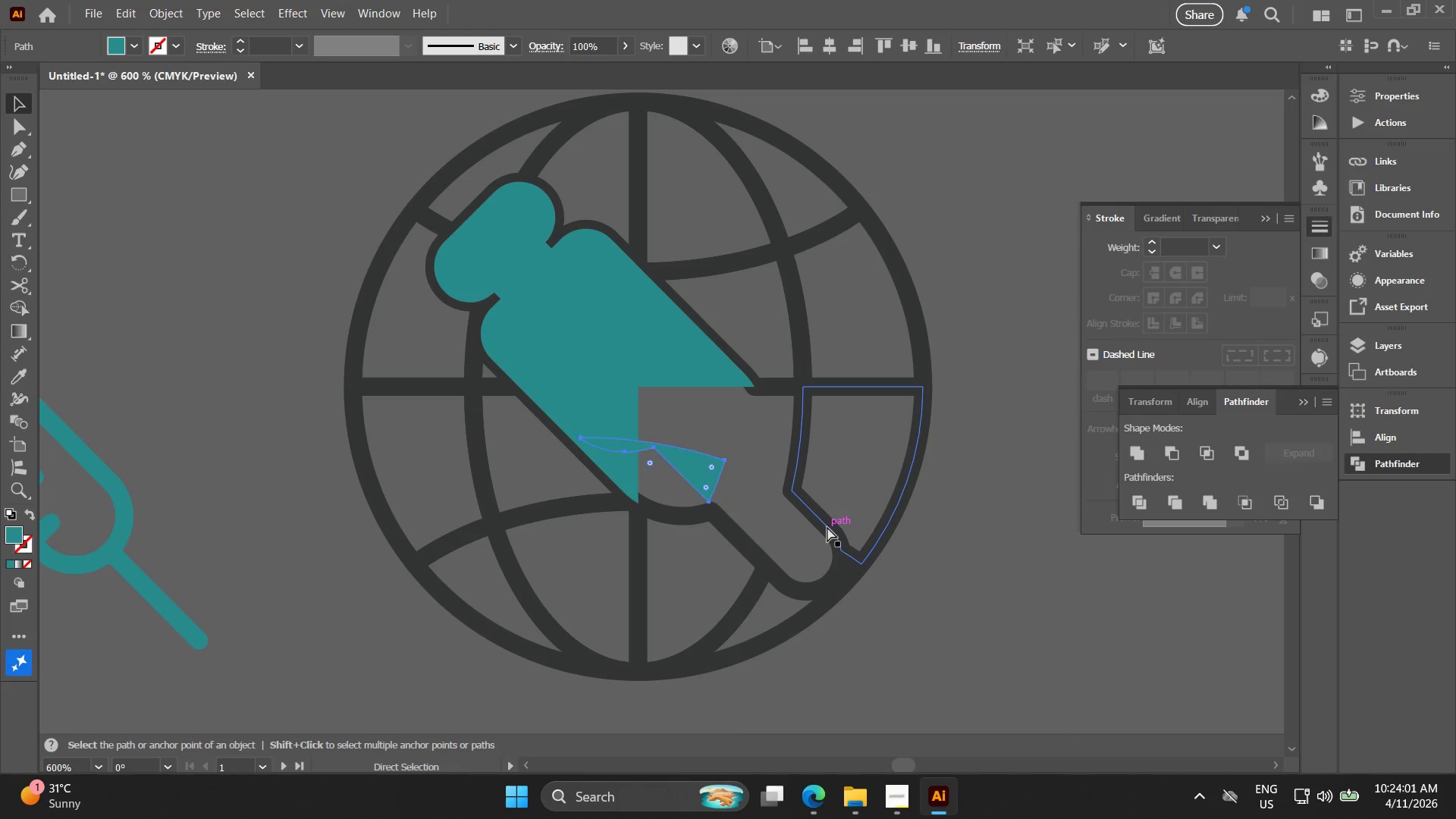 
key(Control+Z)
 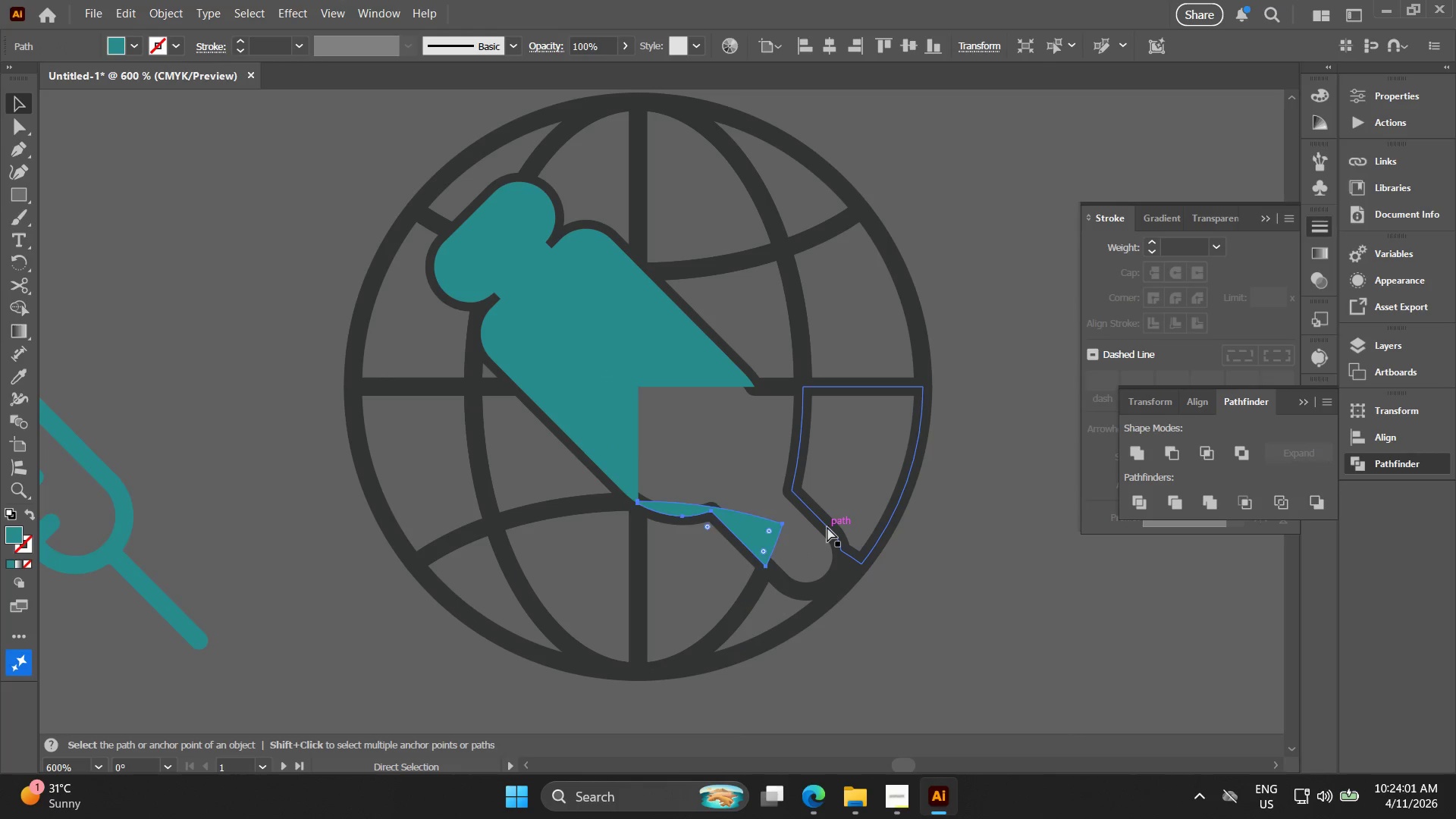 
key(Control+Z)
 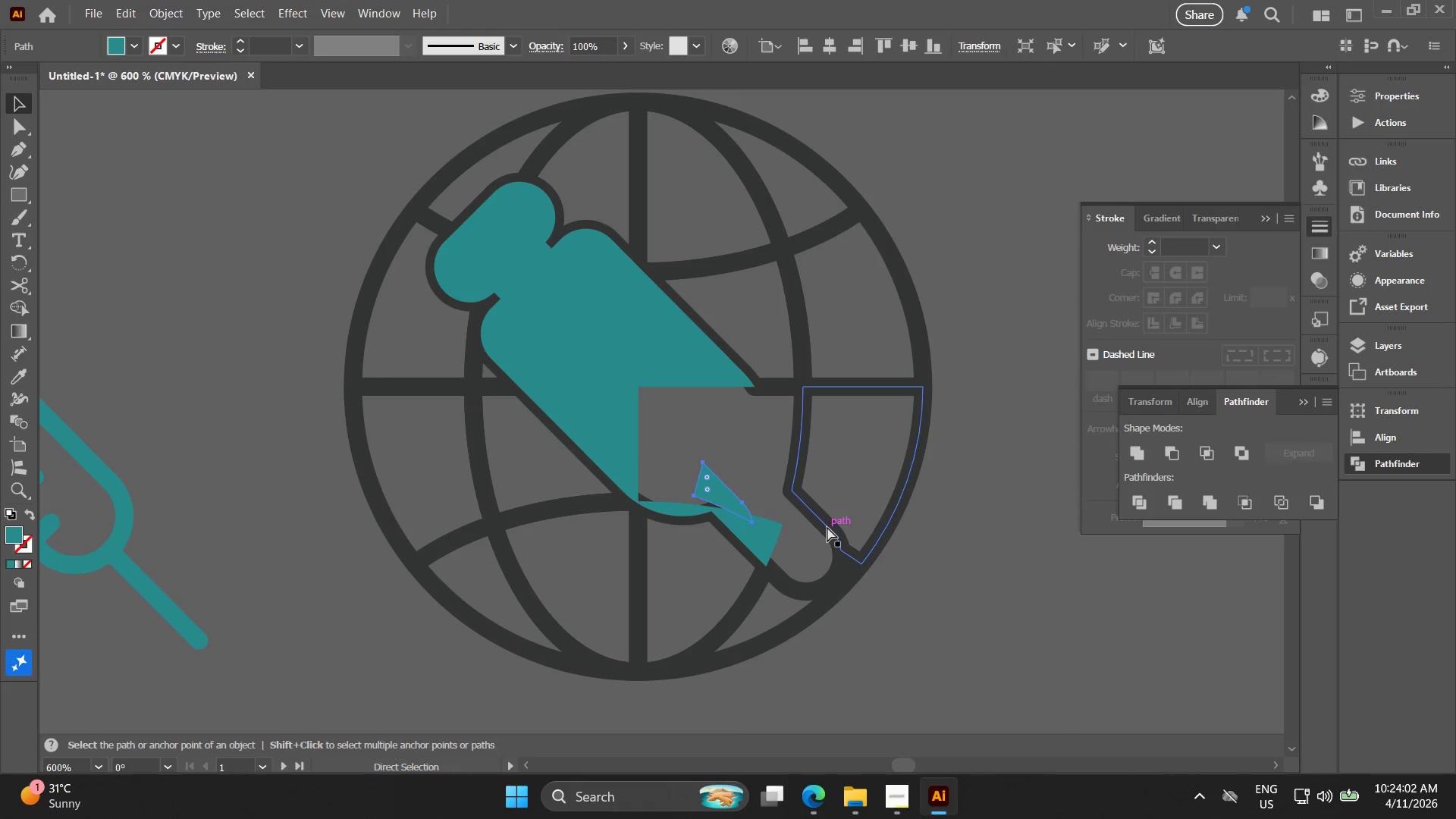 
key(Control+Z)
 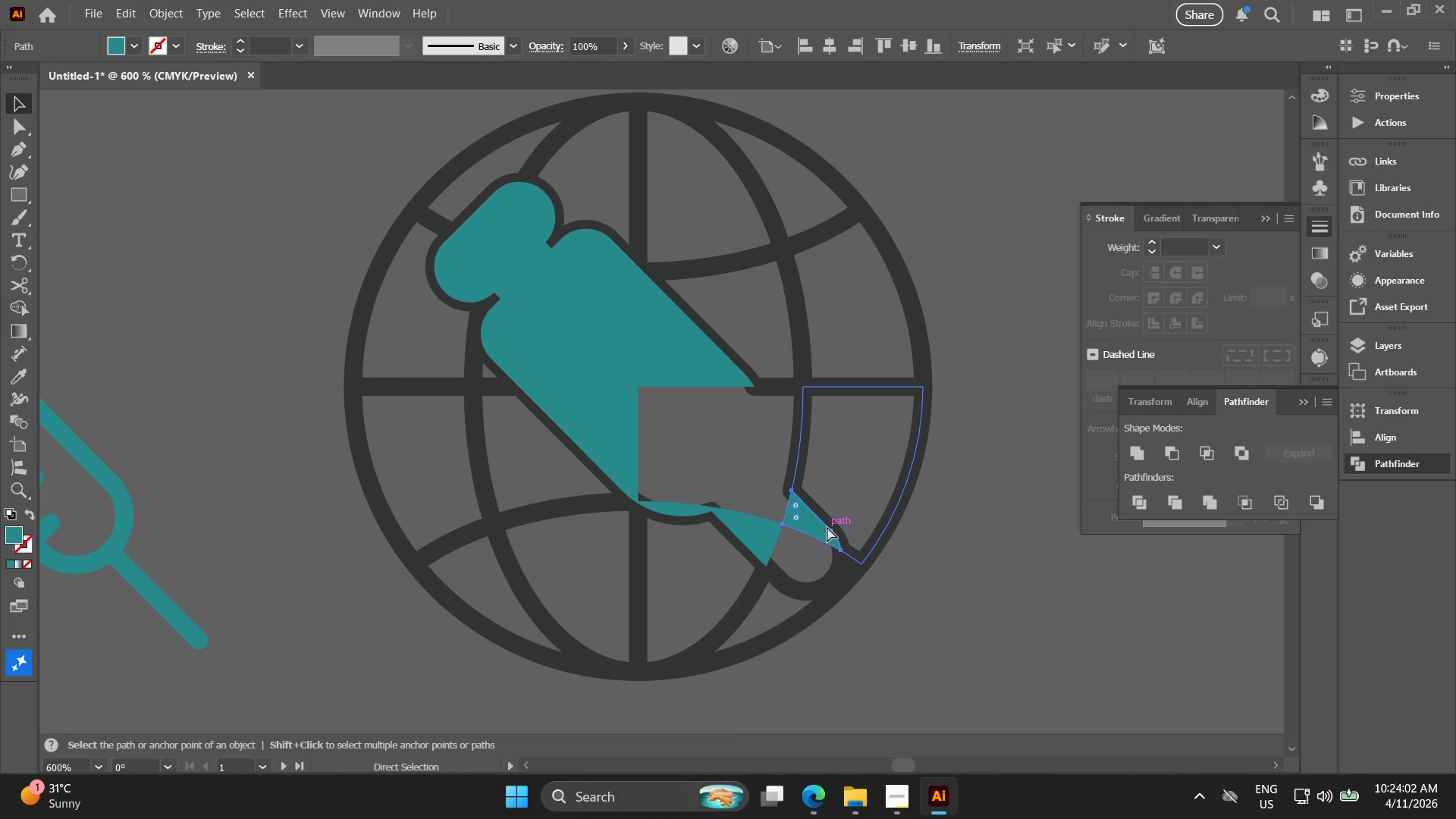 
key(Control+Z)
 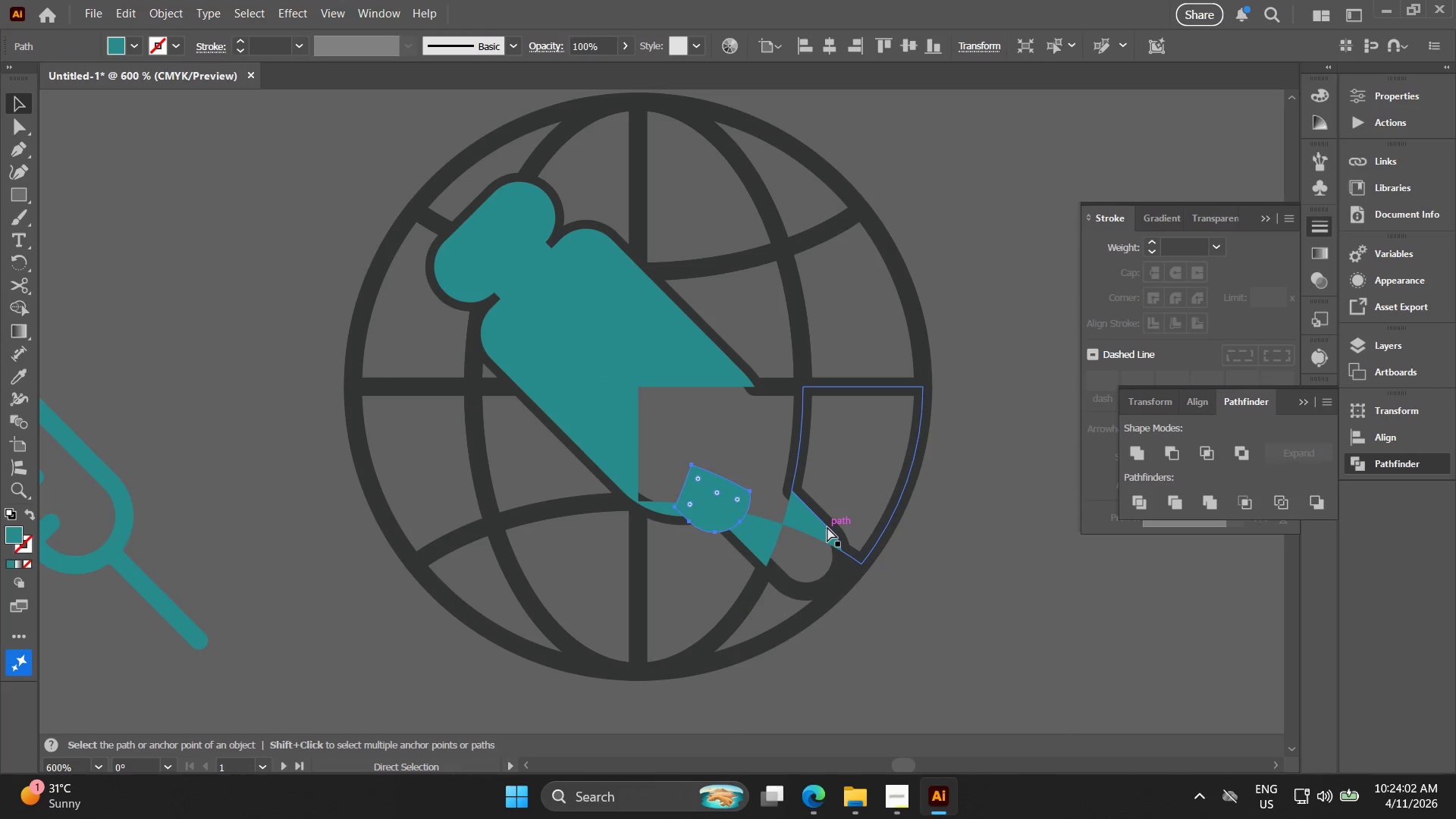 
key(Control+Z)
 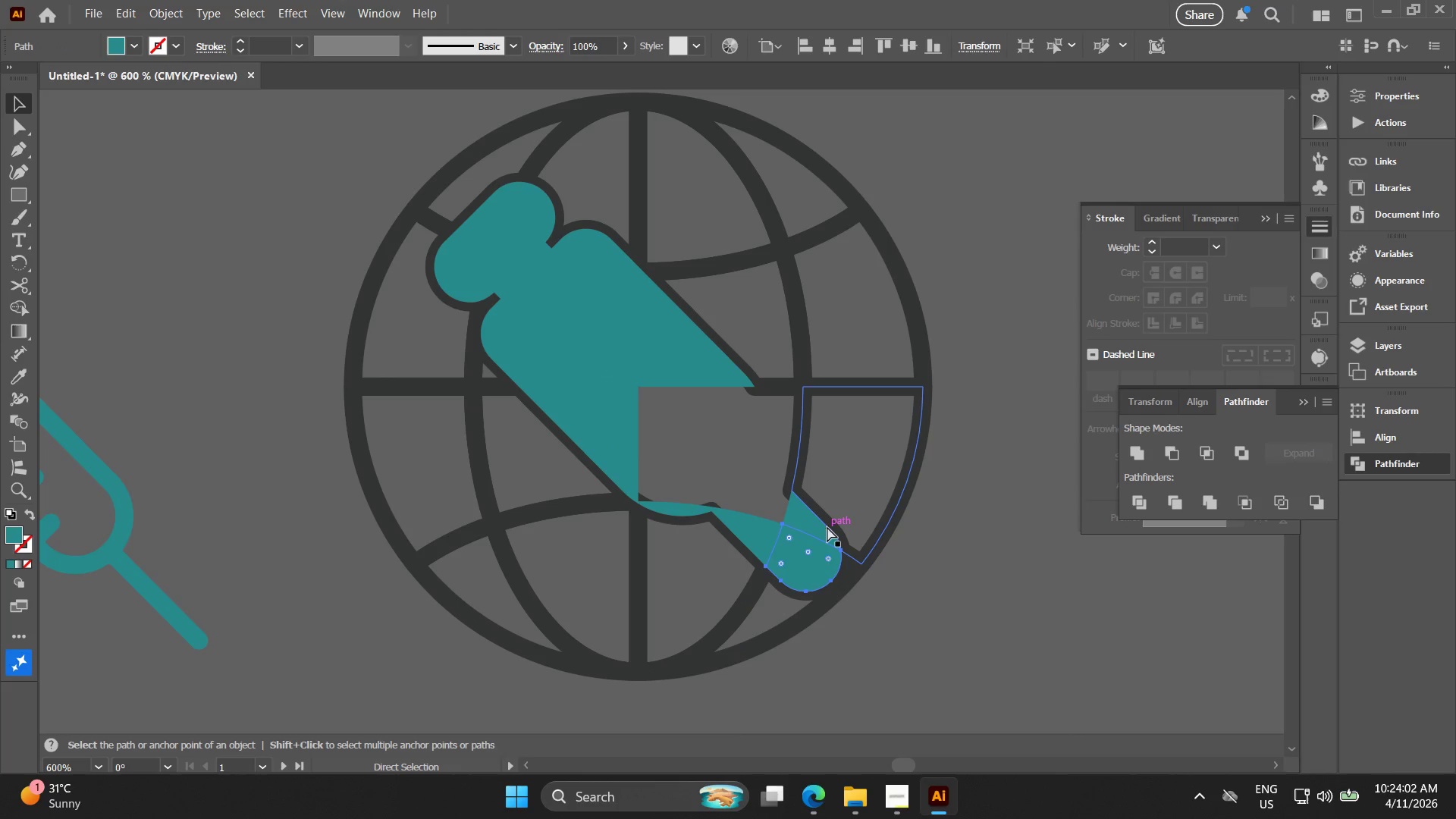 
key(Control+Z)
 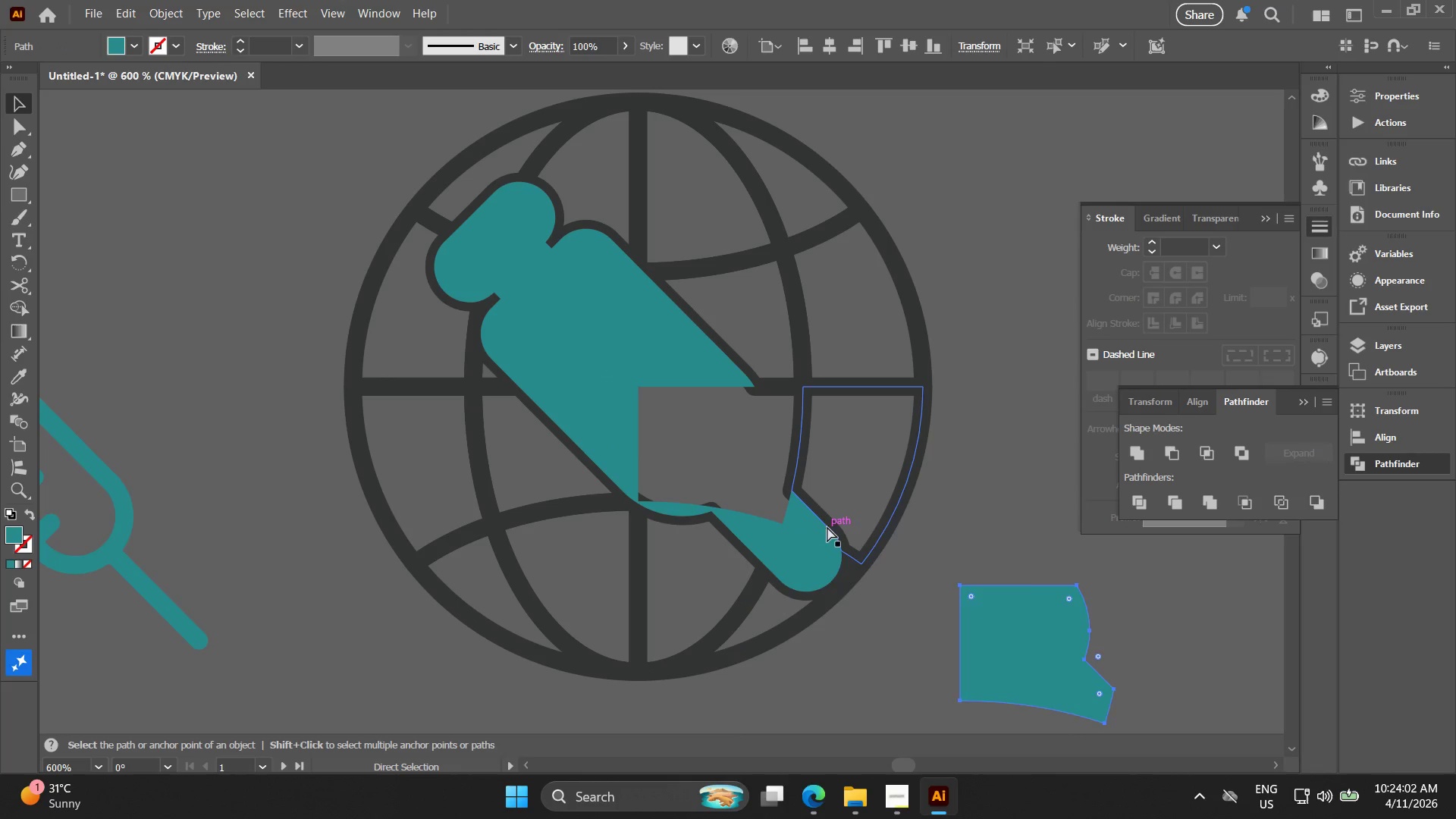 
key(Control+Z)
 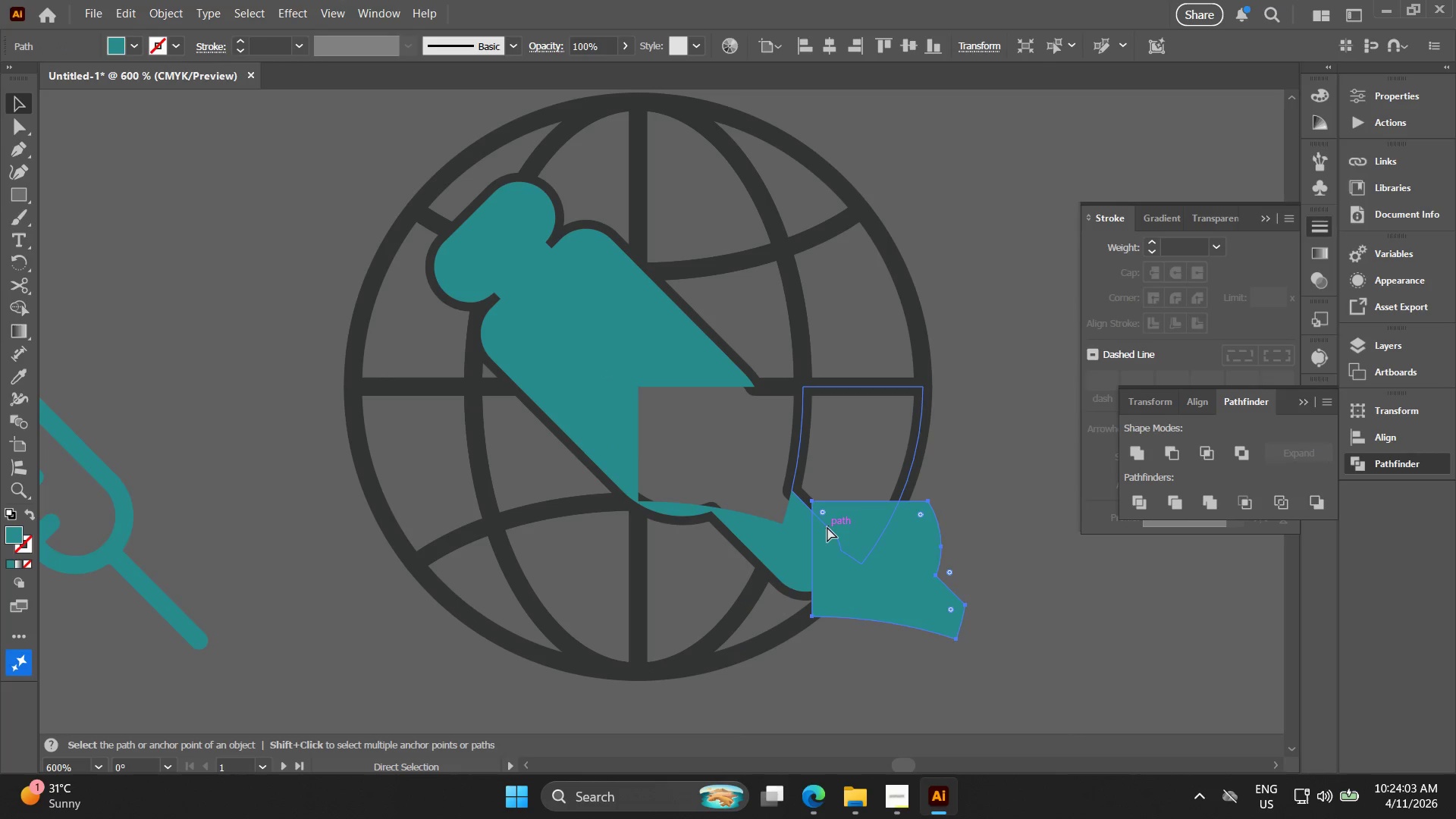 
key(Control+Z)
 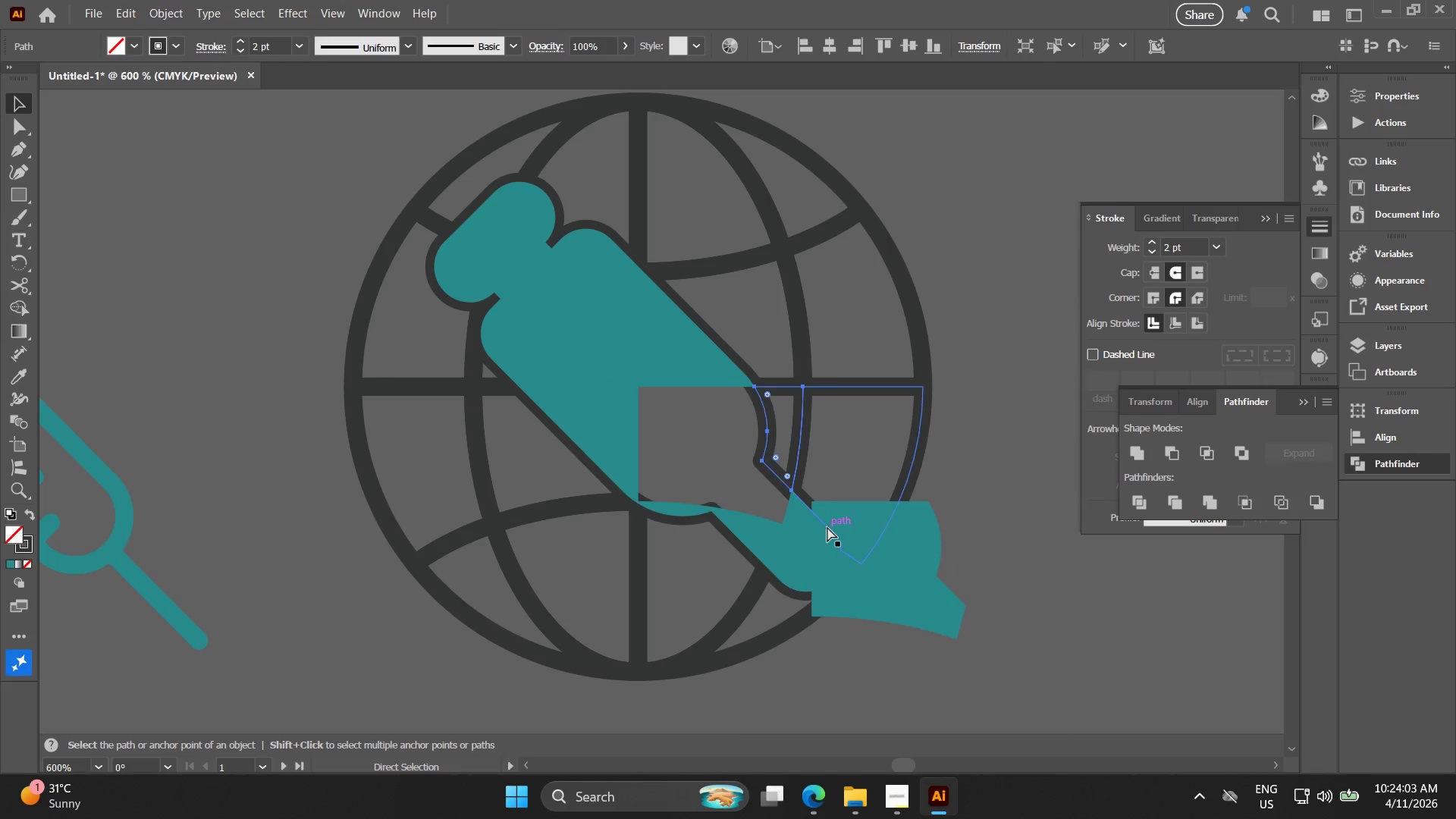 
key(Control+Z)
 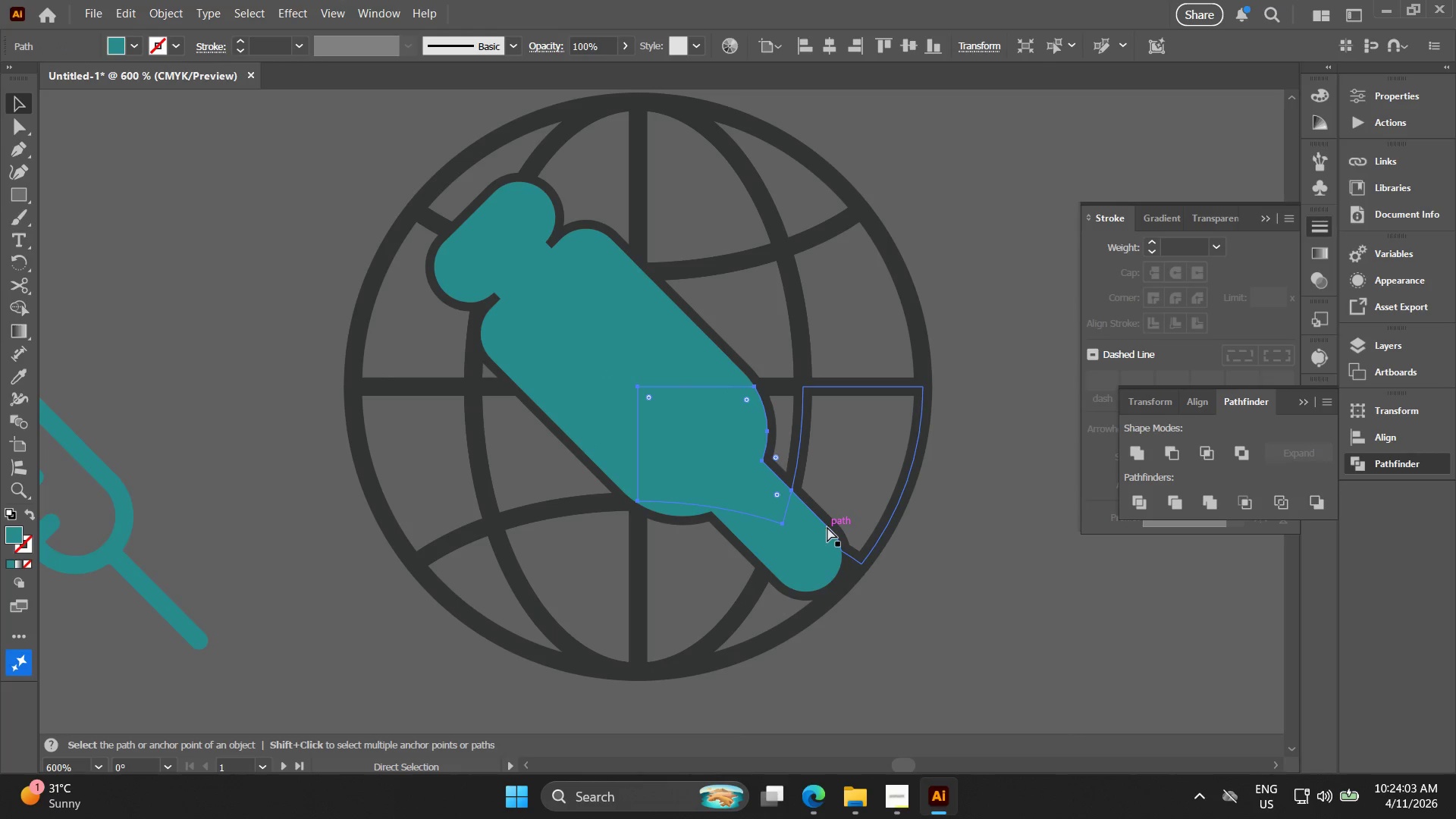 
key(Control+Z)
 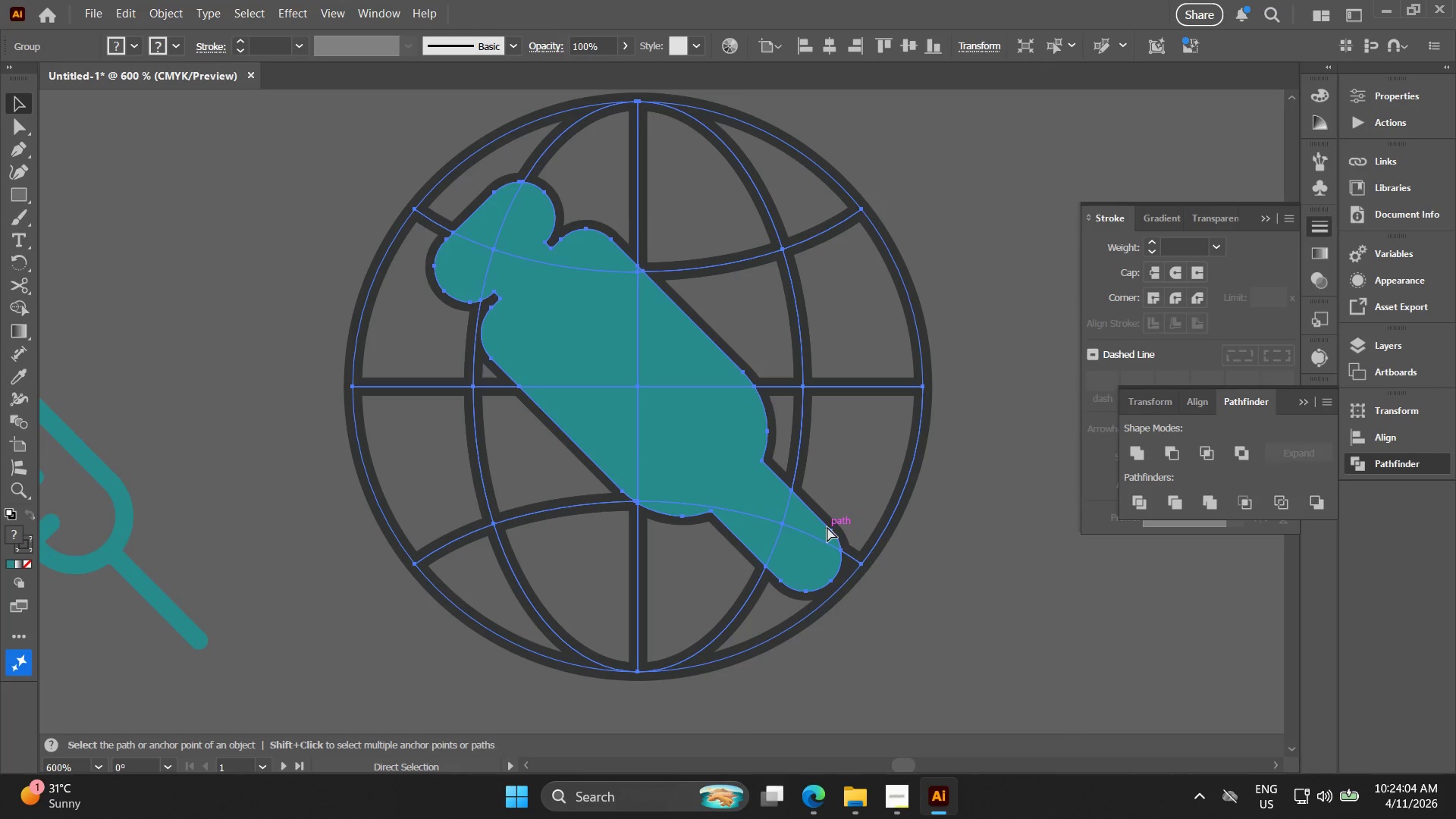 
key(Control+Z)
 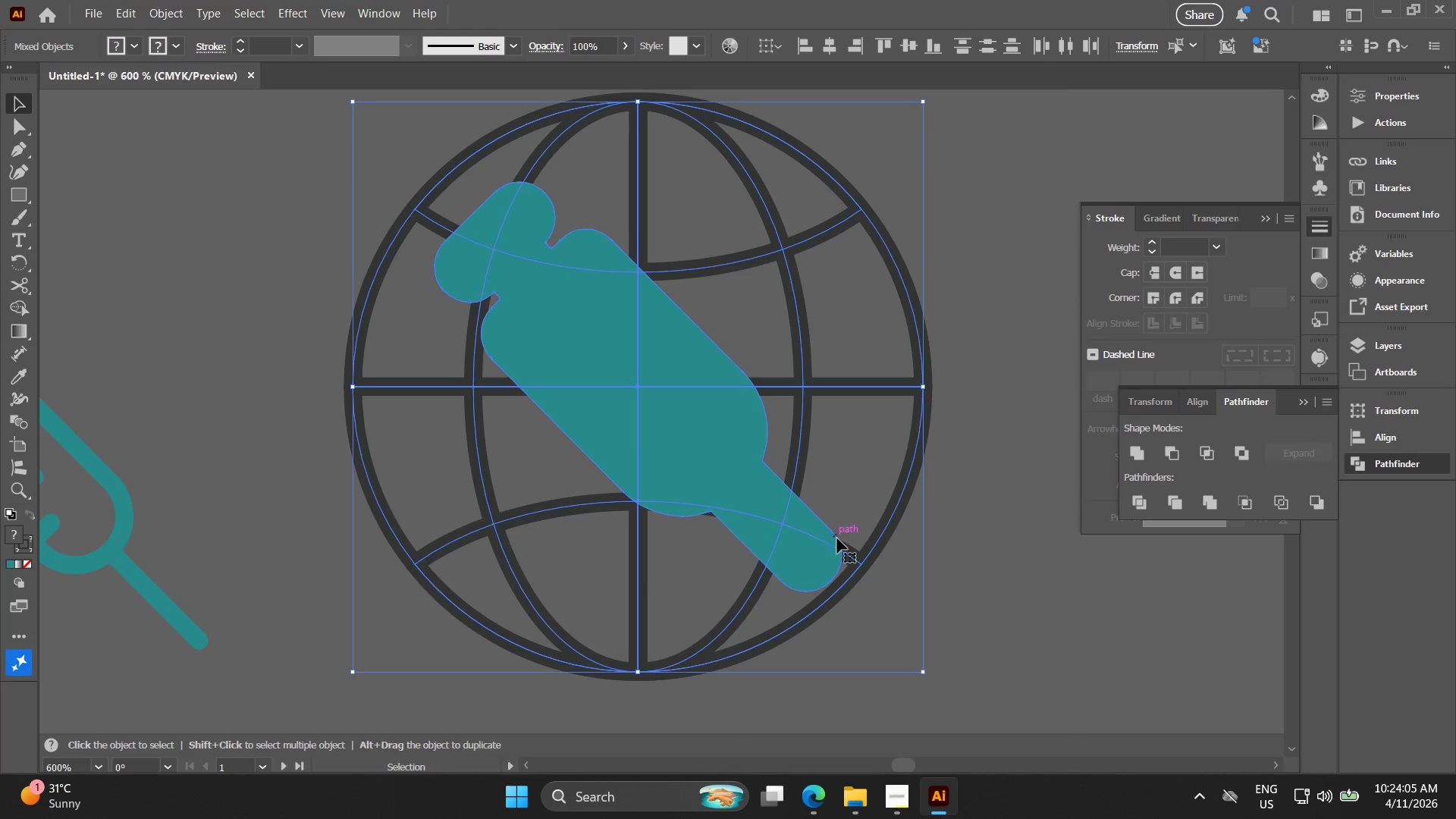 
left_click([967, 591])
 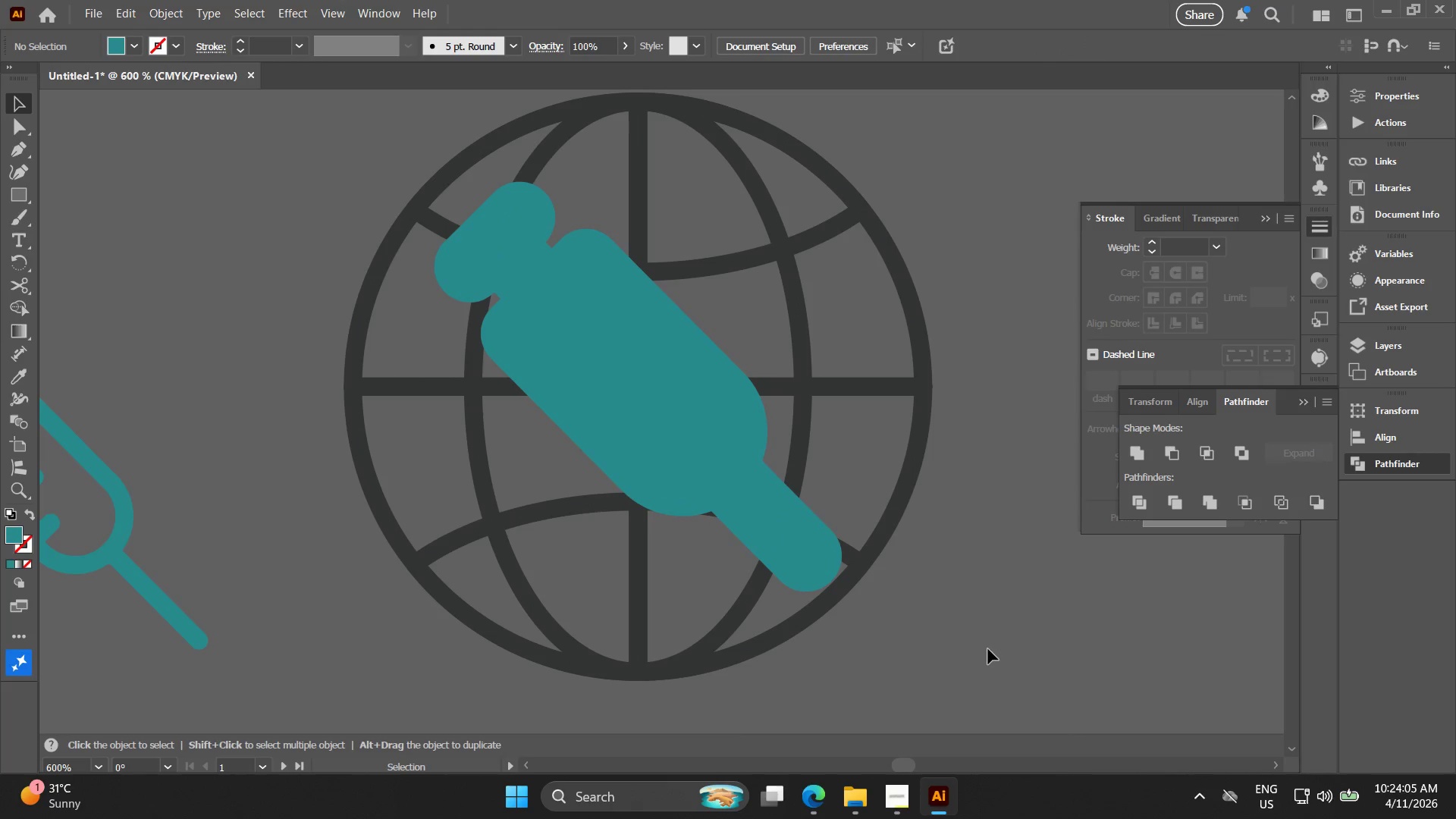 
left_click_drag(start_coordinate=[987, 654], to_coordinate=[431, 354])
 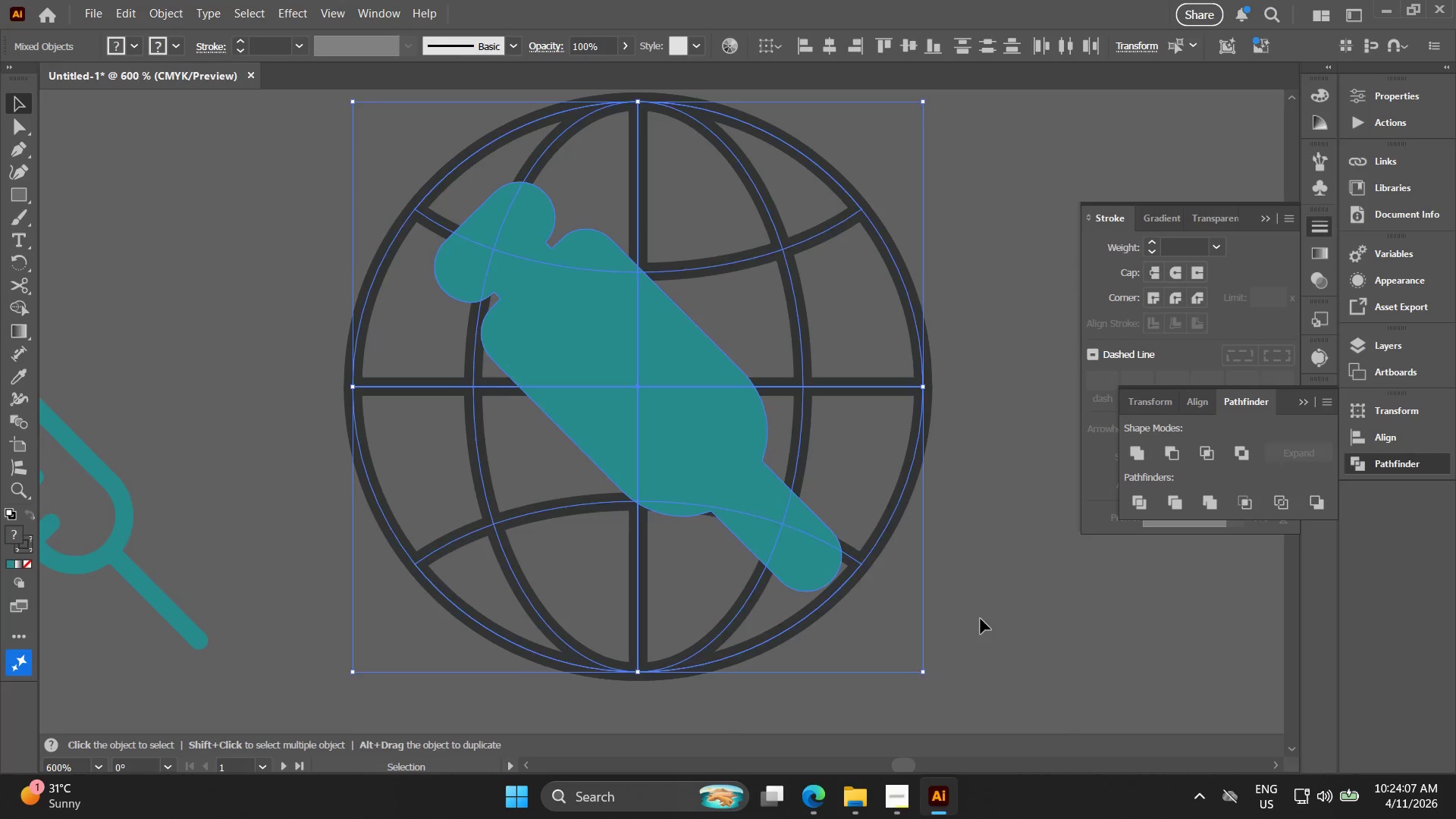 
left_click_drag(start_coordinate=[686, 440], to_coordinate=[841, 455])
 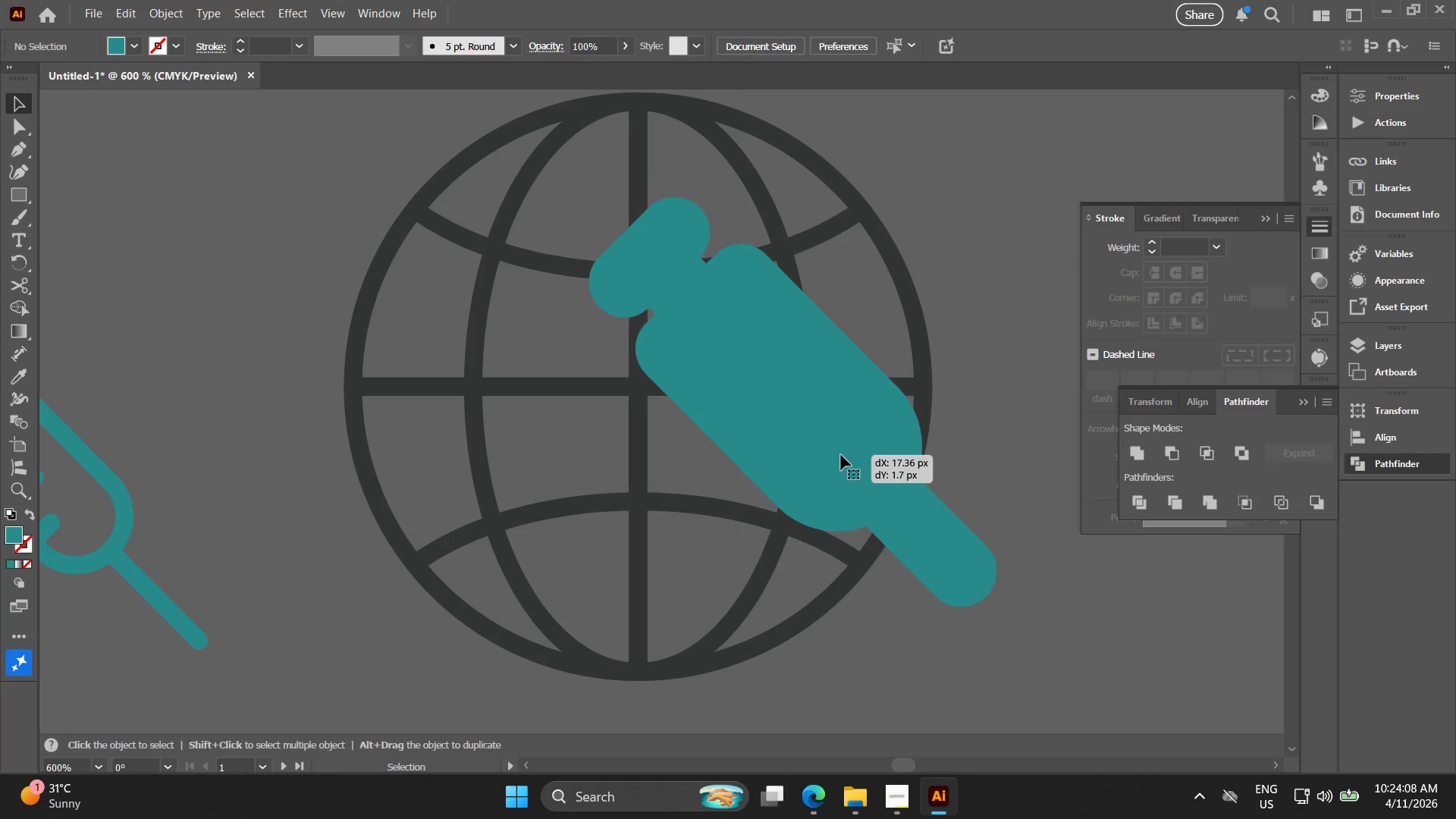 
key(Control+ControlLeft)
 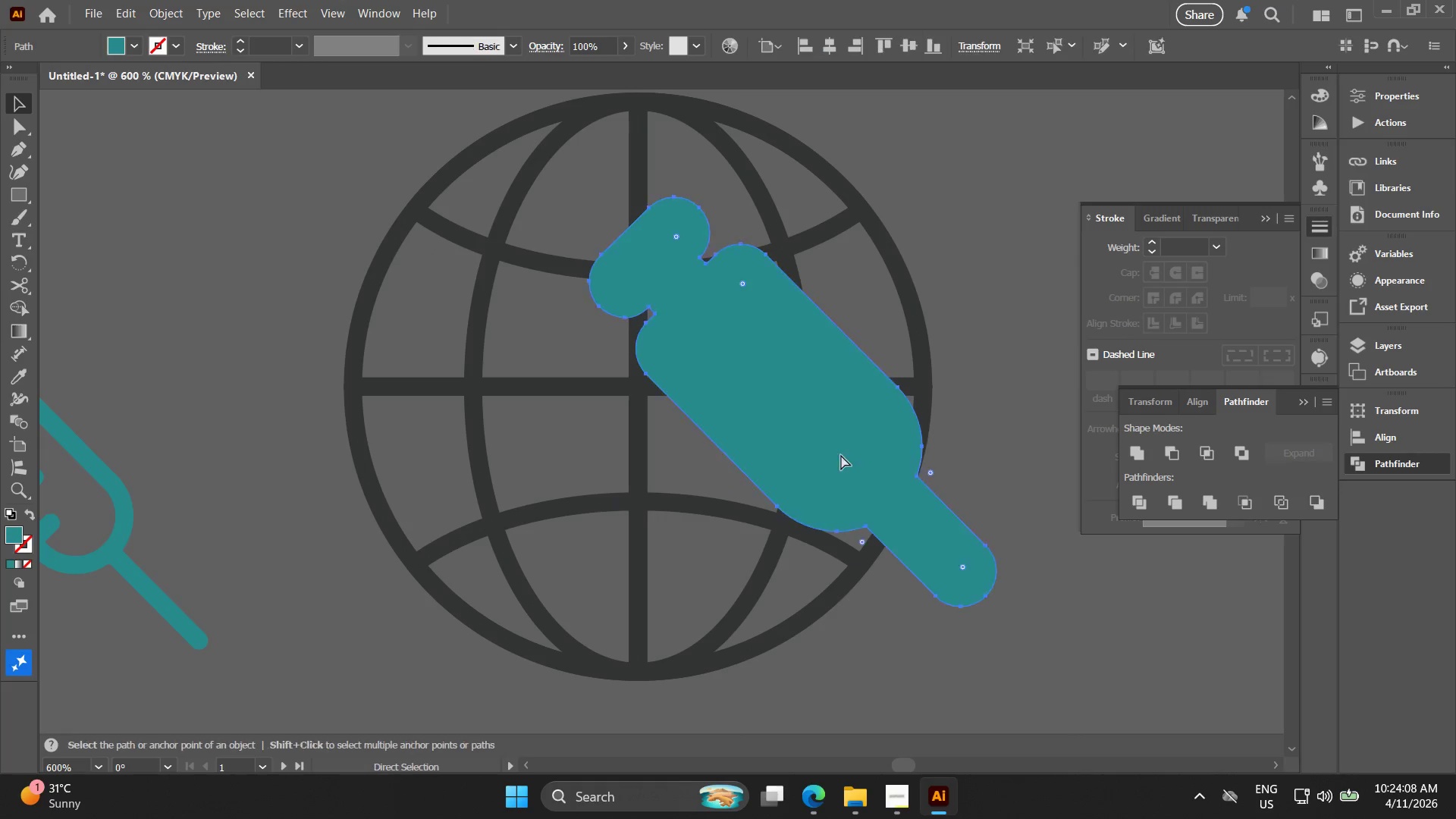 
key(Control+Z)
 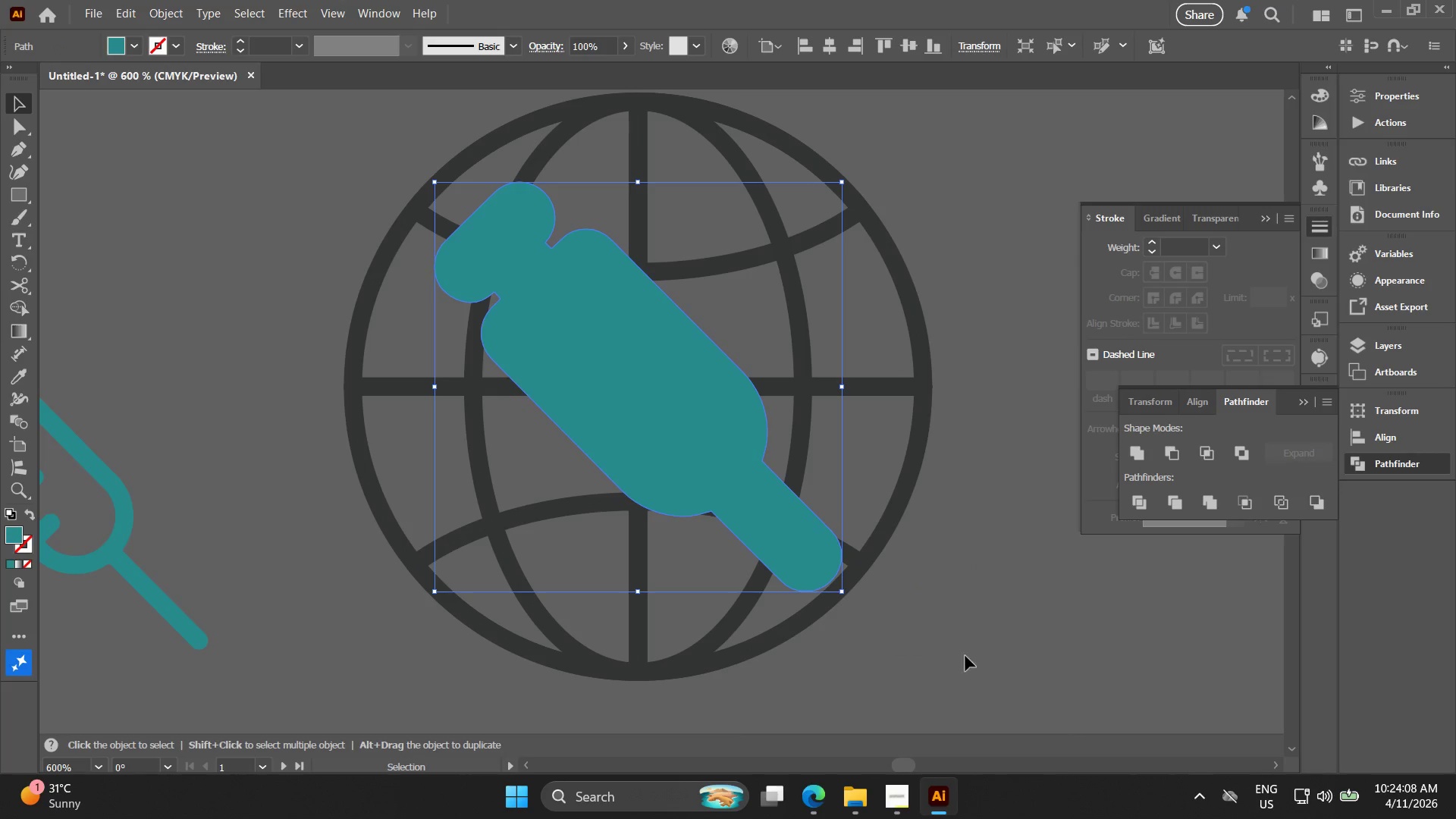 
left_click_drag(start_coordinate=[946, 667], to_coordinate=[459, 324])
 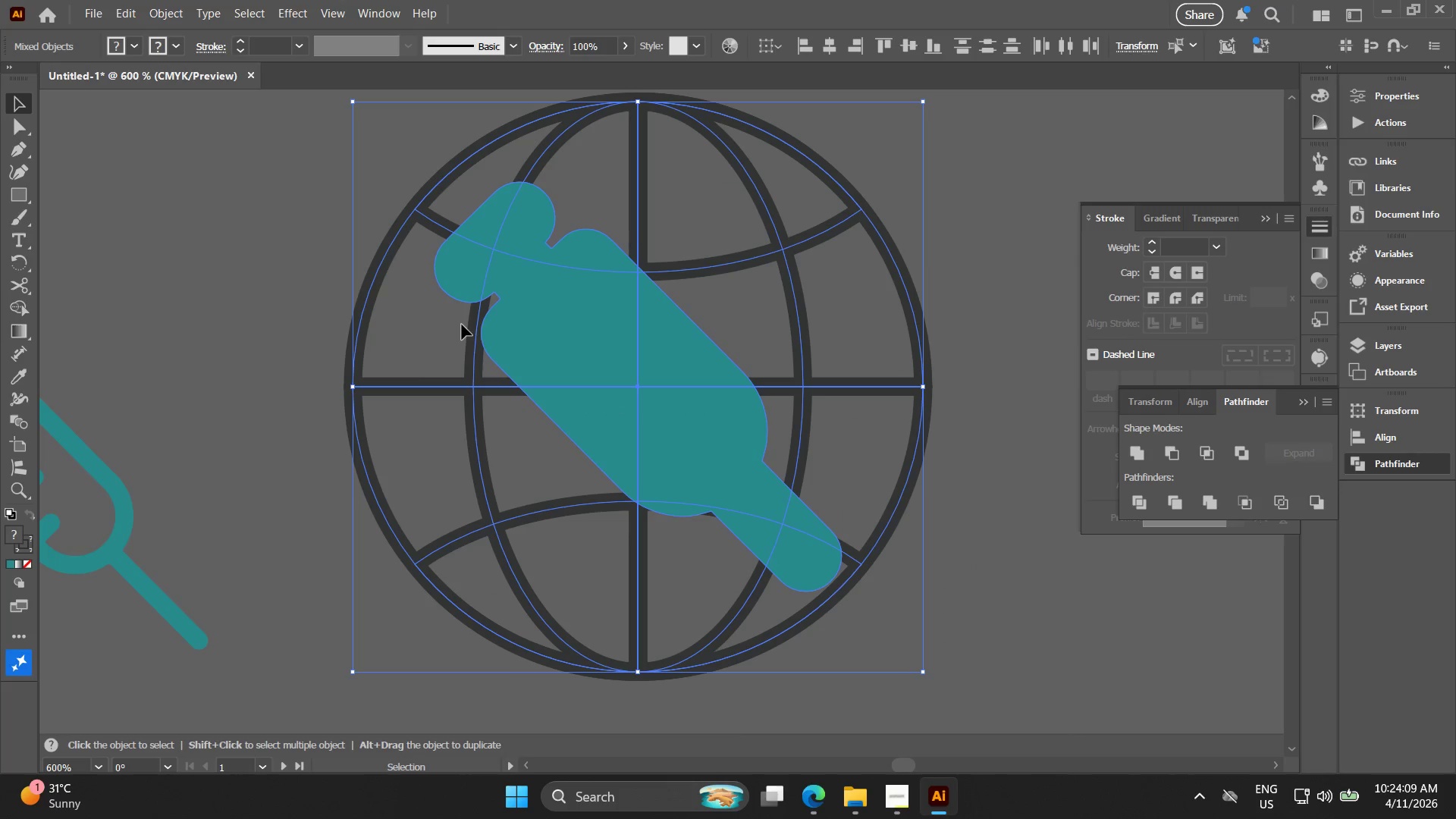 
key(Alt+AltLeft)
 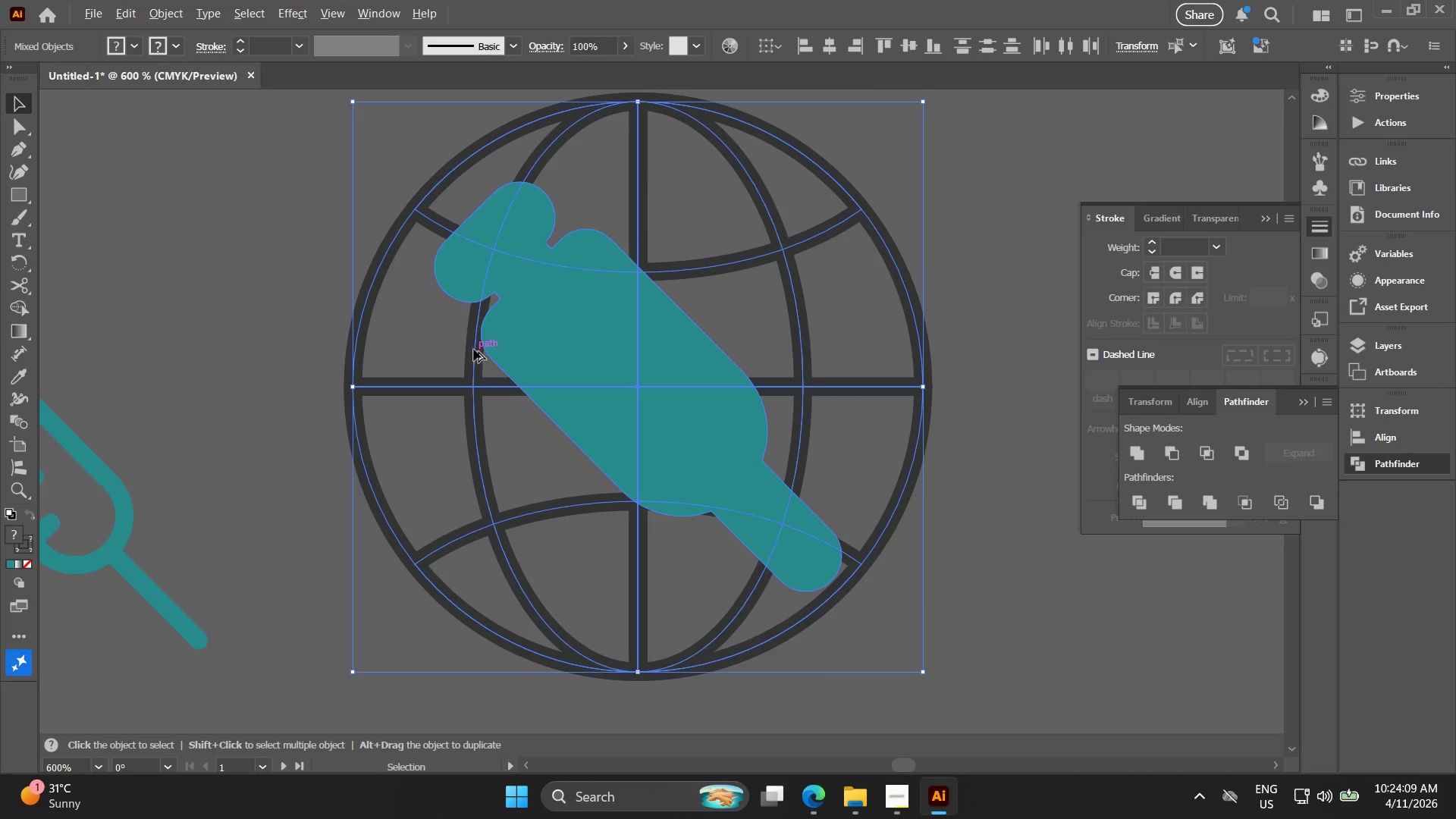 
scroll: coordinate [474, 350], scroll_direction: up, amount: 2.0
 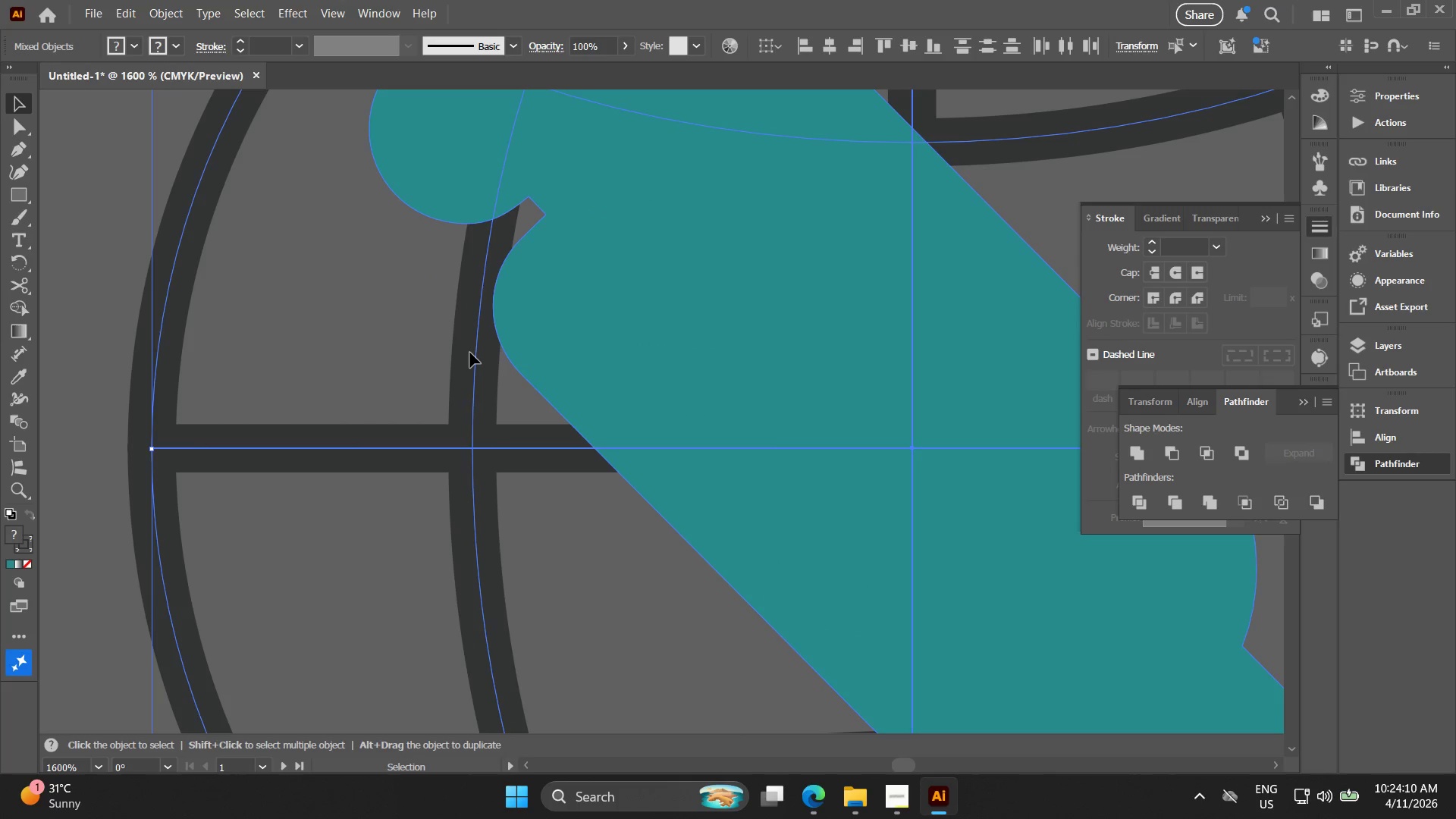 
key(Alt+AltLeft)
 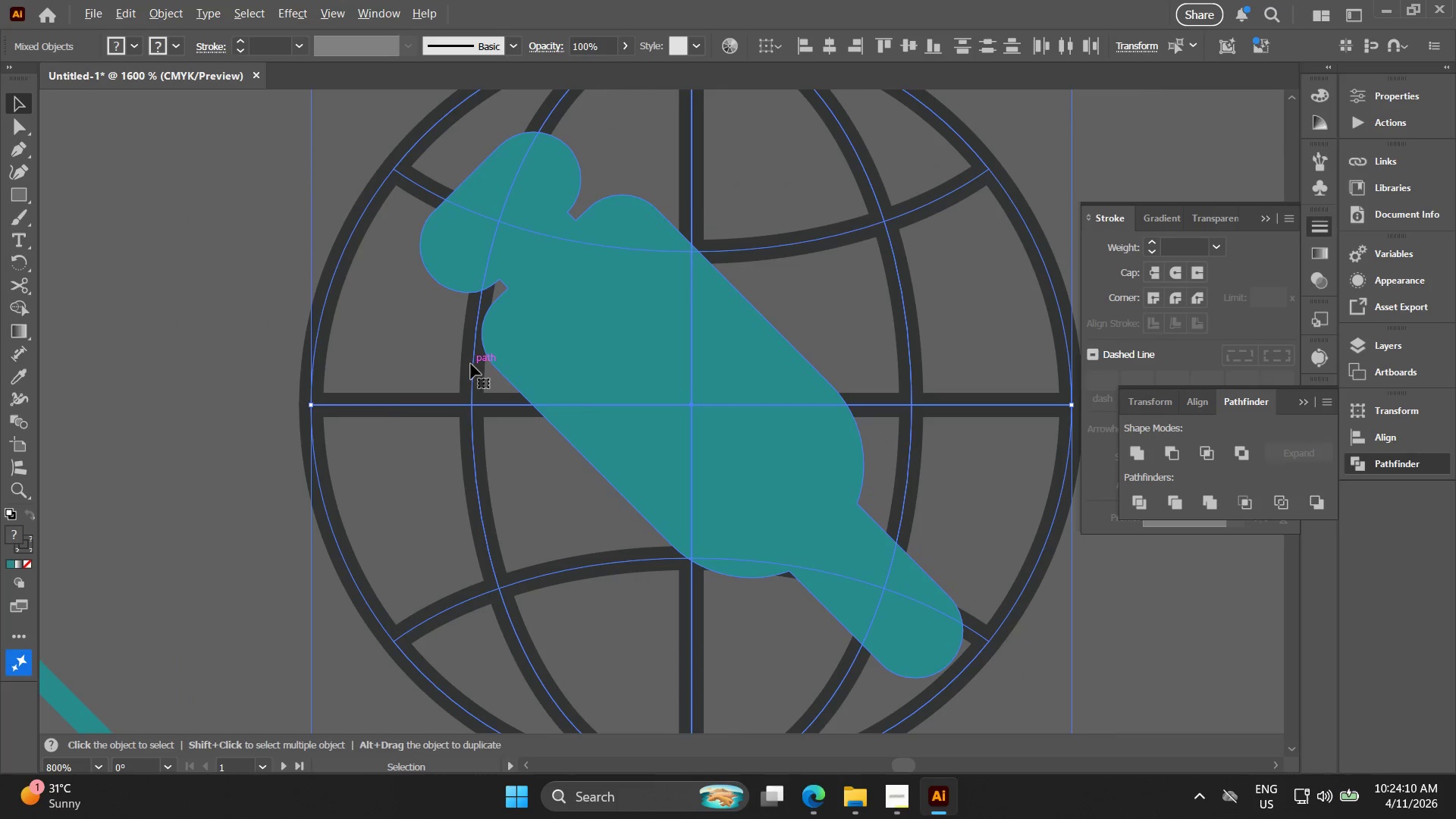 
scroll: coordinate [471, 364], scroll_direction: down, amount: 2.0
 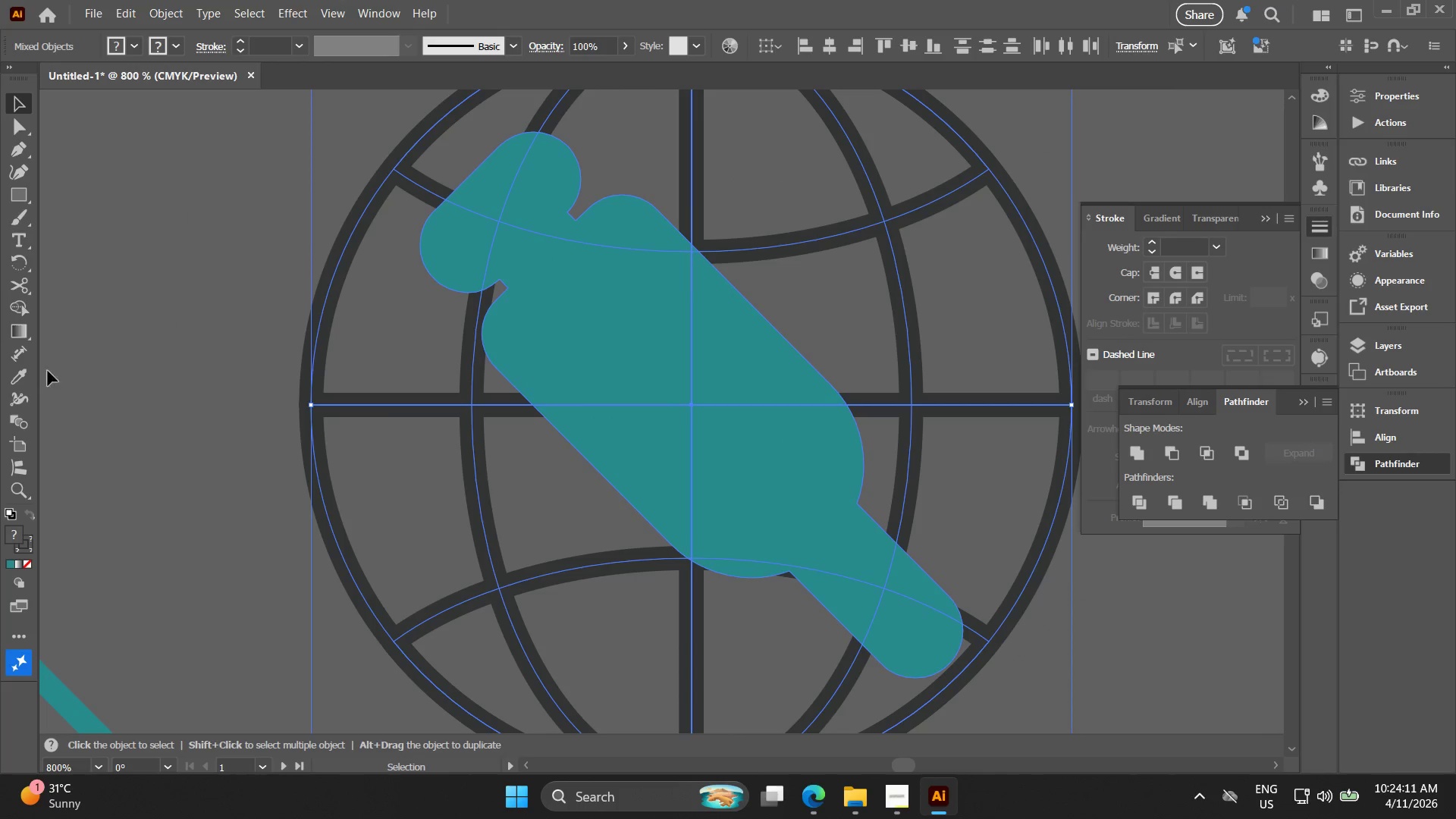 
hold_key(key=AltLeft, duration=1.5)
left_click([13, 313])
 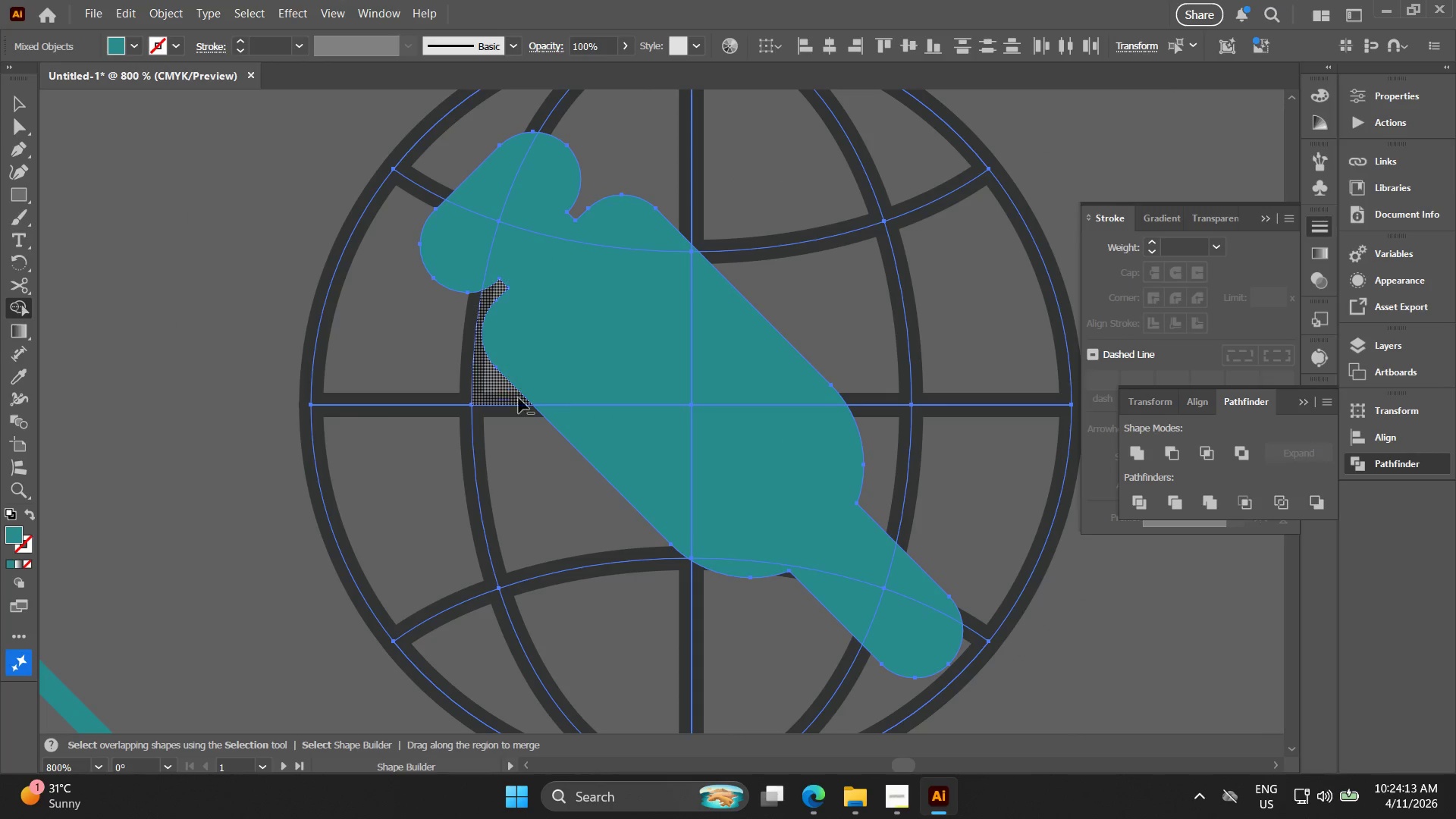 
key(Alt+AltLeft)
 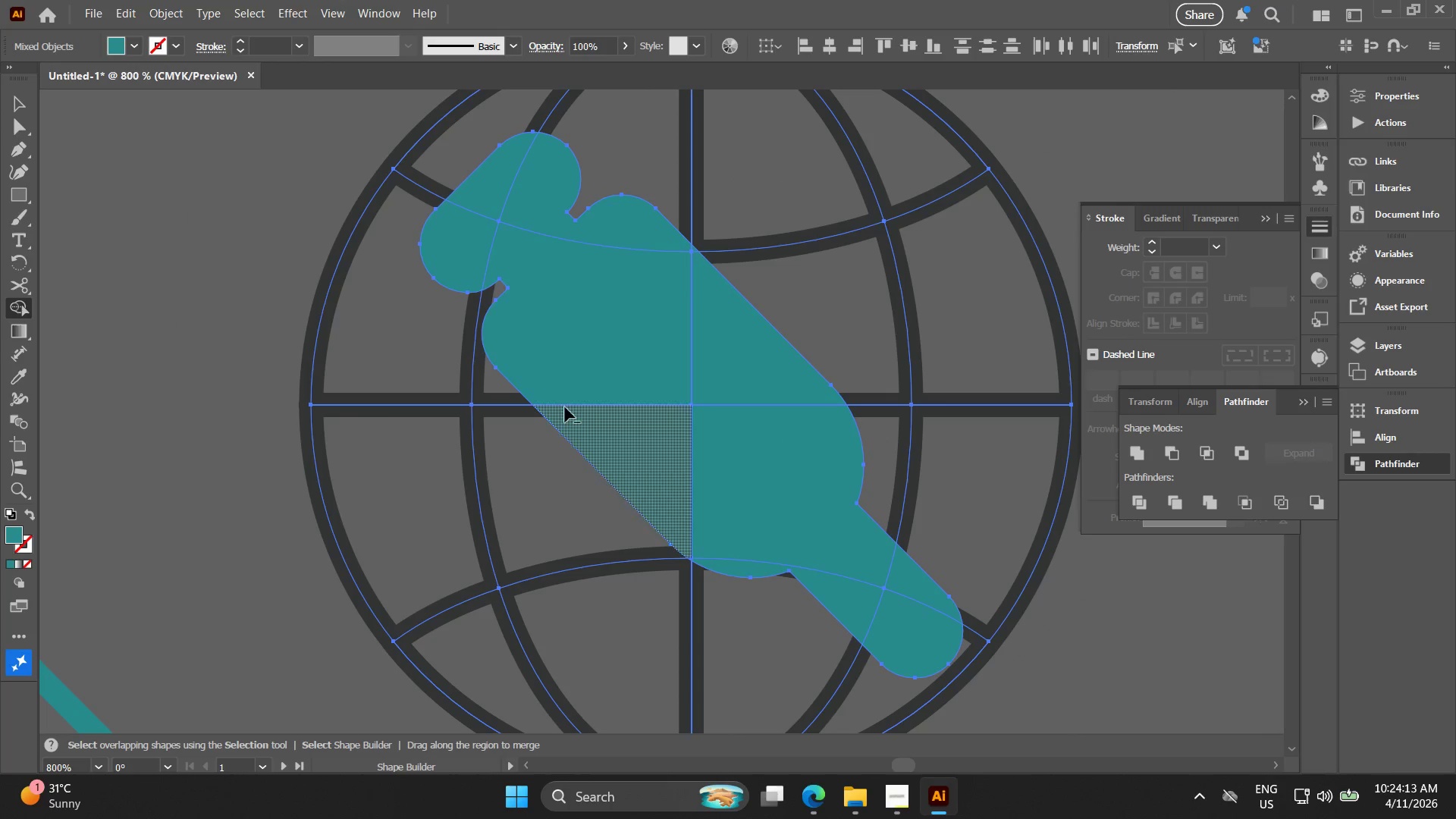 
key(Alt+AltLeft)
 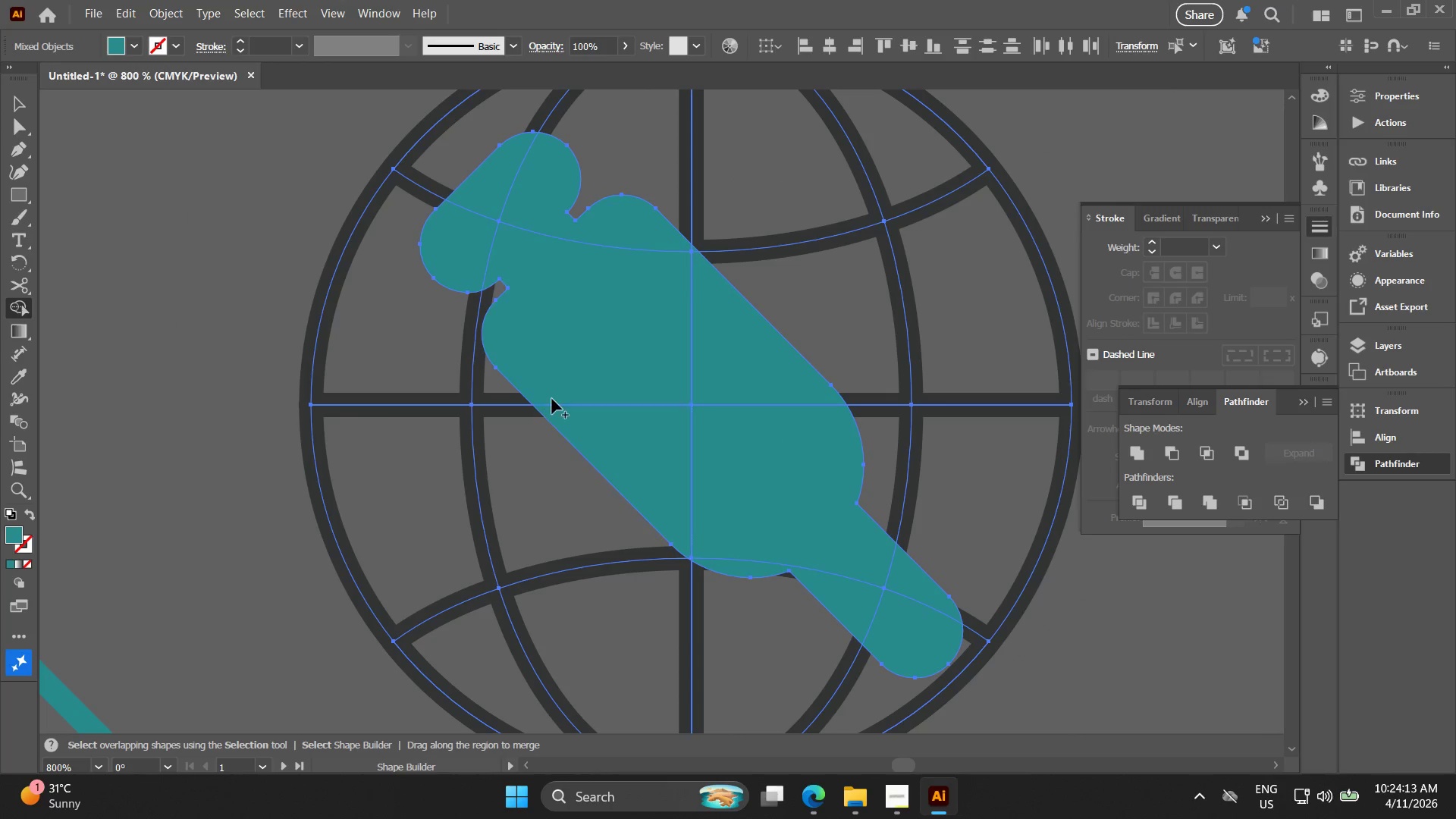 
hold_key(key=AltLeft, duration=0.34)
 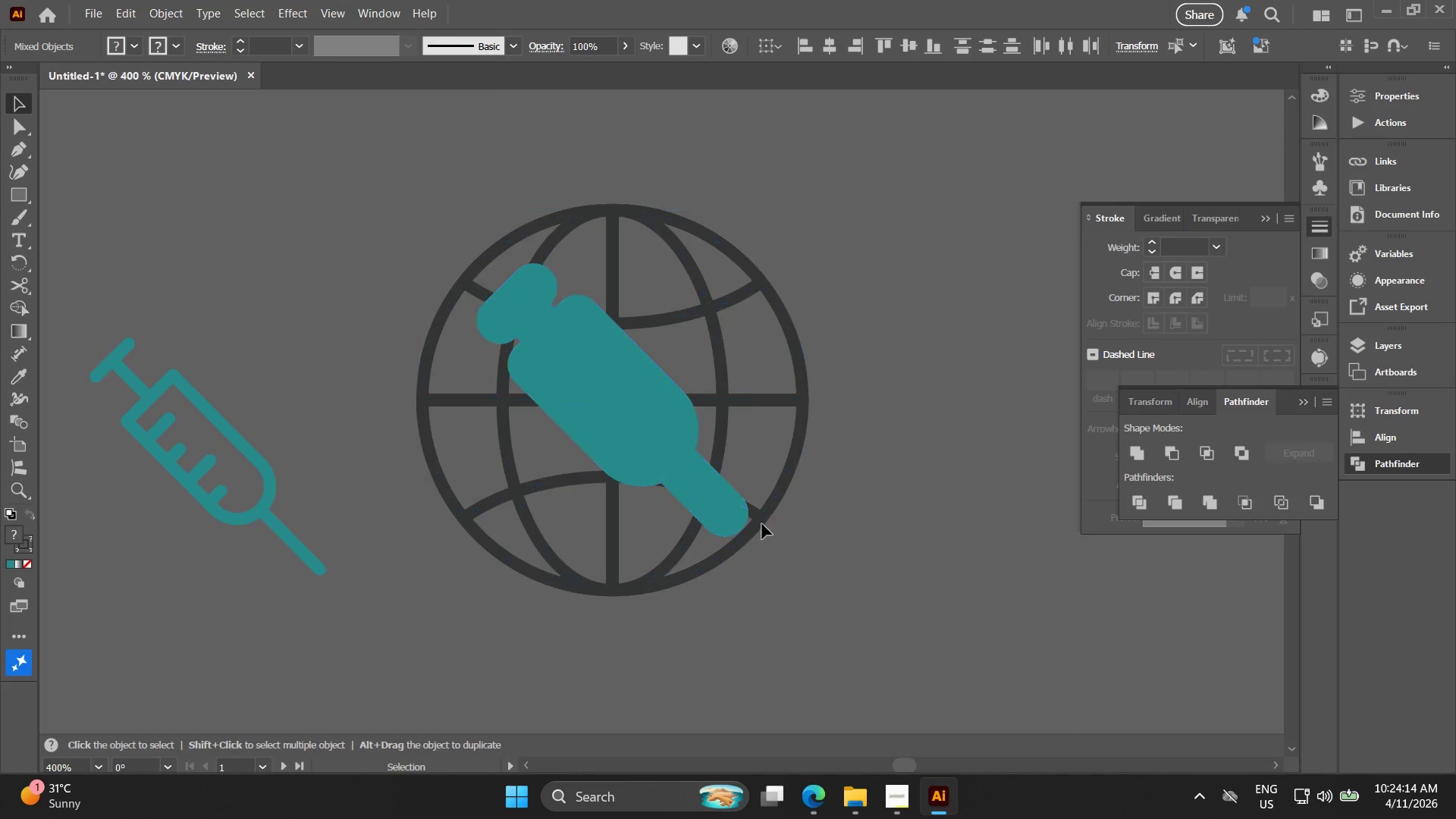 
key(V)
 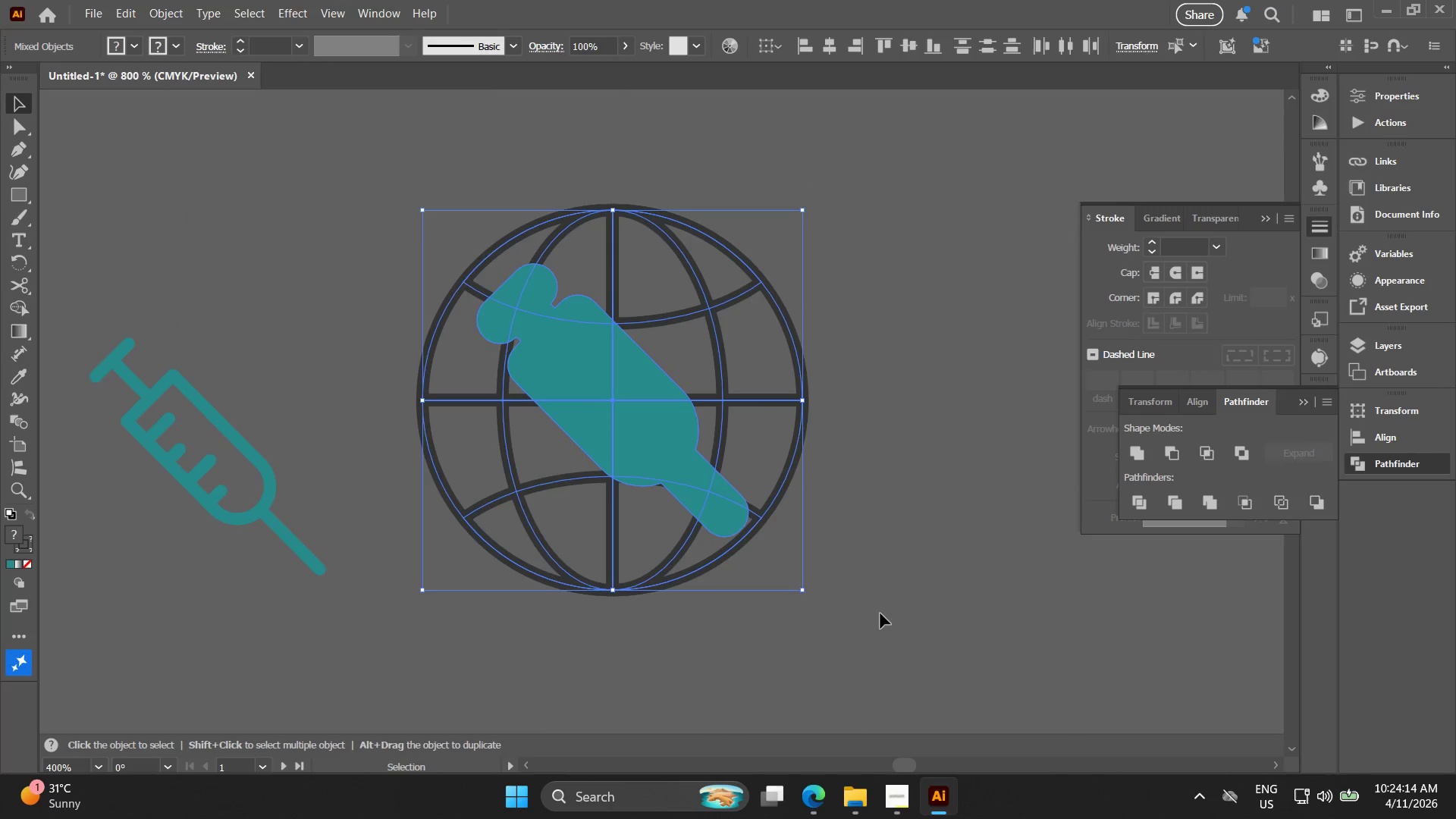 
scroll: coordinate [533, 395], scroll_direction: down, amount: 2.0
 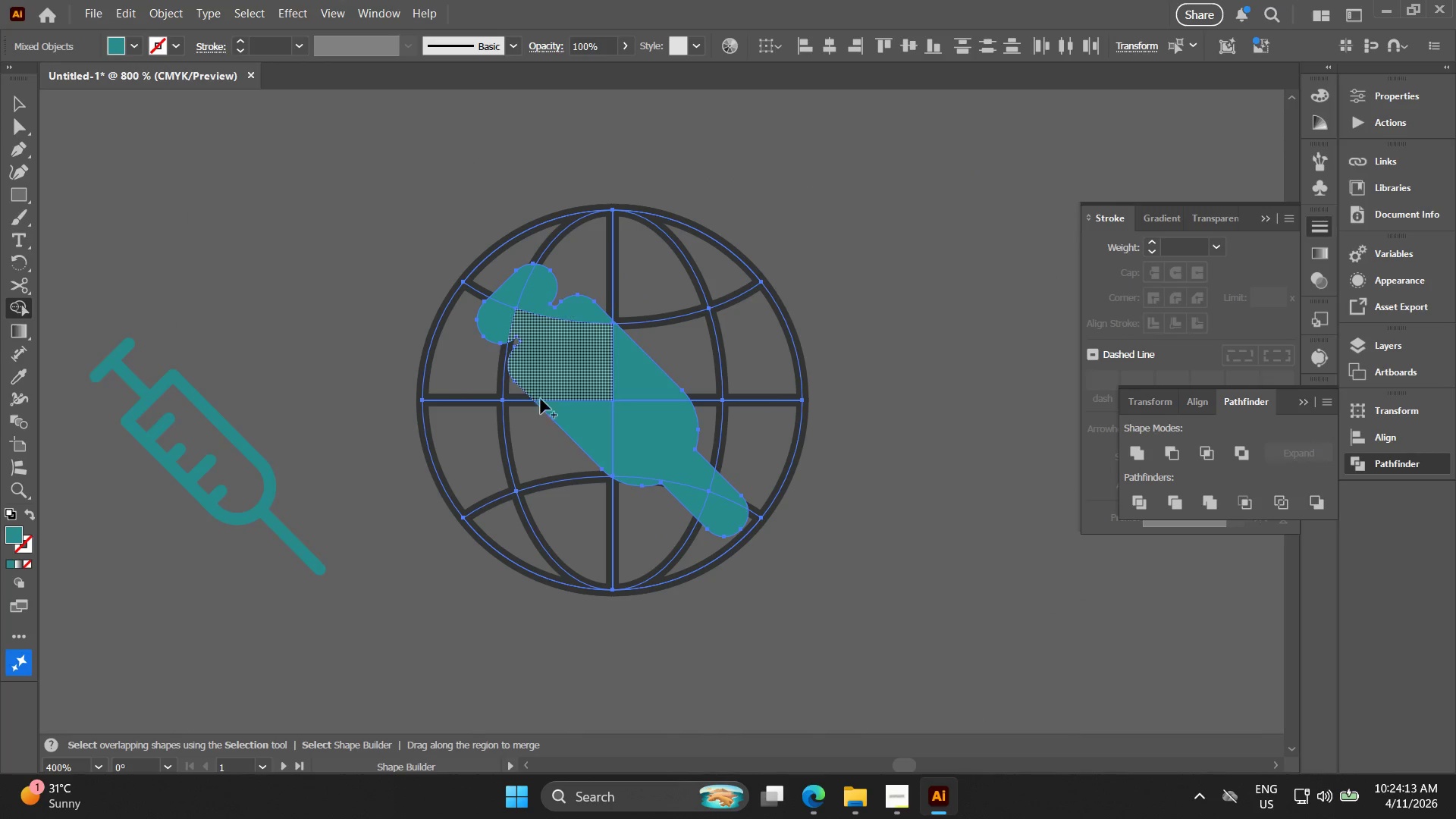 
left_click_drag(start_coordinate=[883, 614], to_coordinate=[878, 610])
 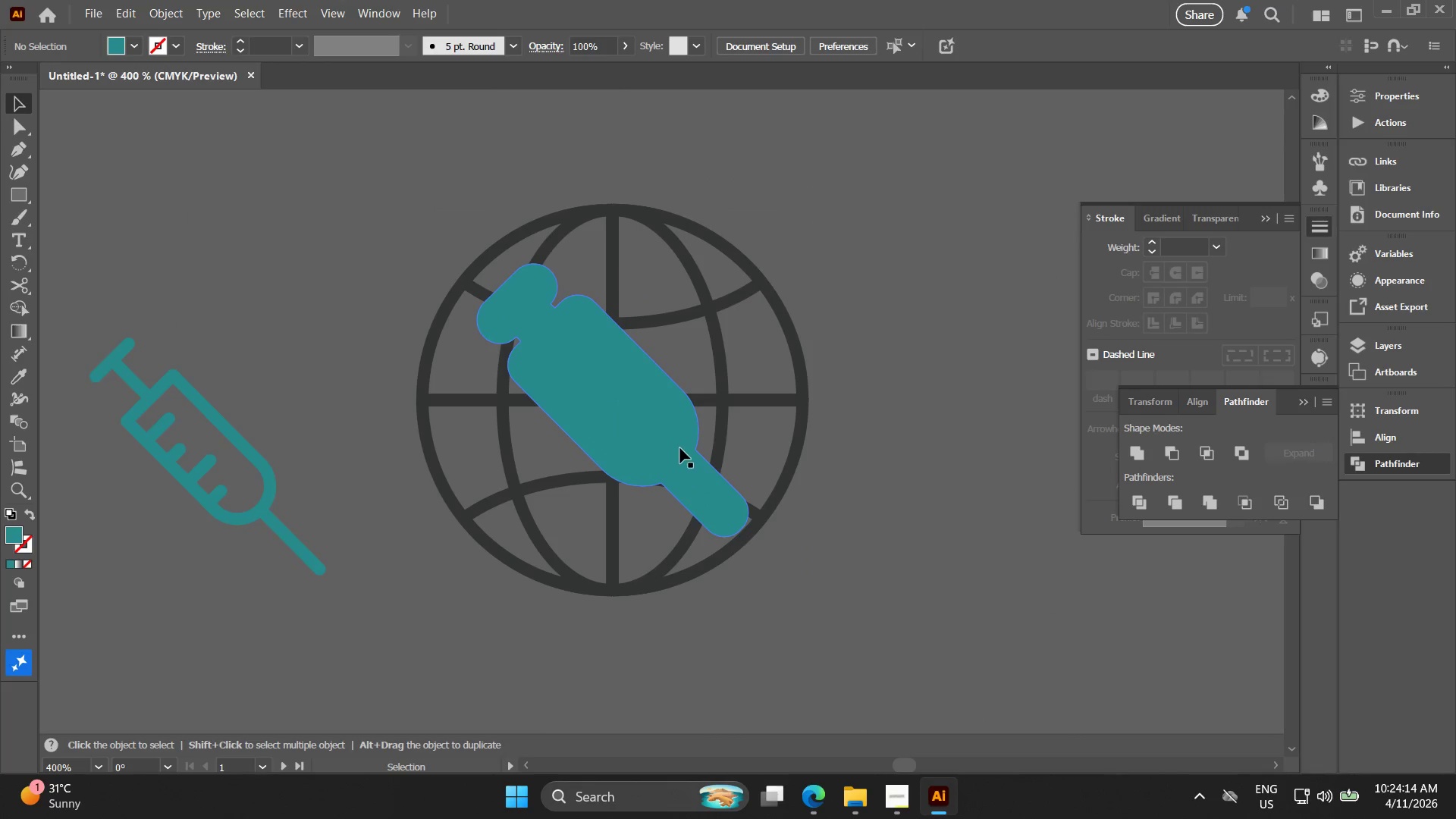 
double_click([680, 447])
 